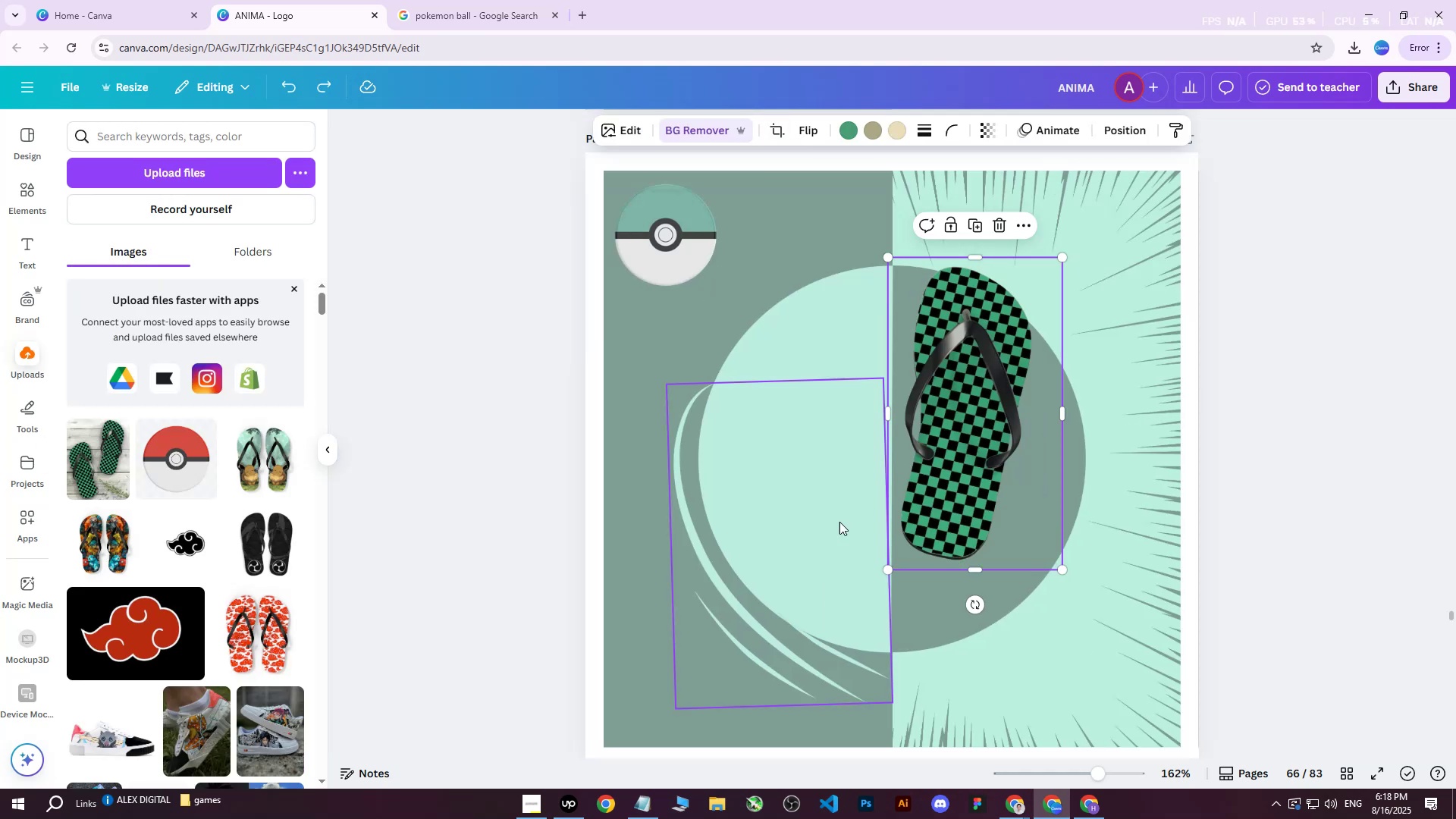 
key(Control+ControlLeft)
 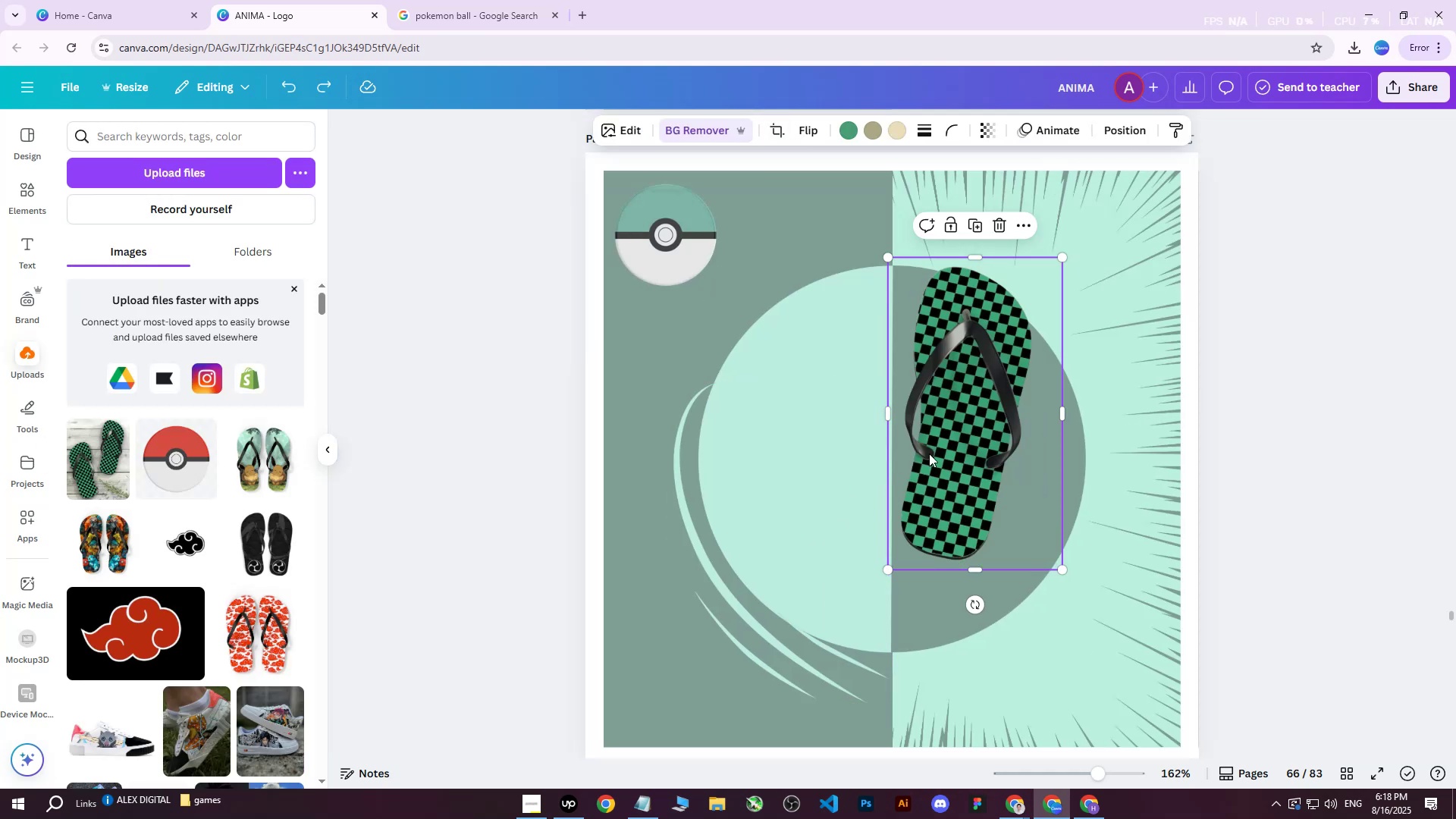 
key(Control+D)
 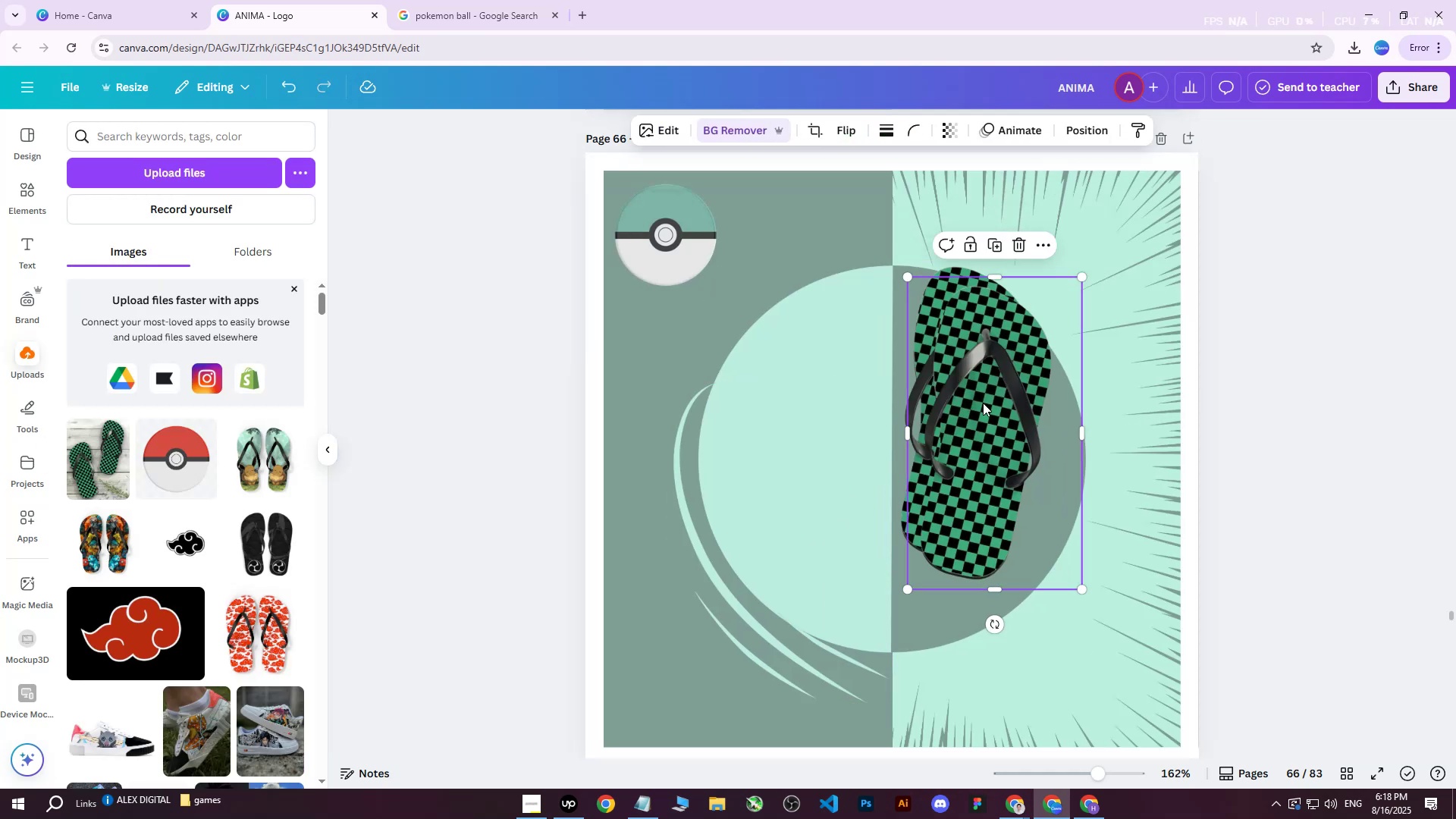 
left_click_drag(start_coordinate=[983, 401], to_coordinate=[778, 449])
 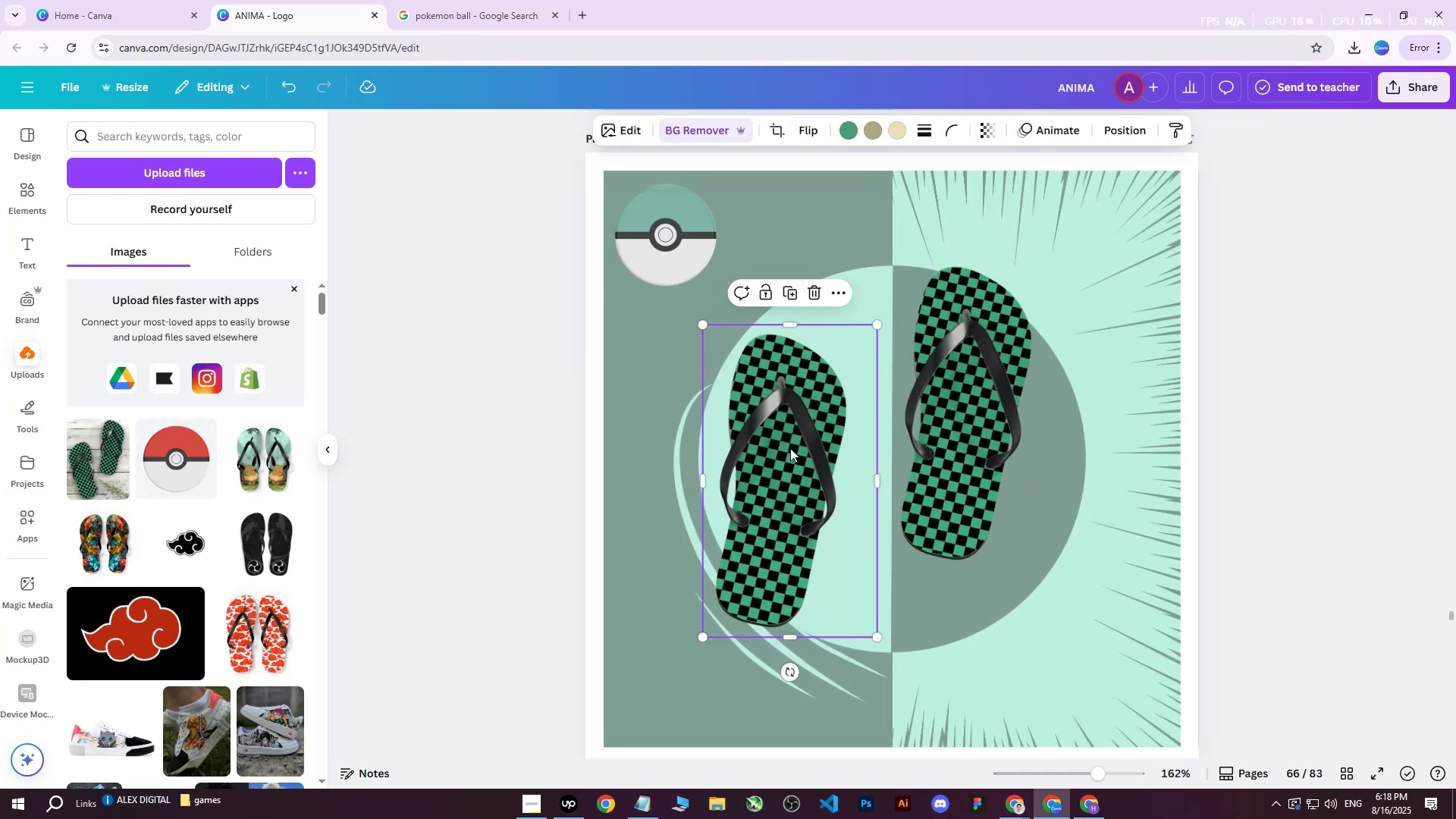 
hold_key(key=ControlLeft, duration=0.36)
 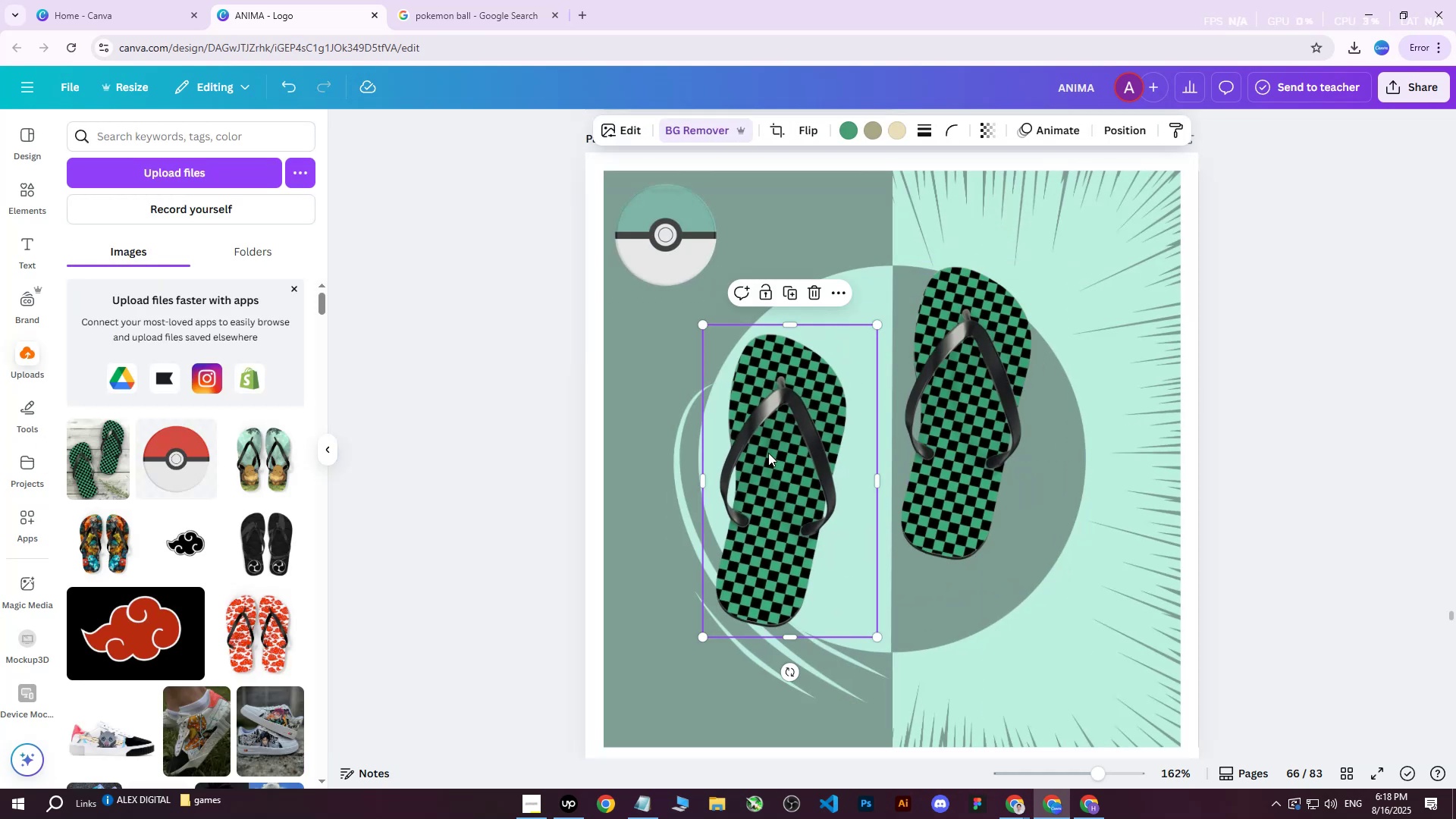 
double_click([768, 453])
 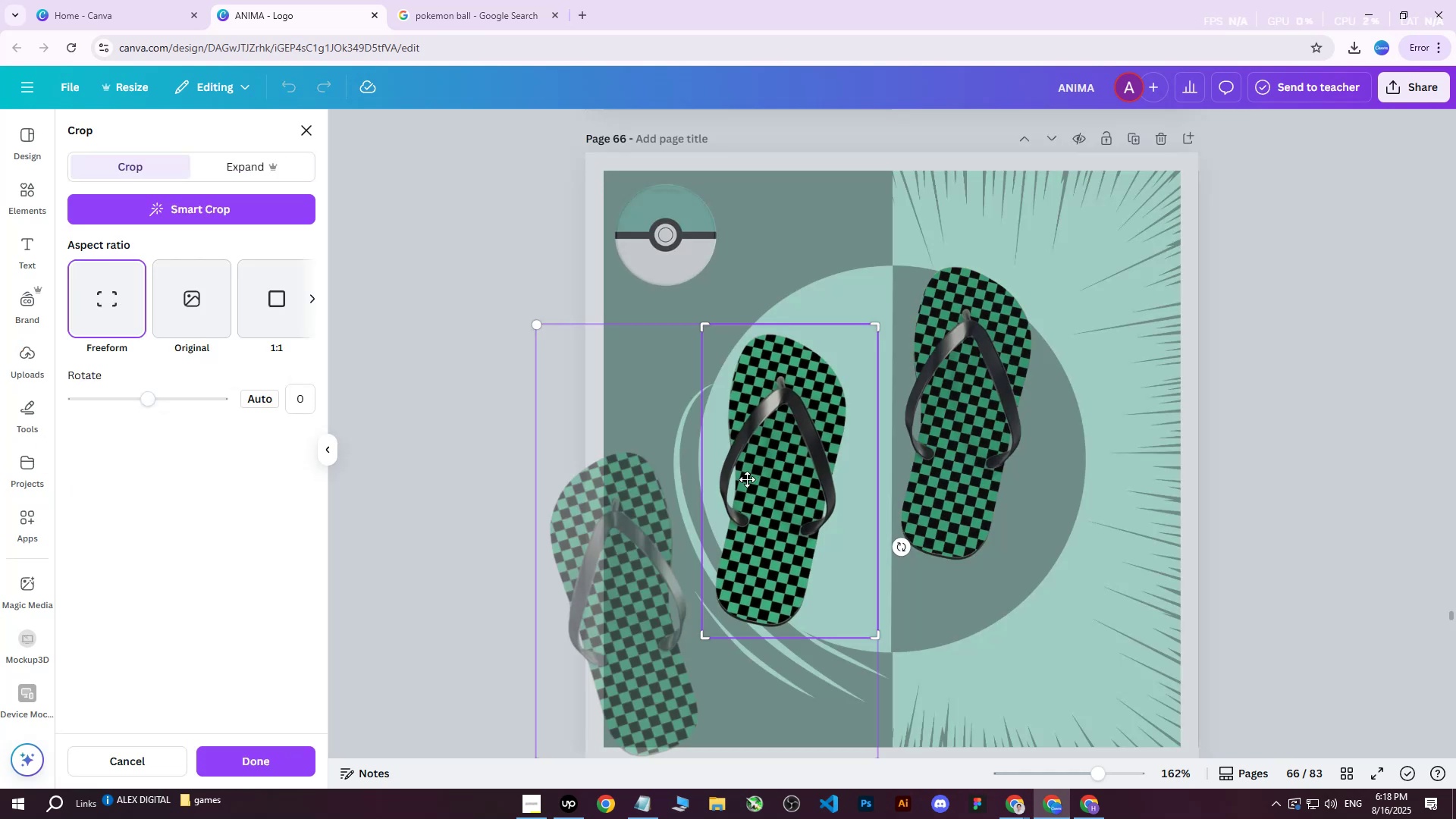 
left_click_drag(start_coordinate=[736, 498], to_coordinate=[942, 373])
 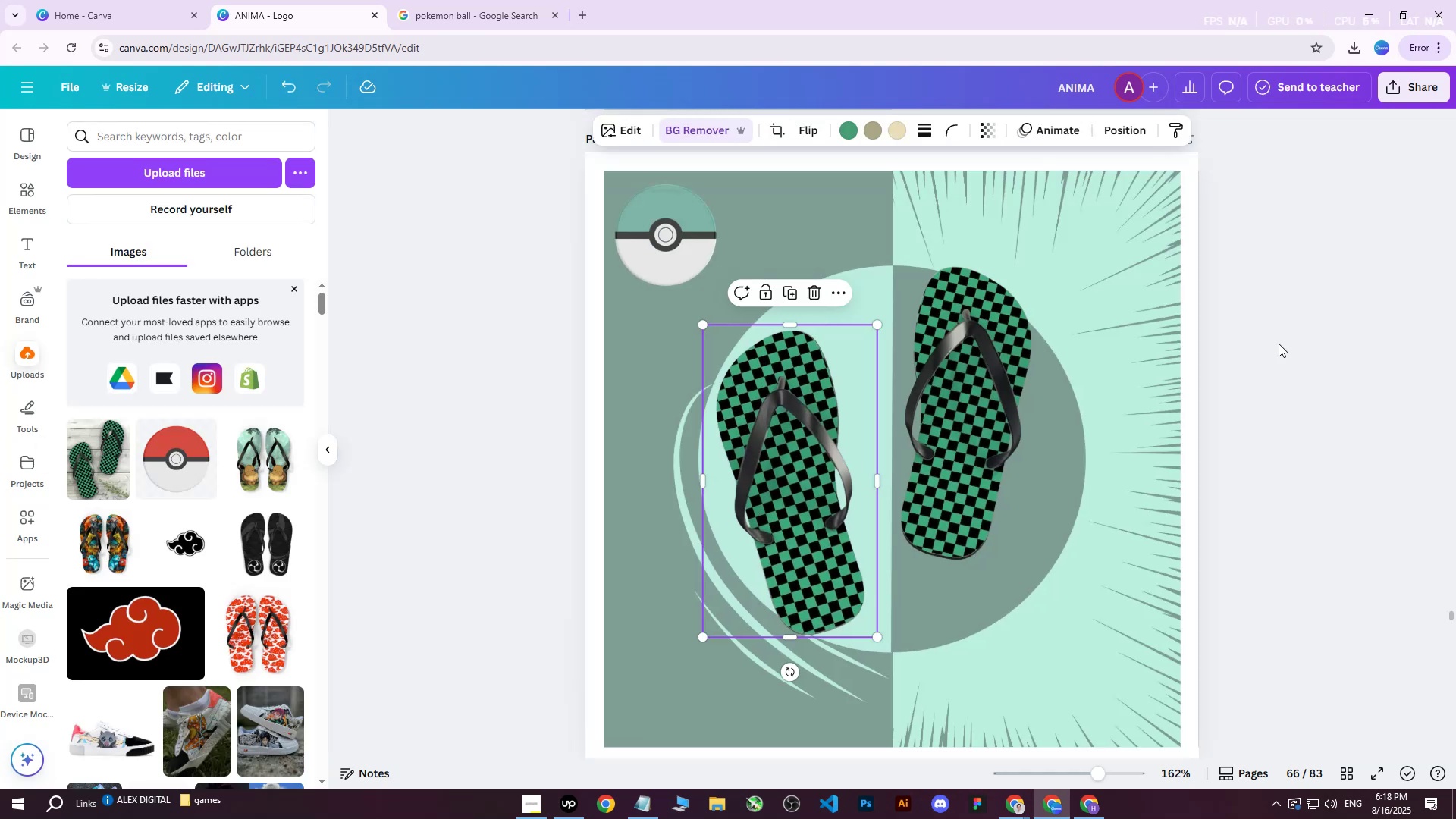 
left_click_drag(start_coordinate=[943, 367], to_coordinate=[941, 400])
 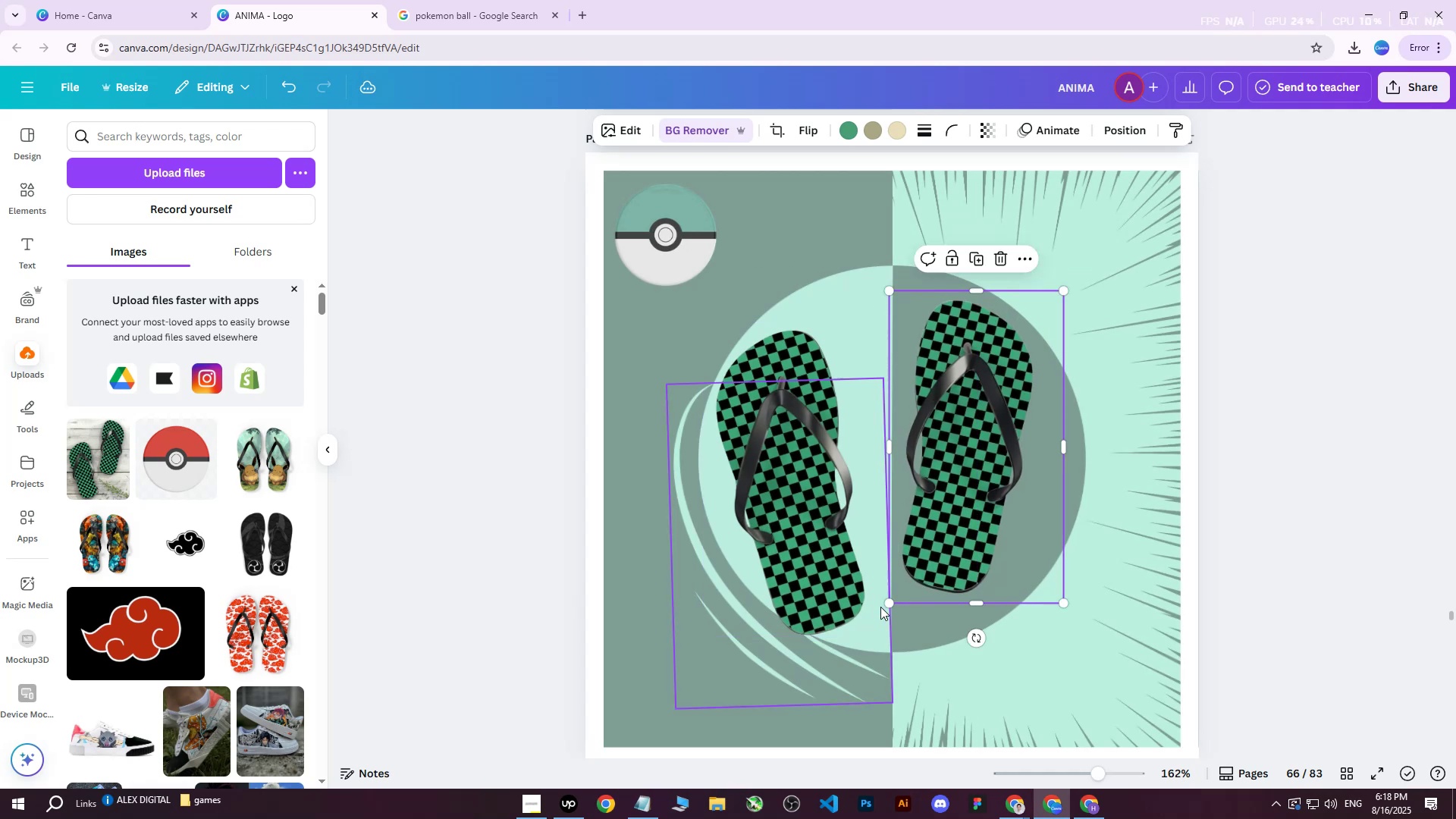 
left_click_drag(start_coordinate=[886, 603], to_coordinate=[859, 636])
 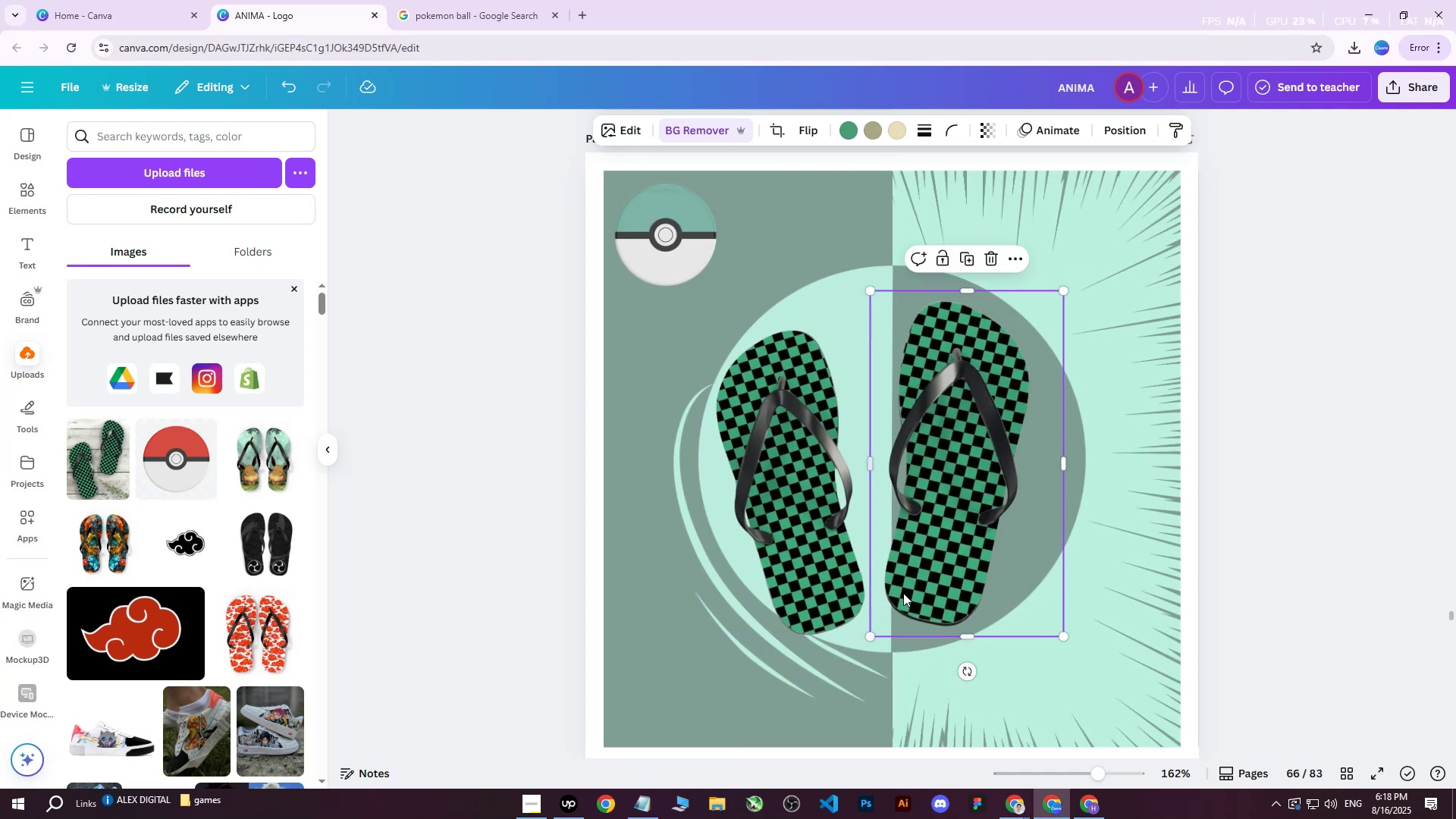 
left_click_drag(start_coordinate=[943, 557], to_coordinate=[967, 535])
 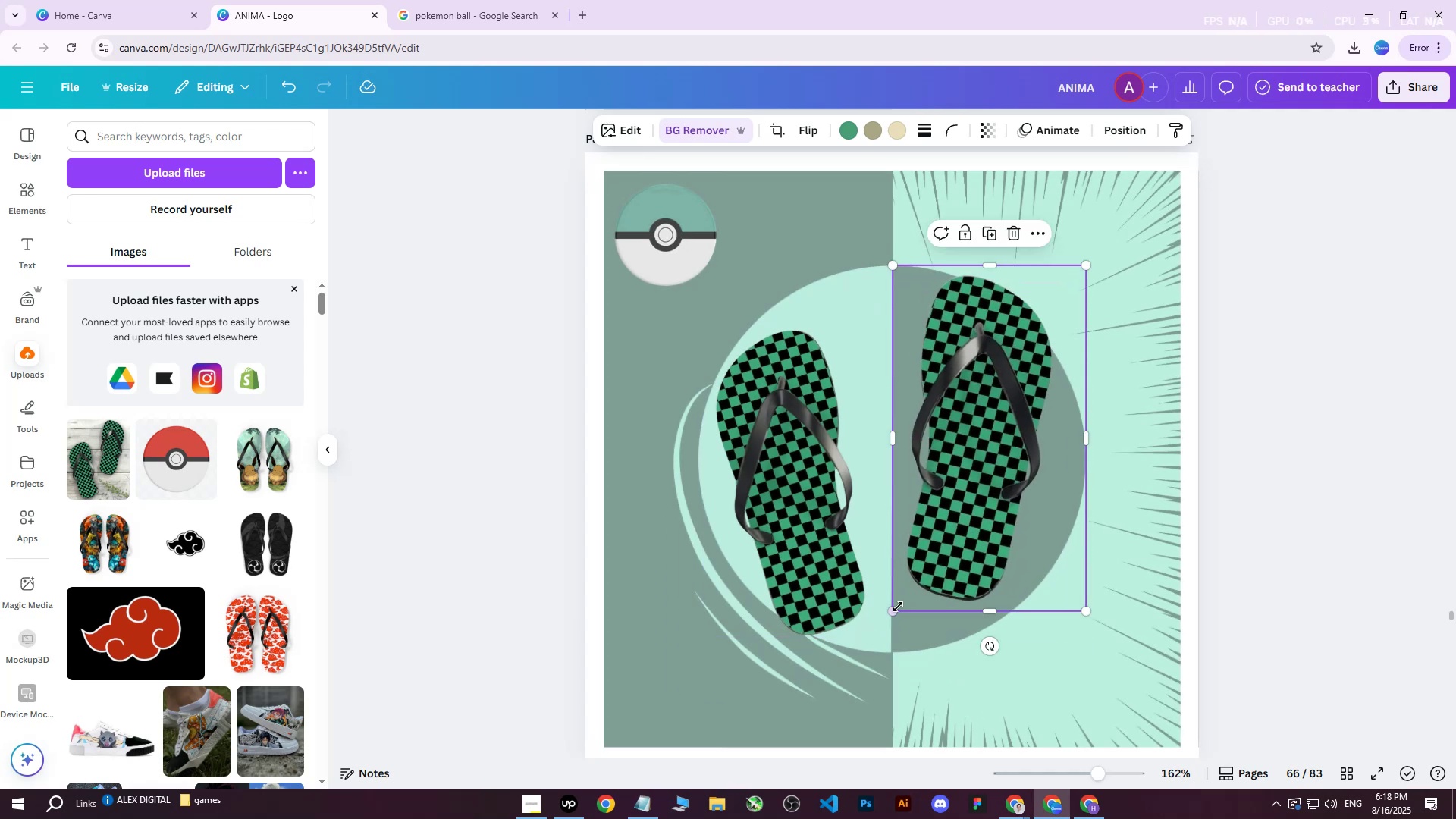 
left_click_drag(start_coordinate=[895, 613], to_coordinate=[871, 642])
 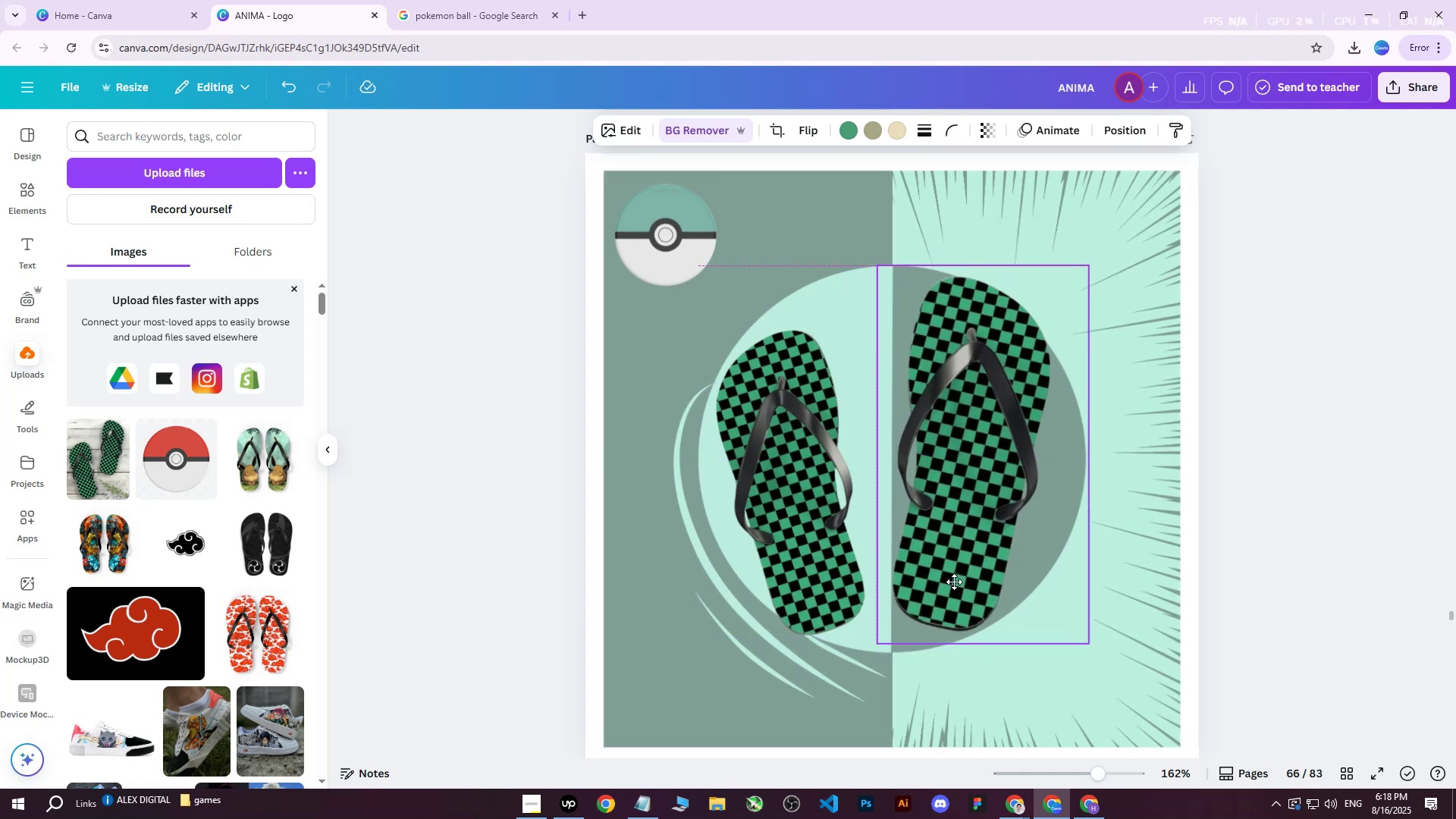 
left_click([814, 560])
 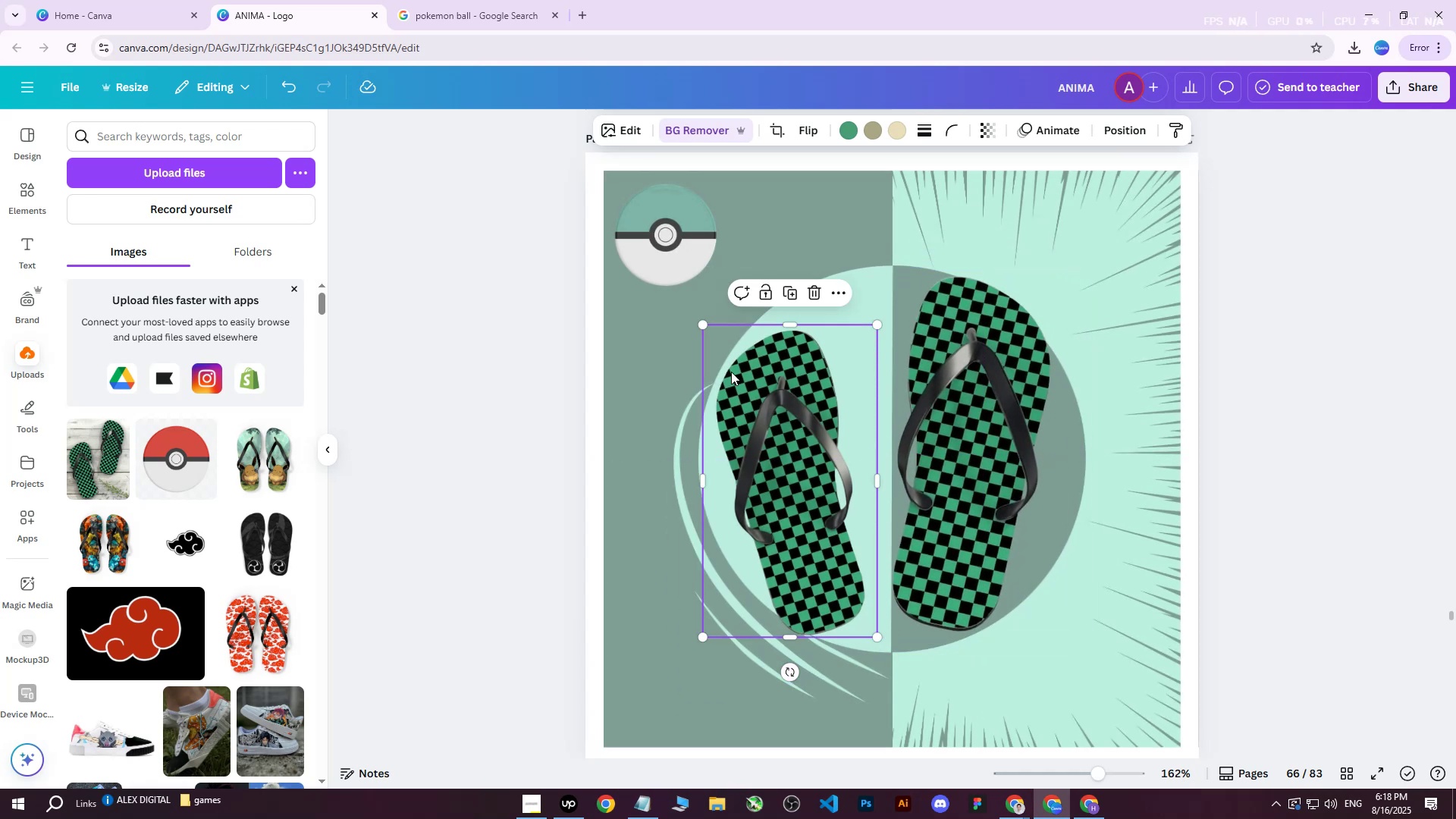 
left_click_drag(start_coordinate=[701, 325], to_coordinate=[664, 288])
 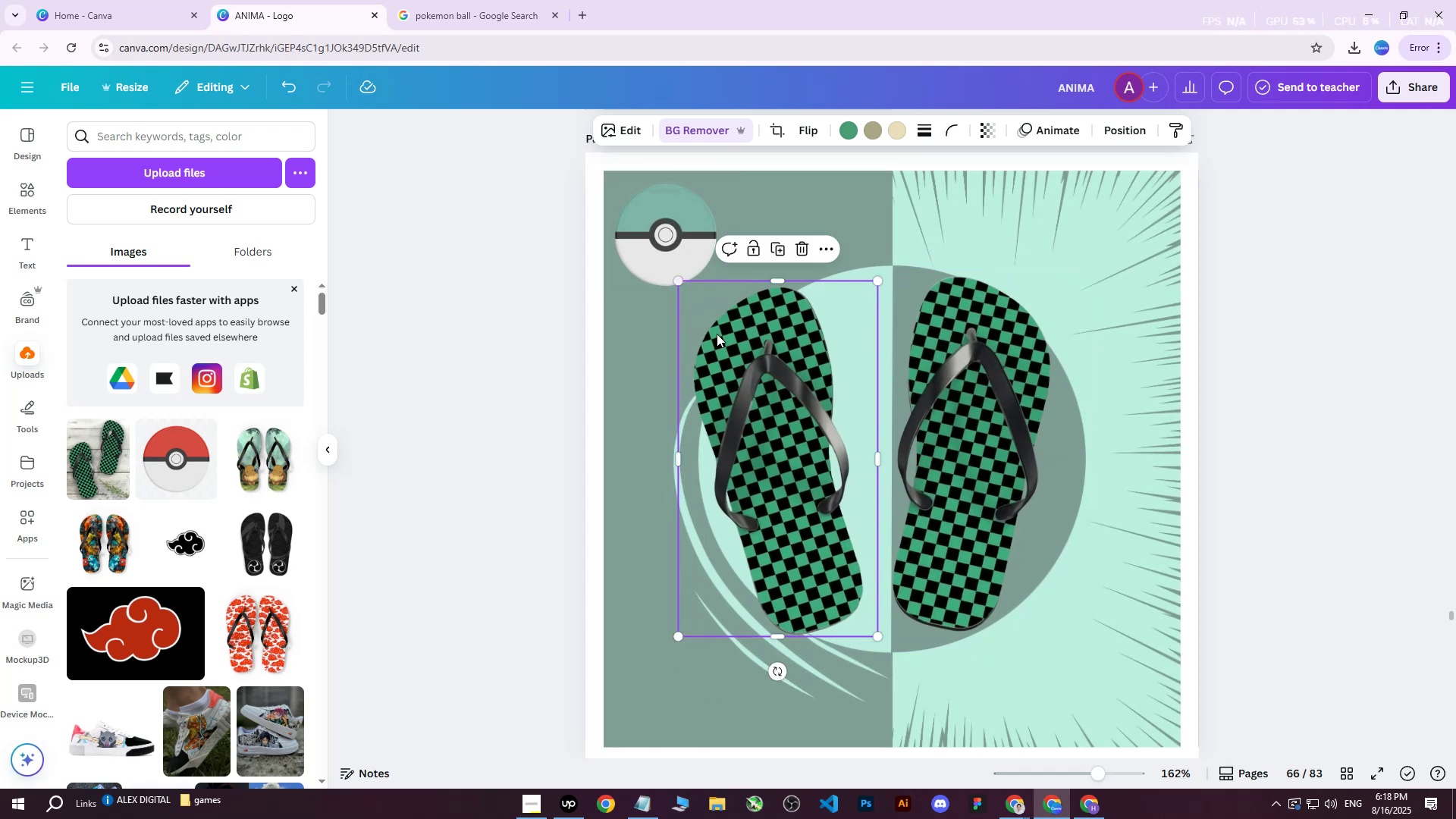 
left_click_drag(start_coordinate=[799, 402], to_coordinate=[819, 418])
 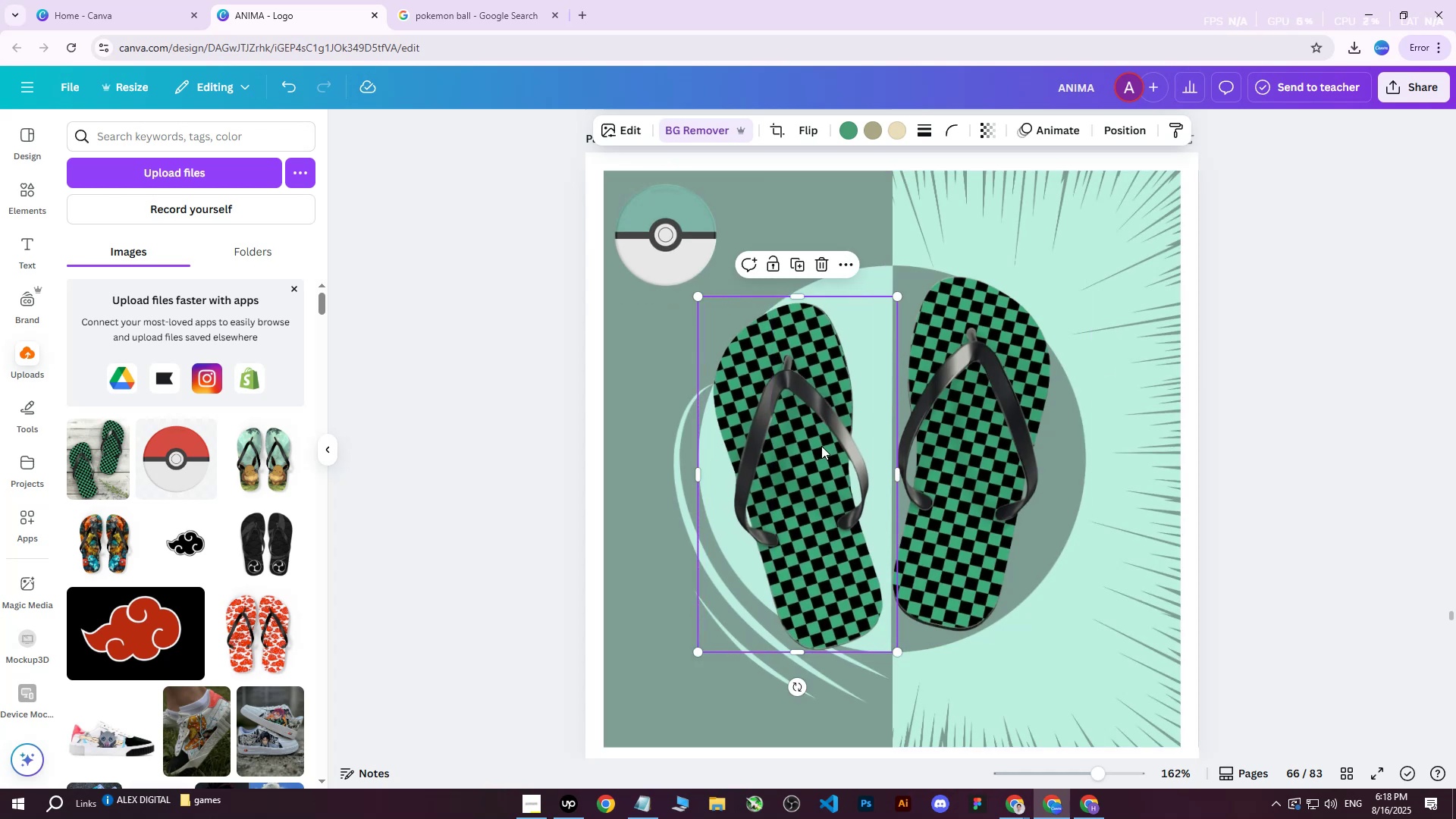 
left_click_drag(start_coordinate=[821, 442], to_coordinate=[830, 442])
 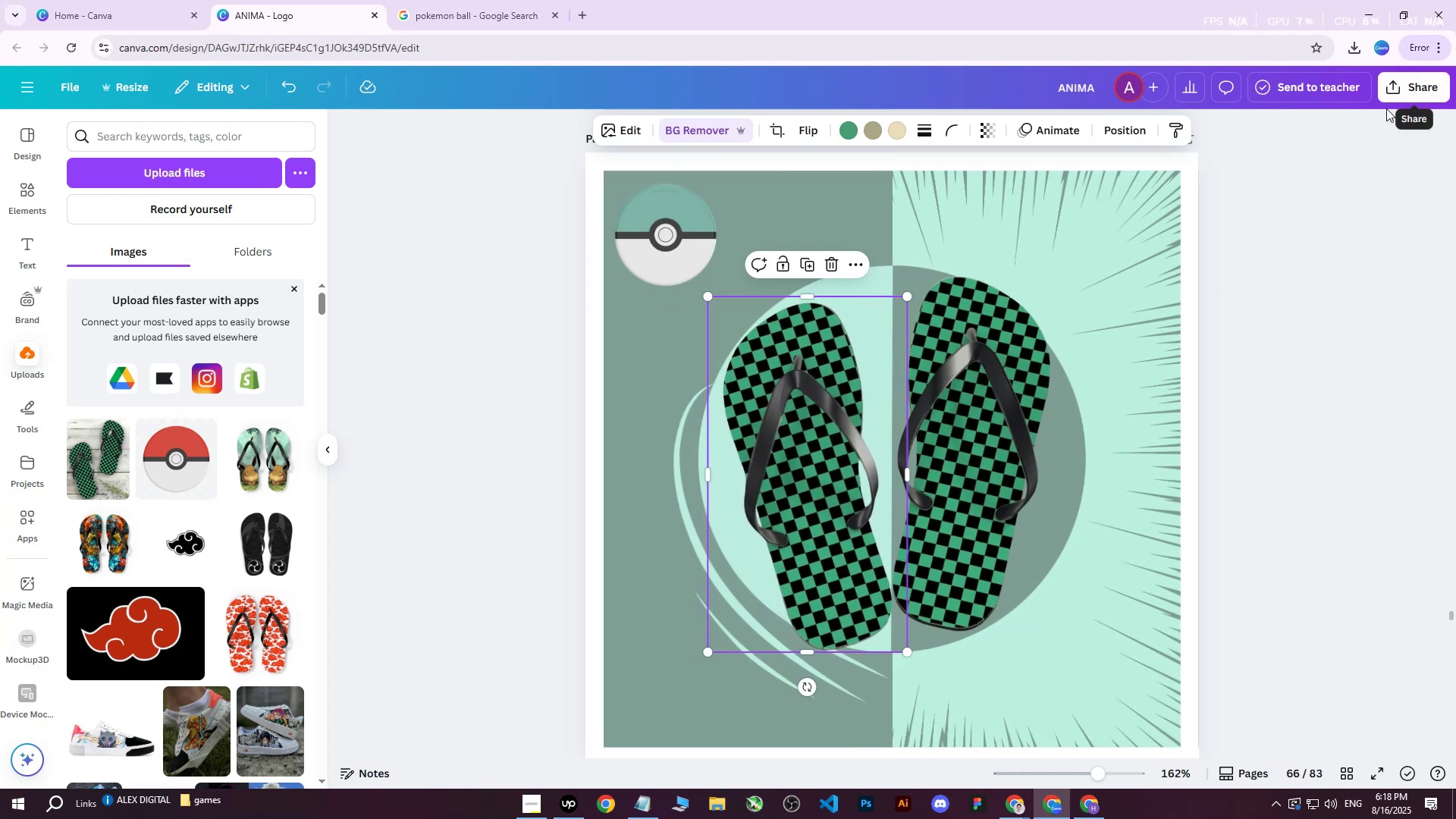 
left_click([1082, 279])
 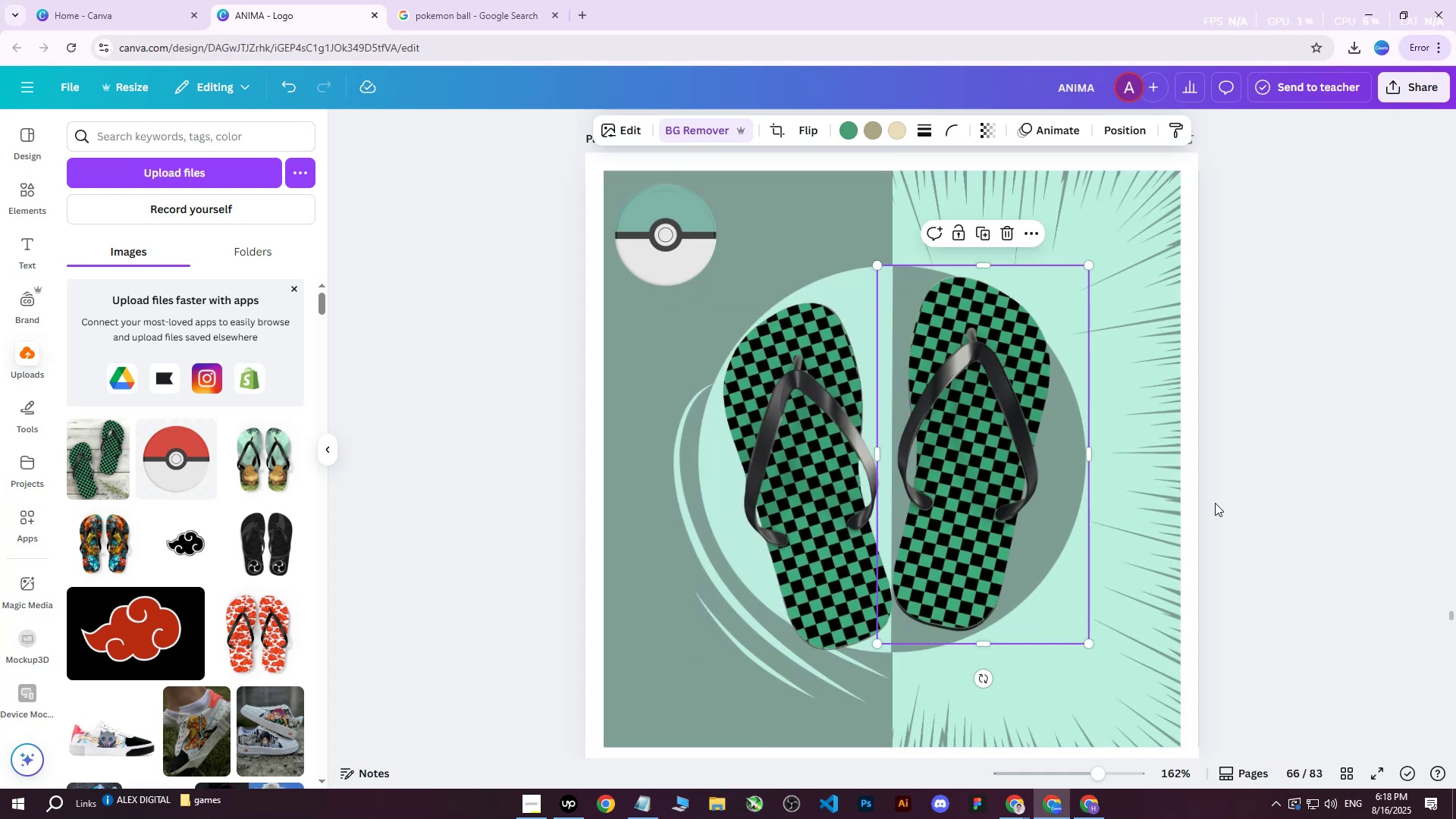 
left_click([1257, 449])
 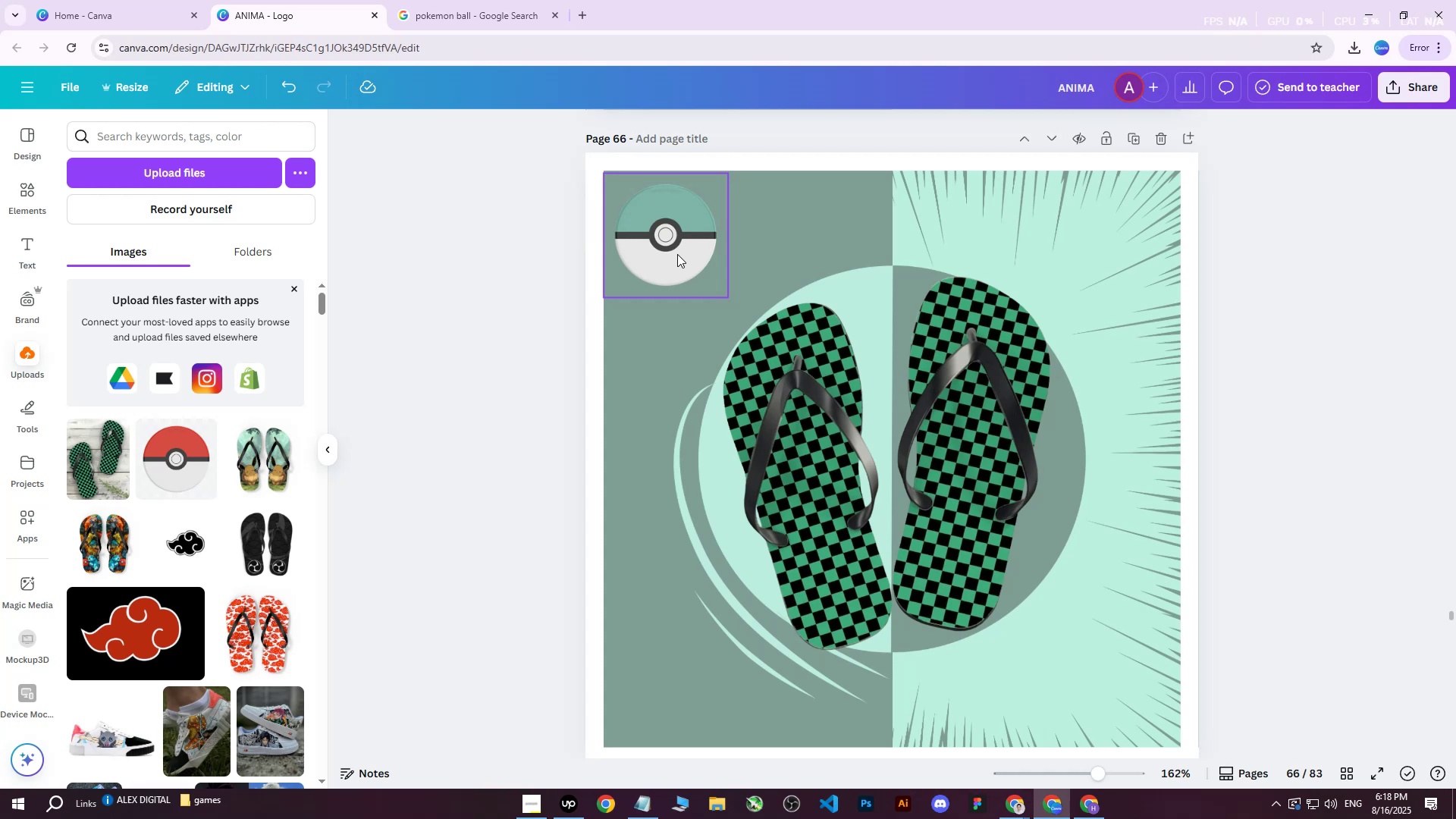 
left_click([689, 228])
 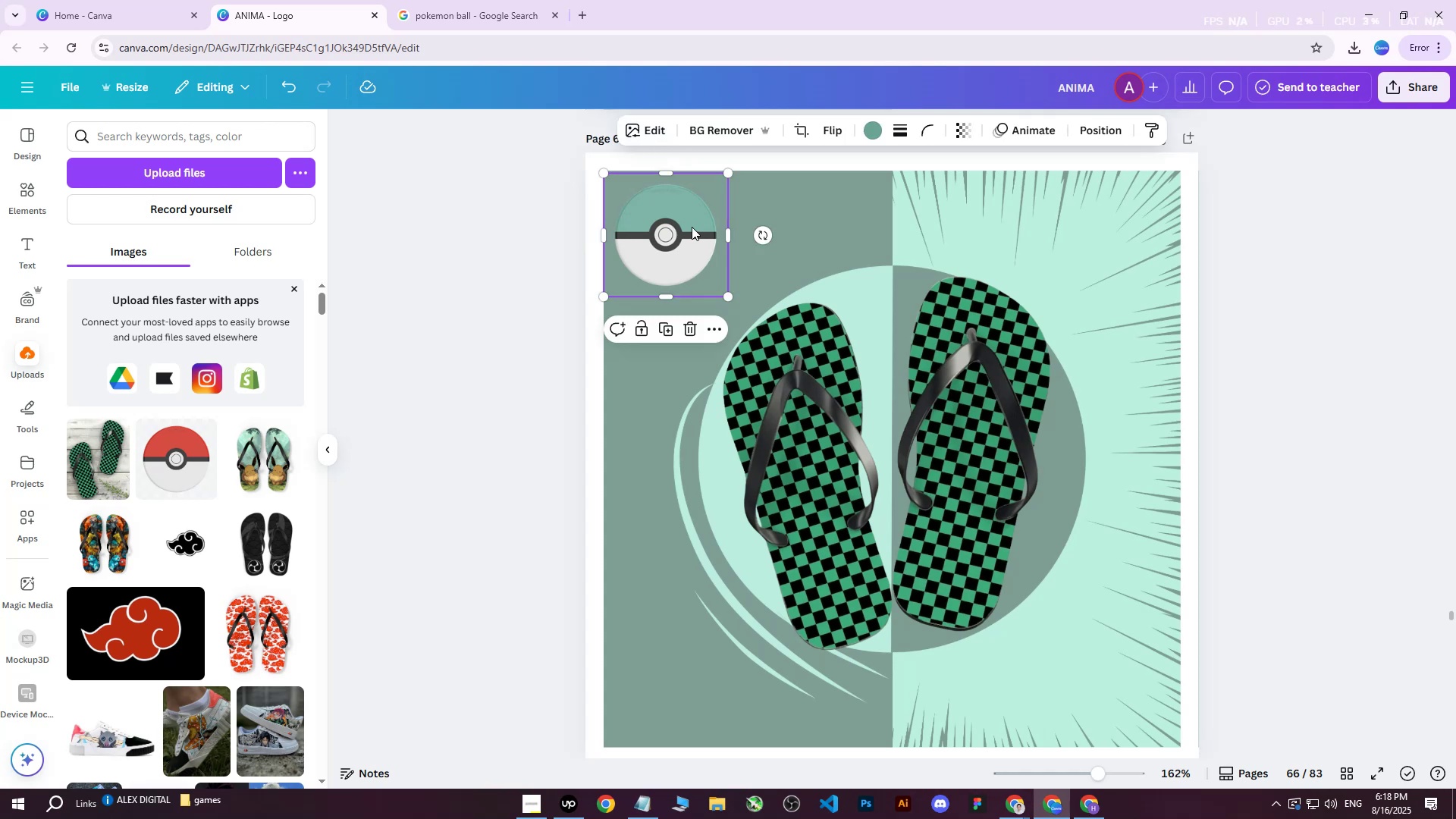 
key(Delete)
 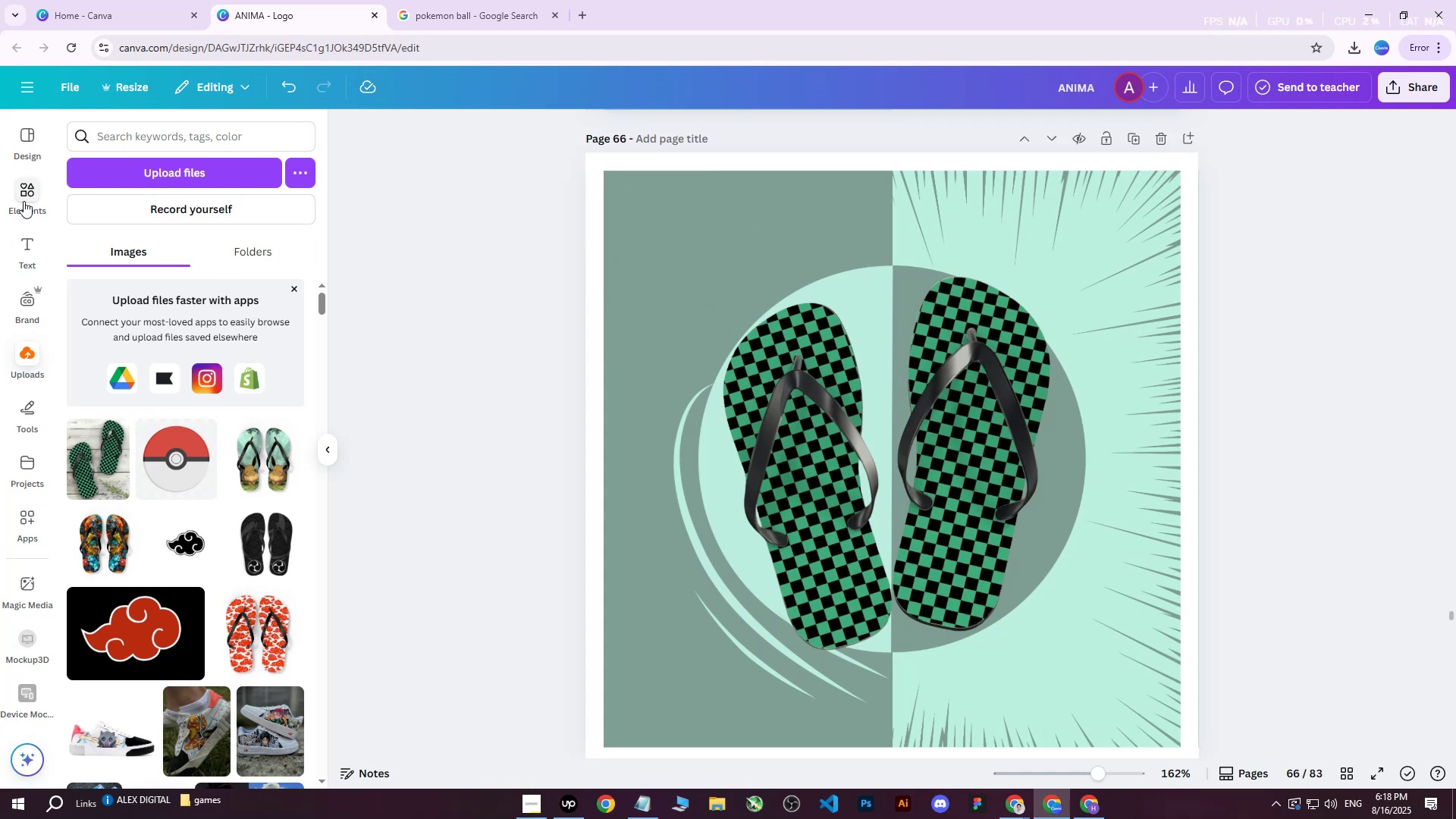 
left_click([22, 193])
 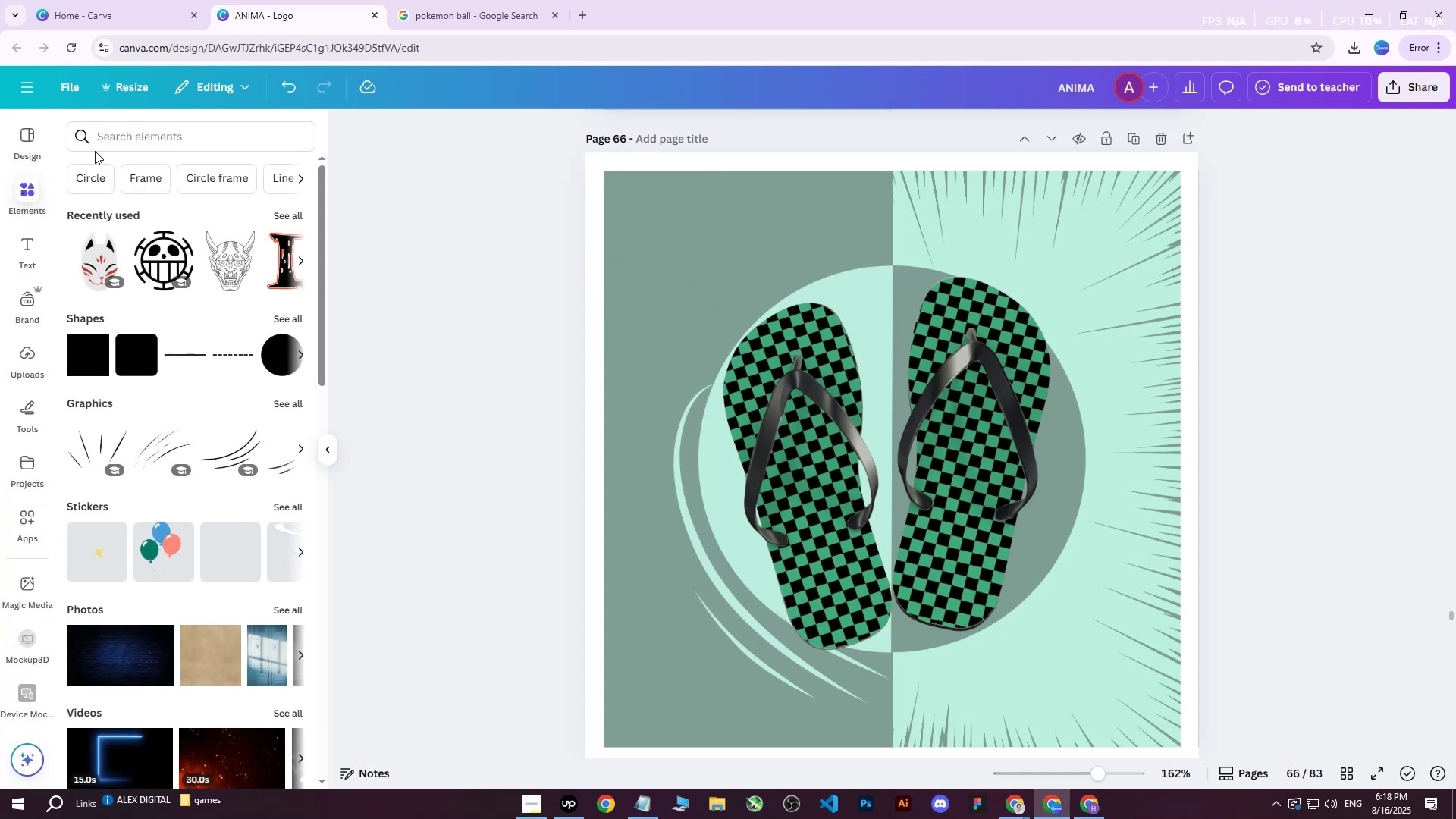 
left_click_drag(start_coordinate=[156, 138], to_coordinate=[162, 137])
 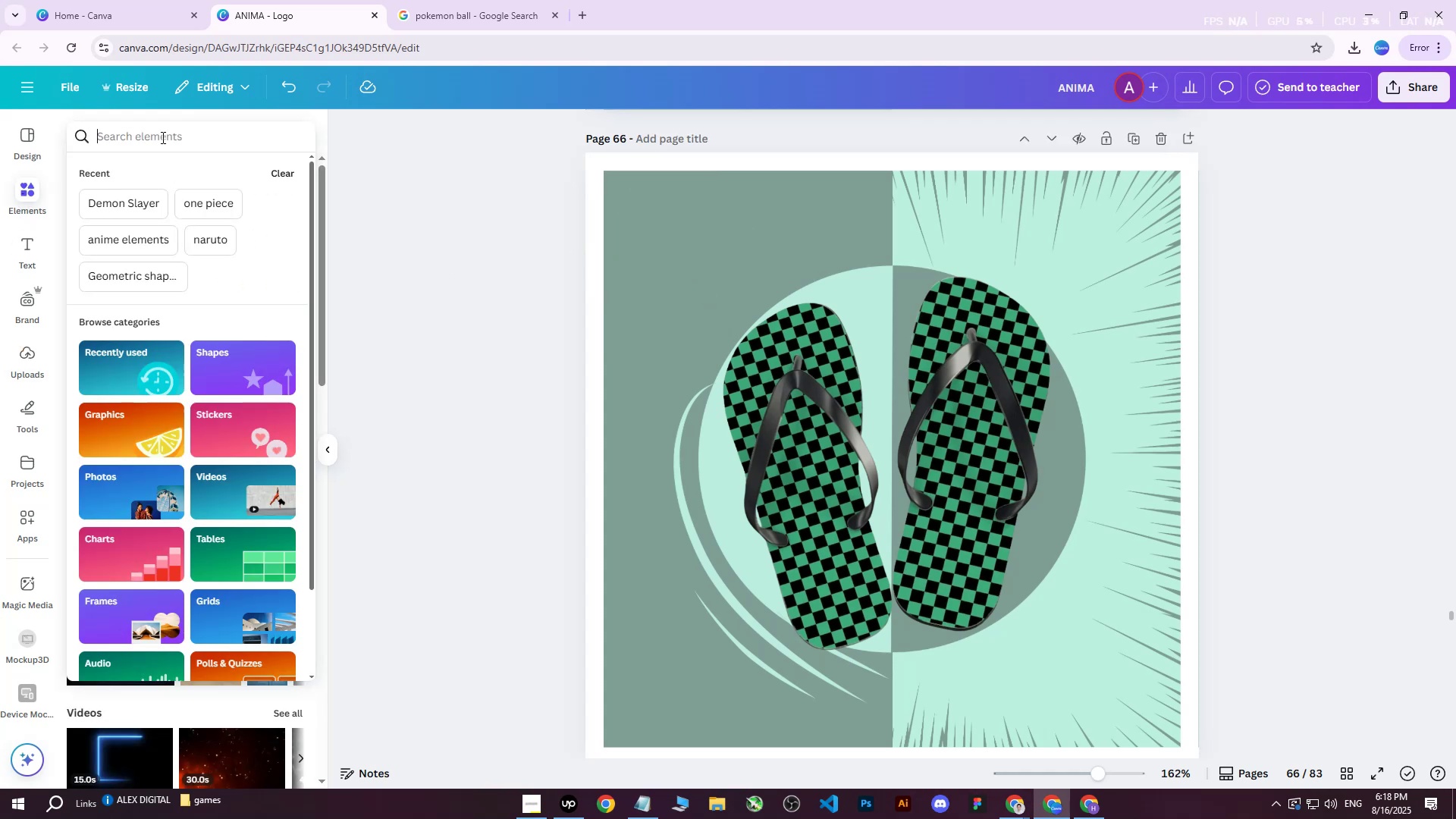 
type(deamon s)
 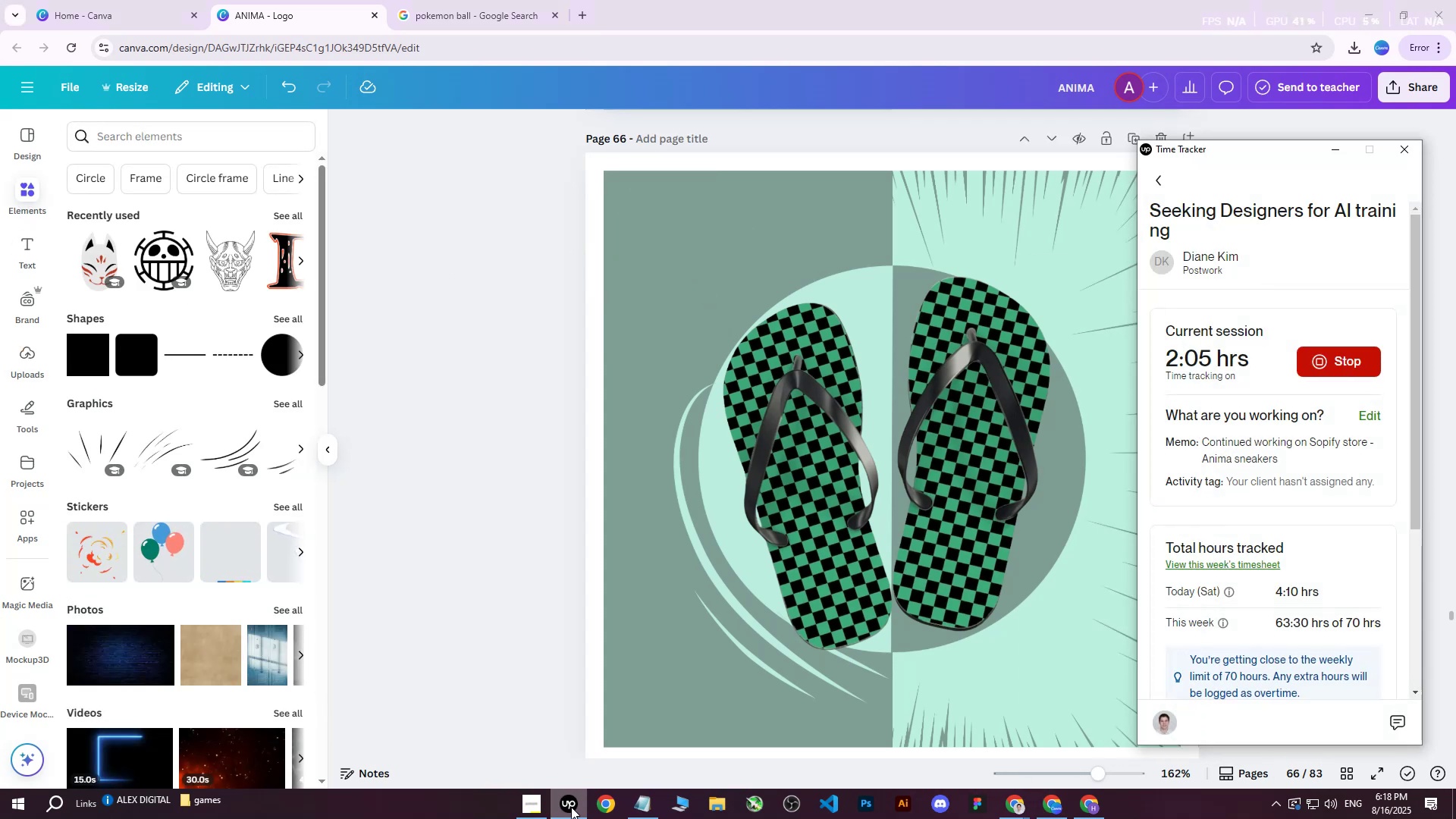 
left_click([571, 807])
 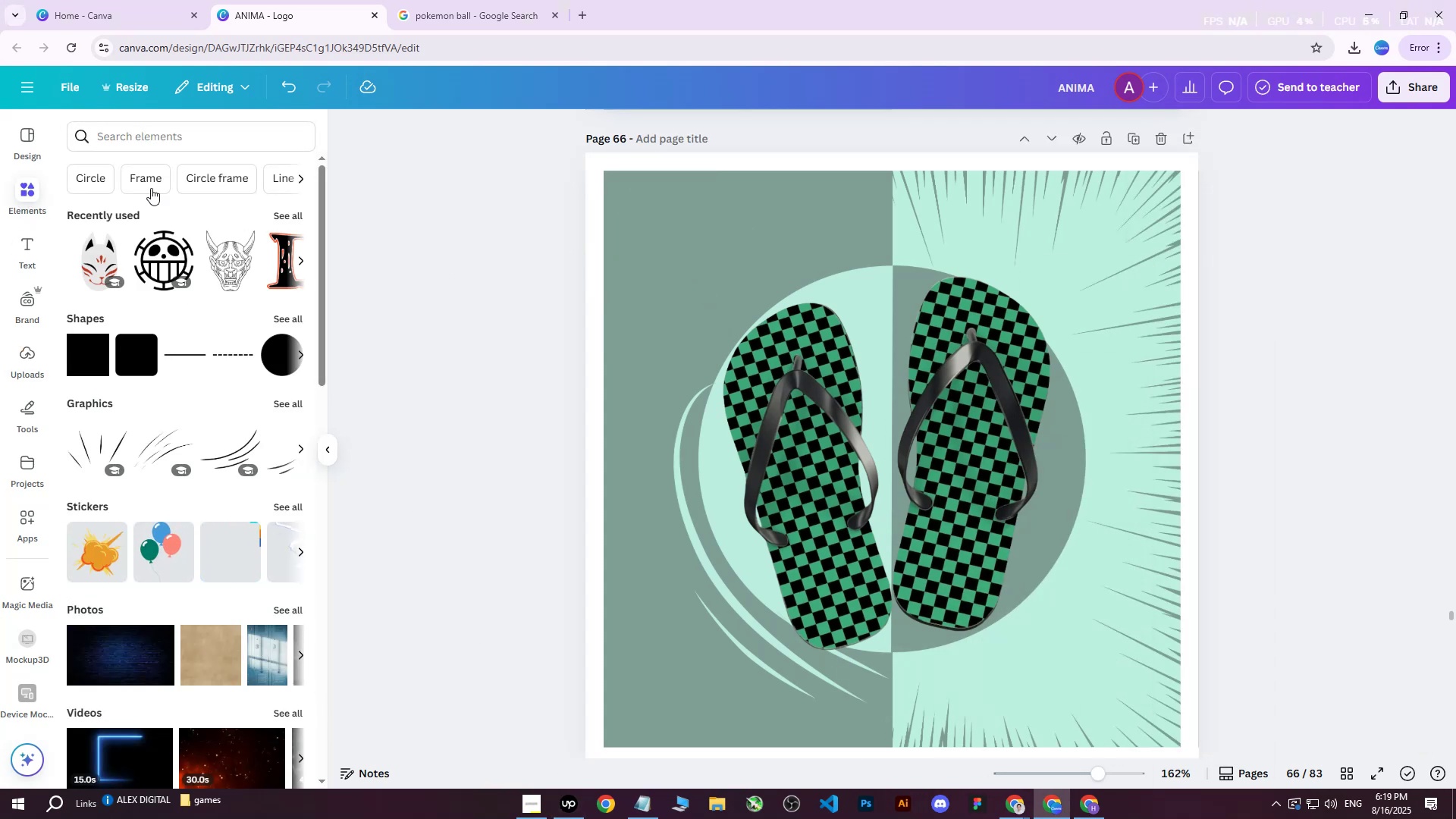 
left_click([152, 143])
 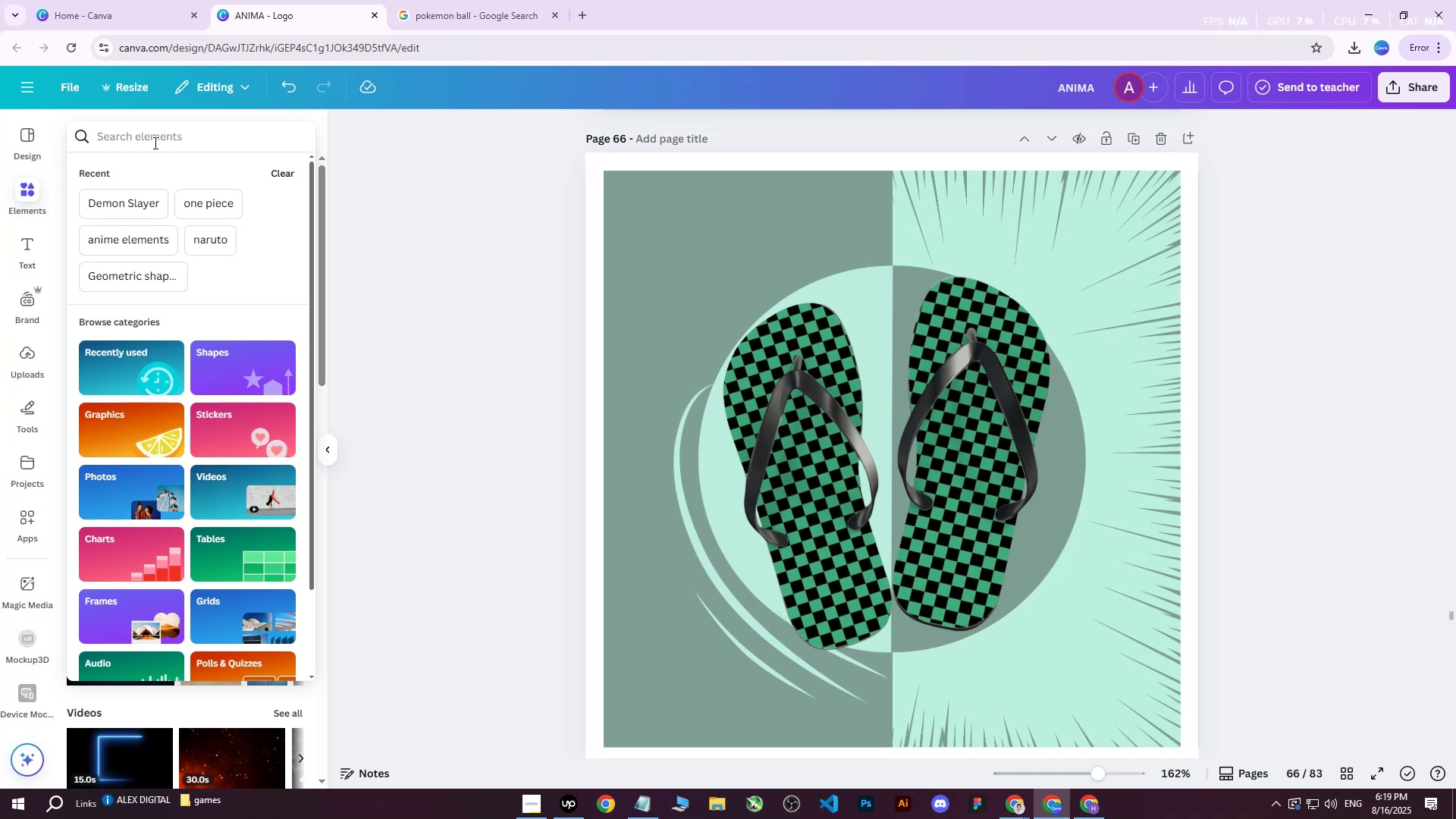 
left_click([134, 206])
 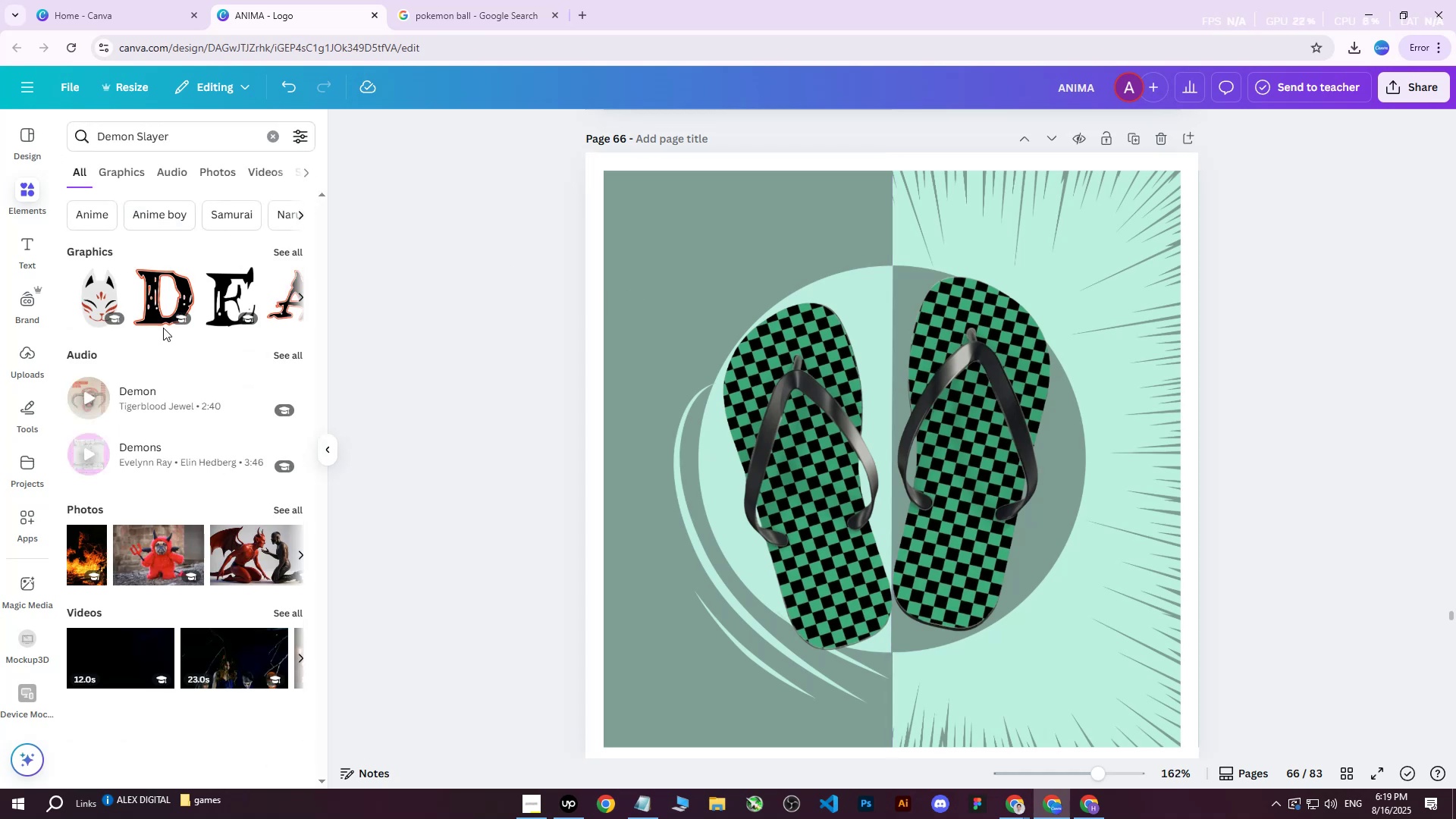 
left_click_drag(start_coordinate=[297, 251], to_coordinate=[300, 250])
 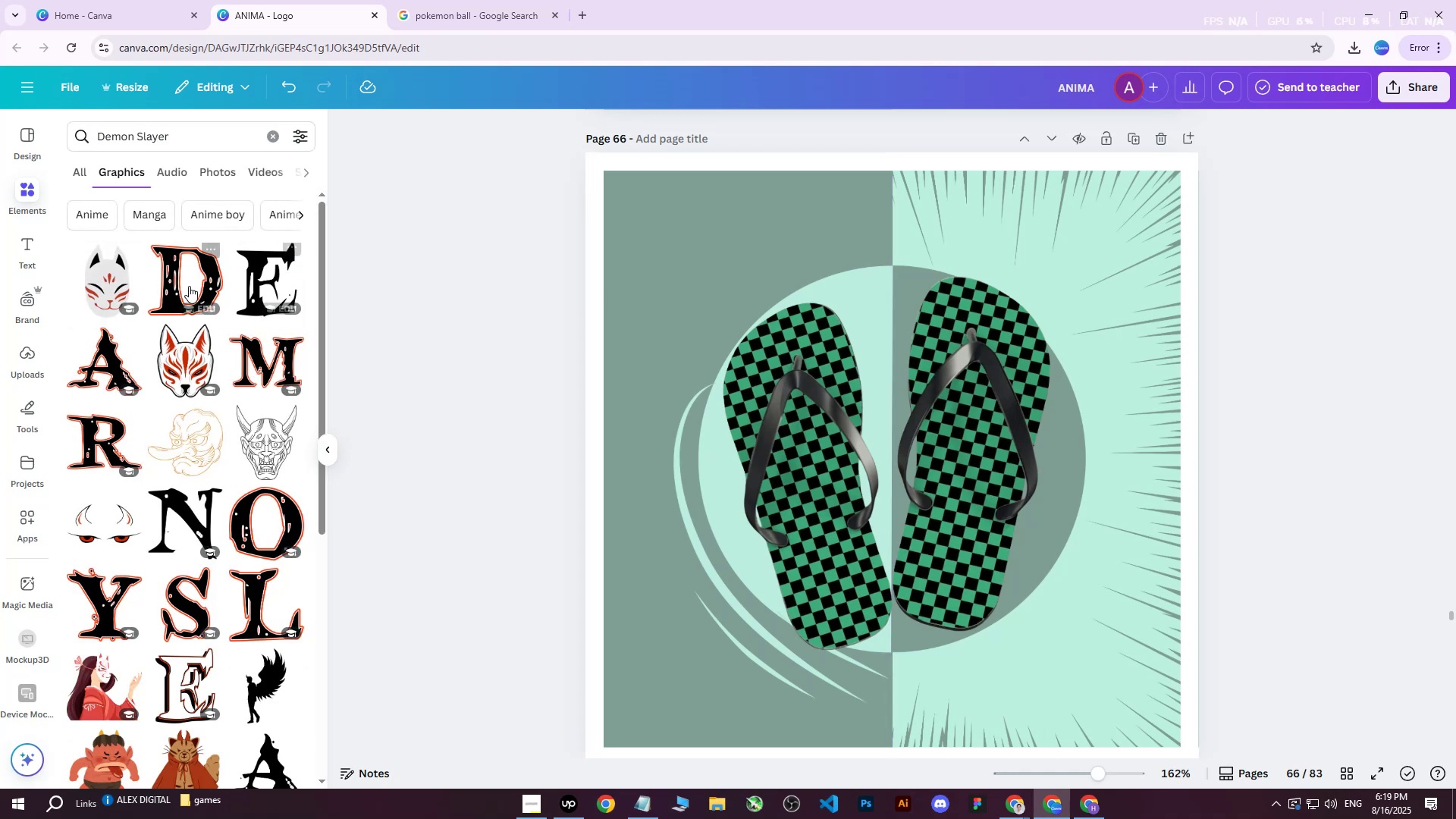 
left_click([188, 284])
 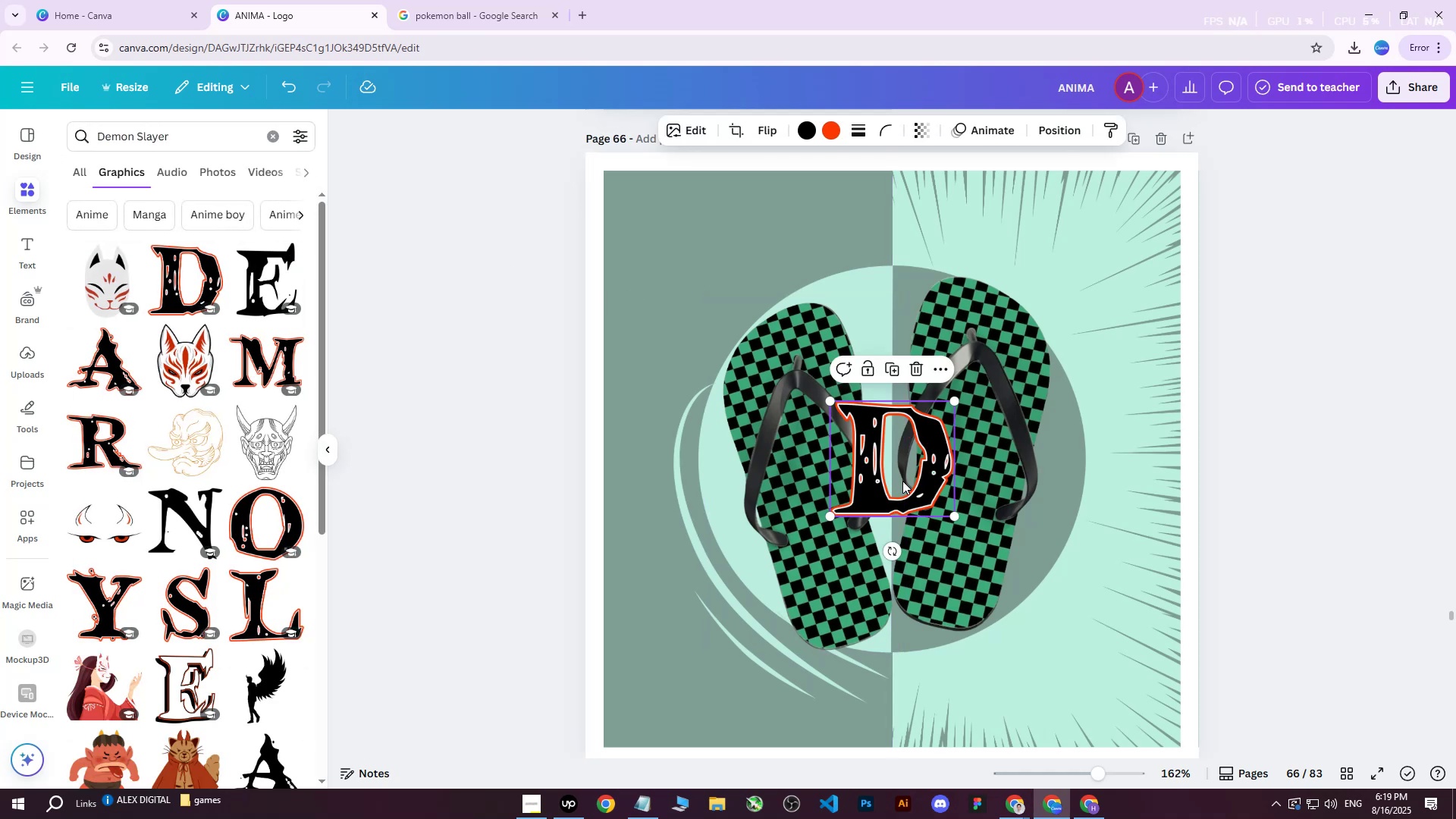 
left_click_drag(start_coordinate=[896, 472], to_coordinate=[682, 257])
 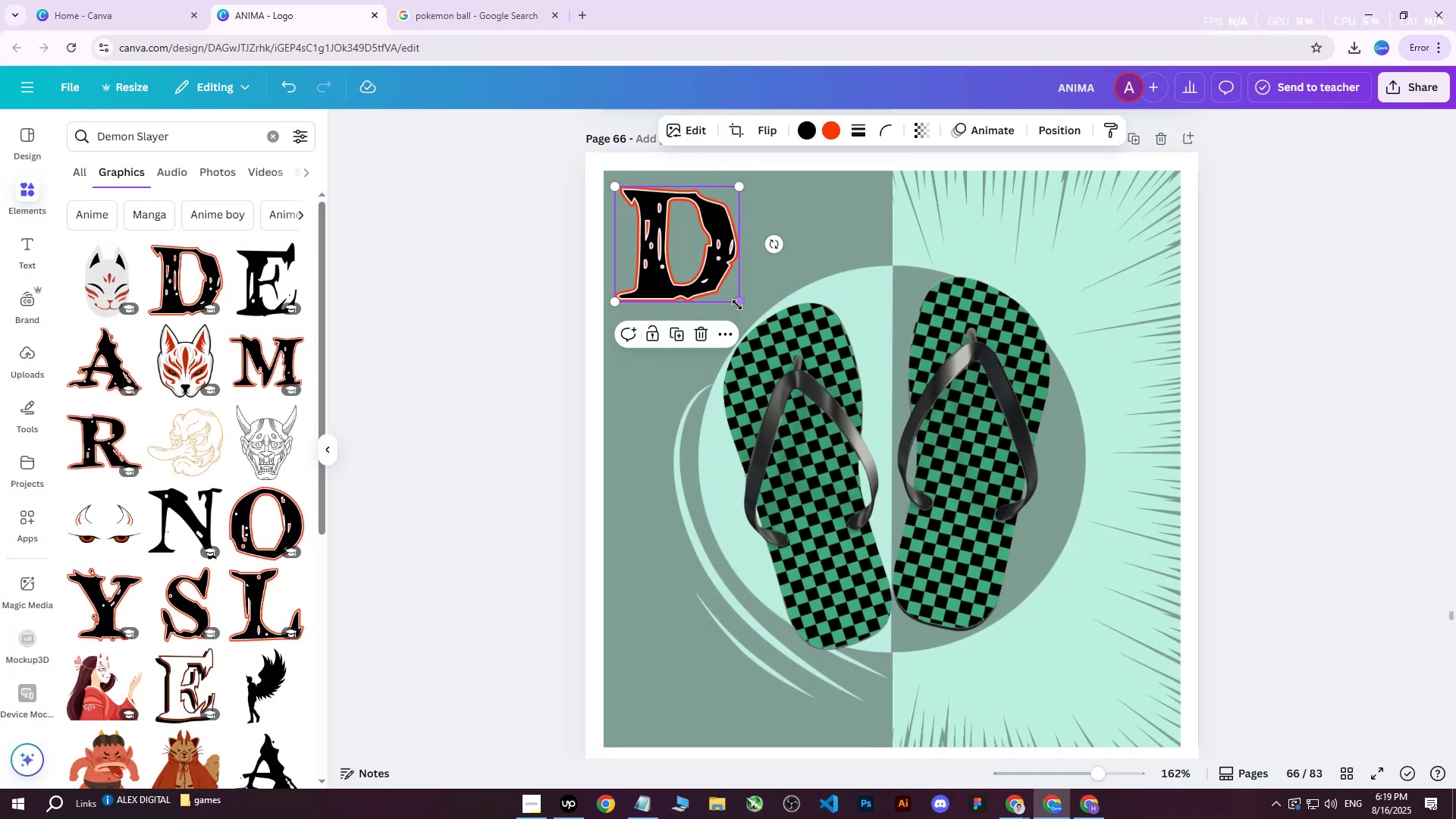 
left_click_drag(start_coordinate=[736, 303], to_coordinate=[727, 290])
 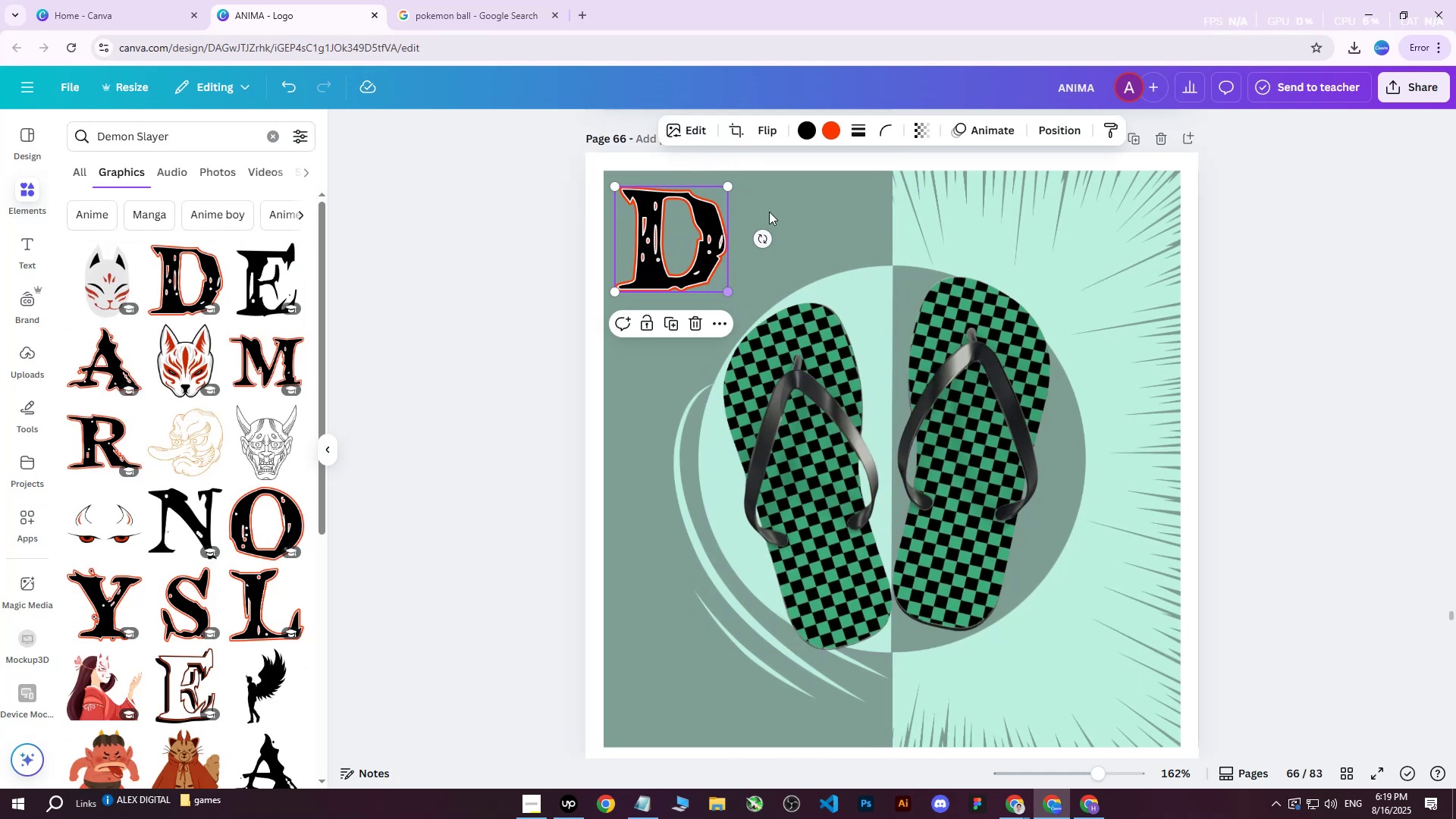 
mouse_move([814, 140])
 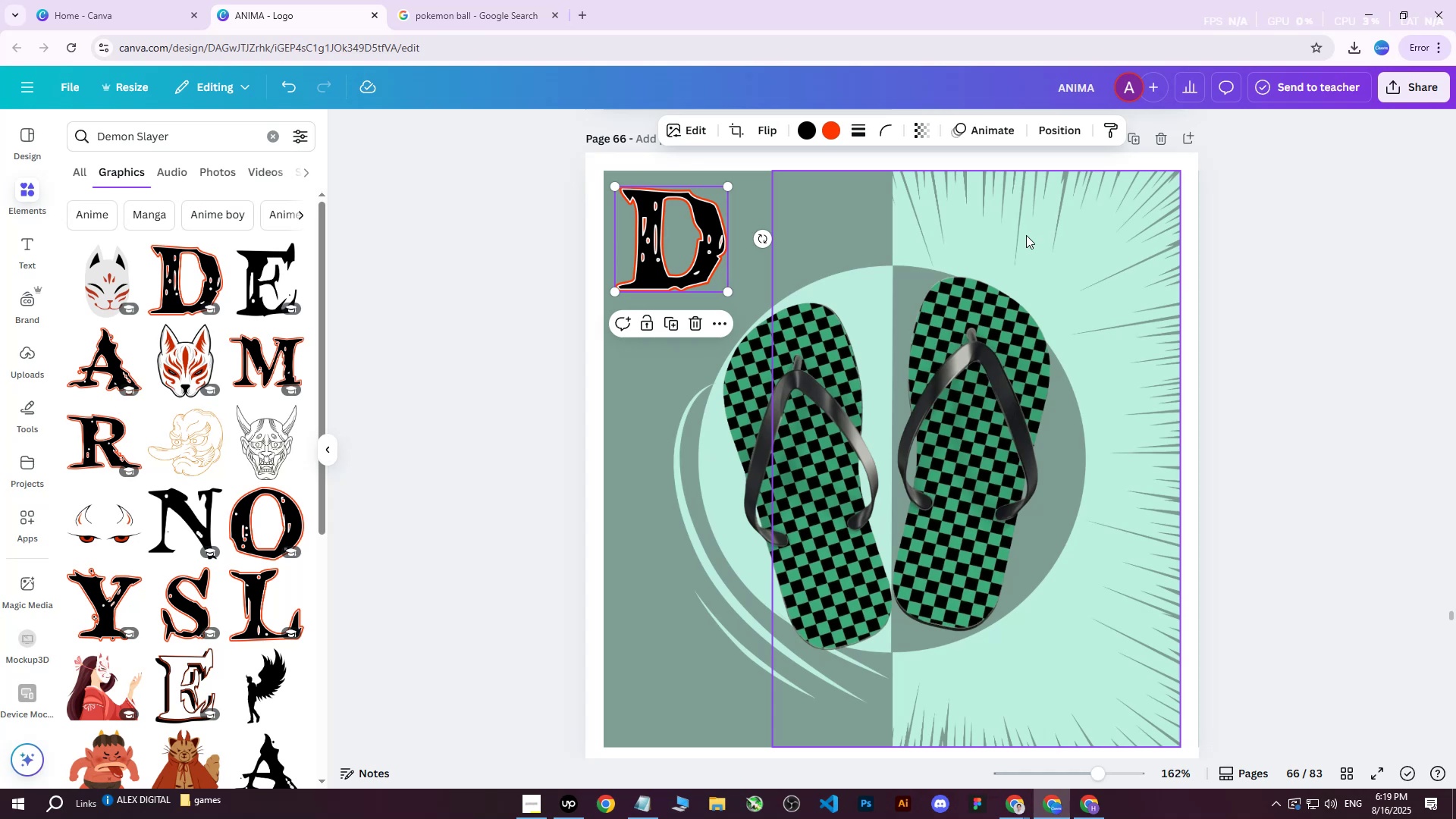 
left_click([1026, 235])
 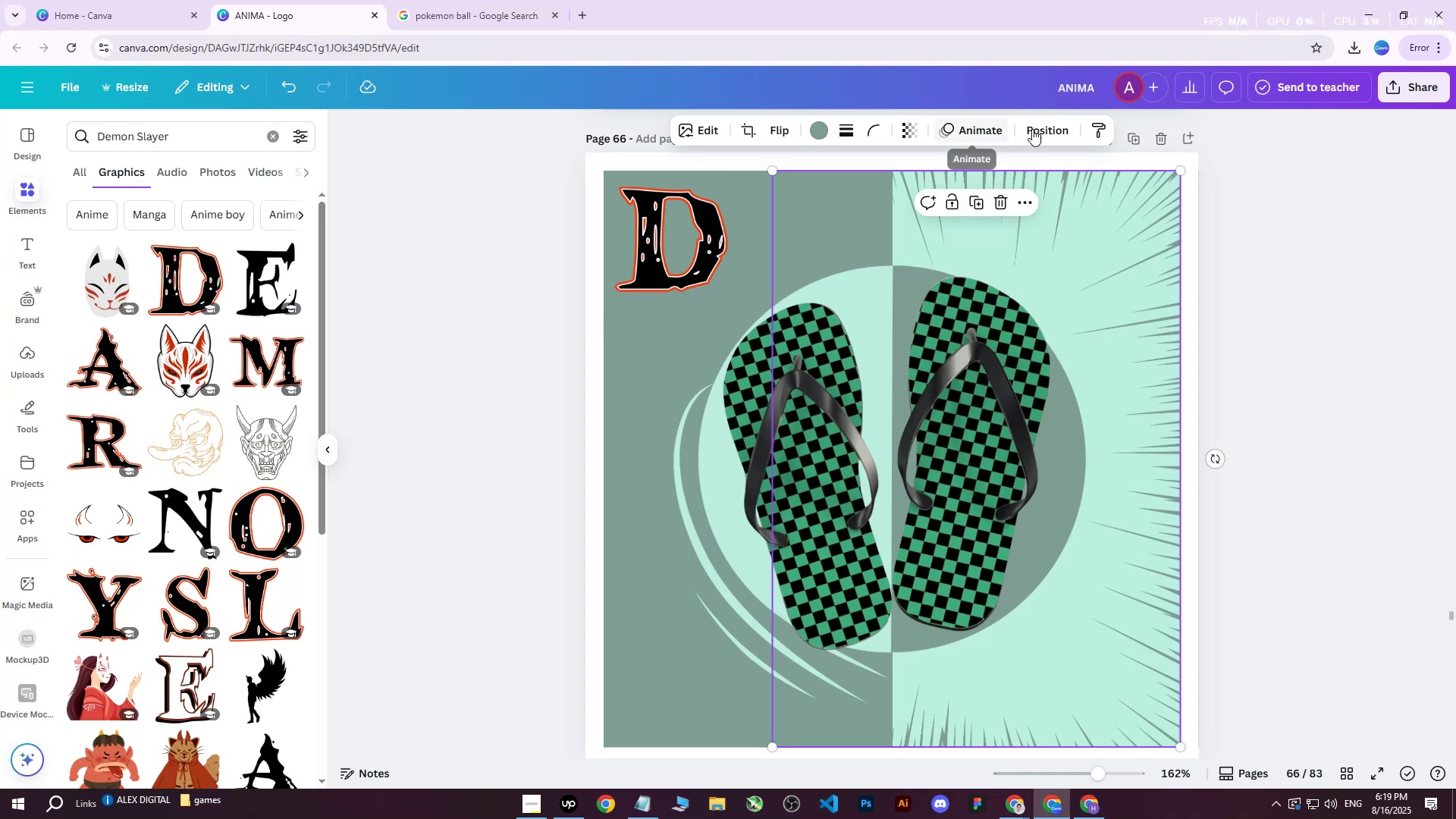 
left_click([1056, 130])
 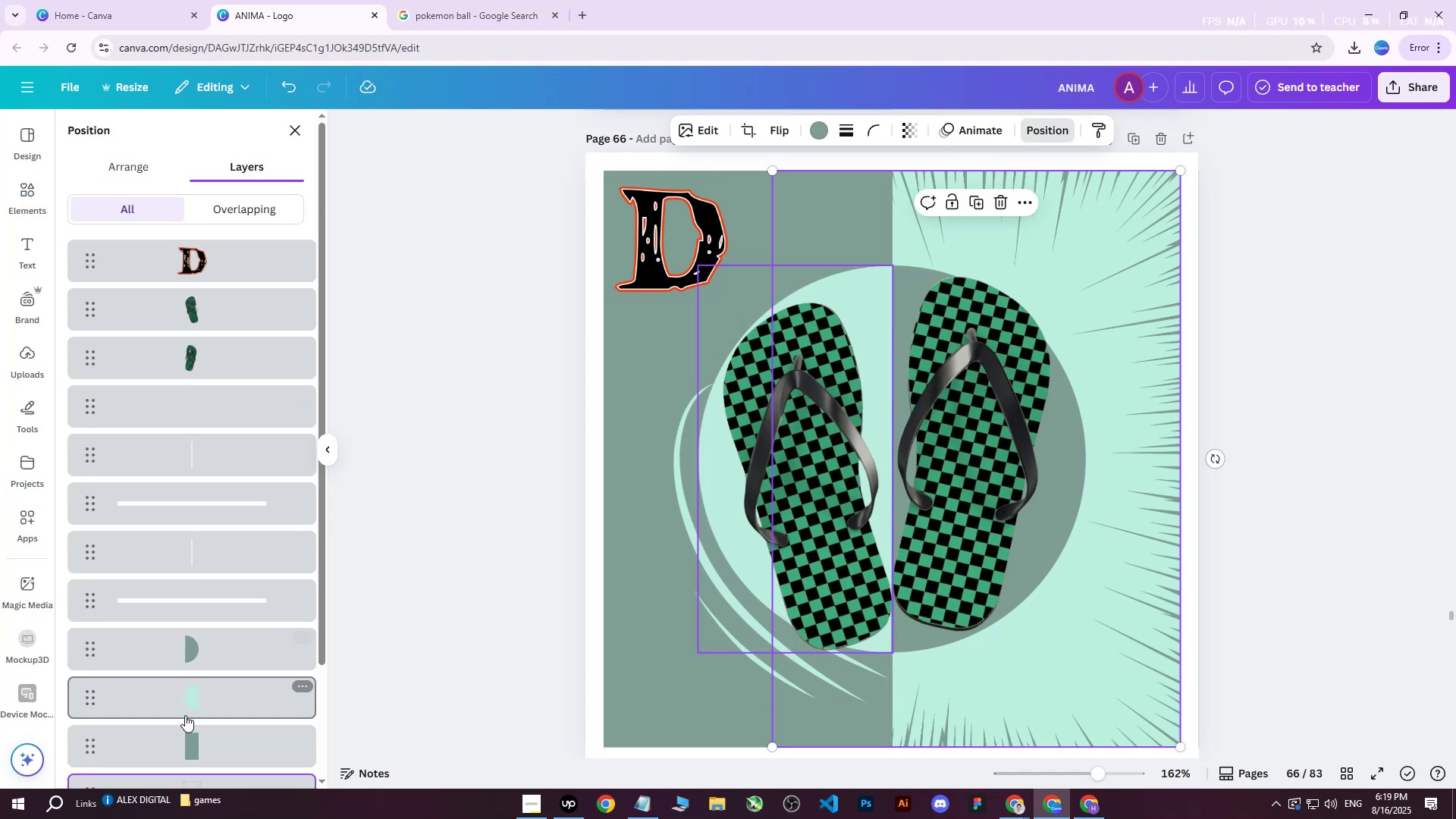 
left_click([184, 749])
 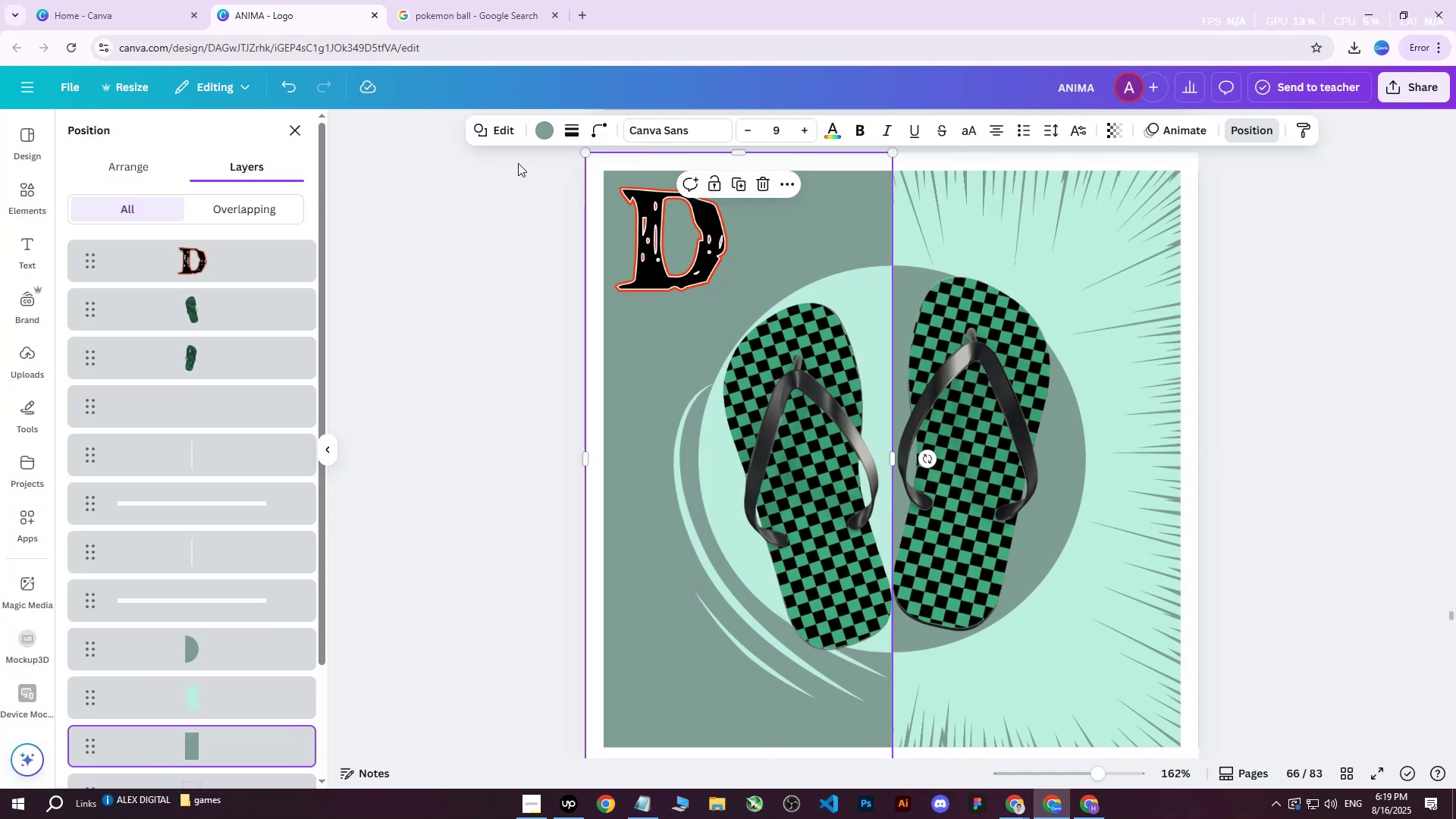 
left_click([541, 137])
 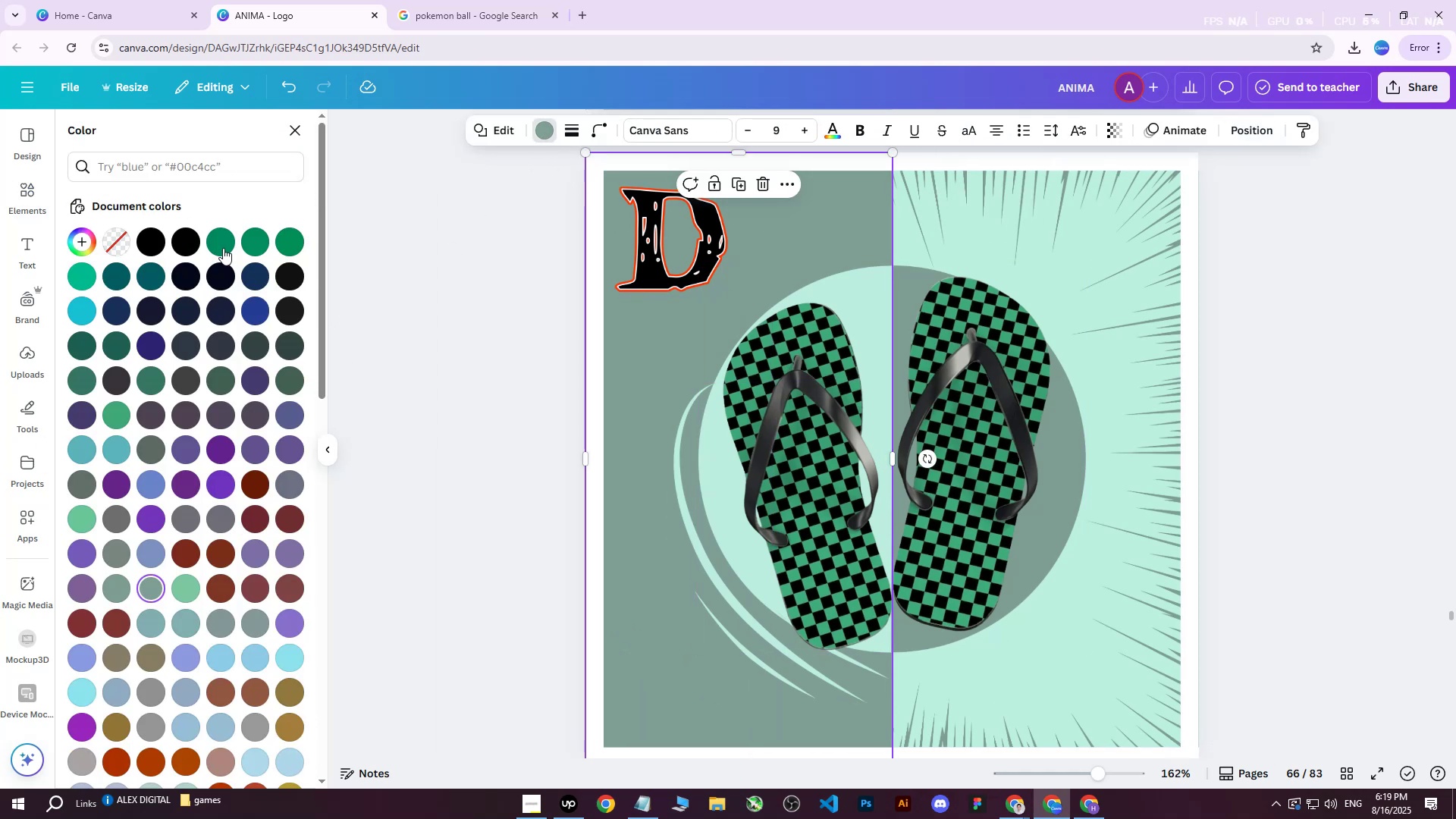 
left_click([167, 282])
 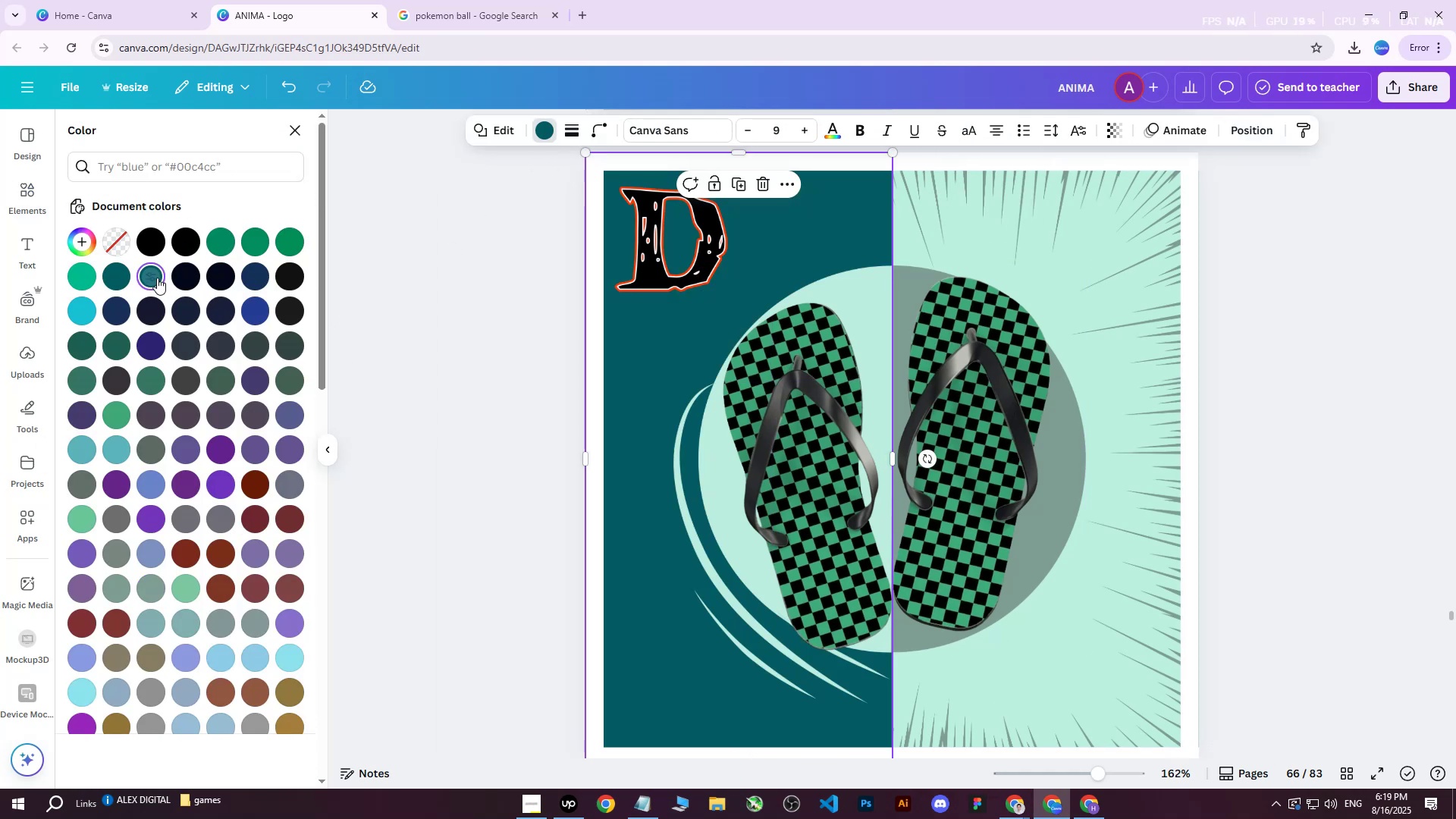 
triple_click([154, 278])
 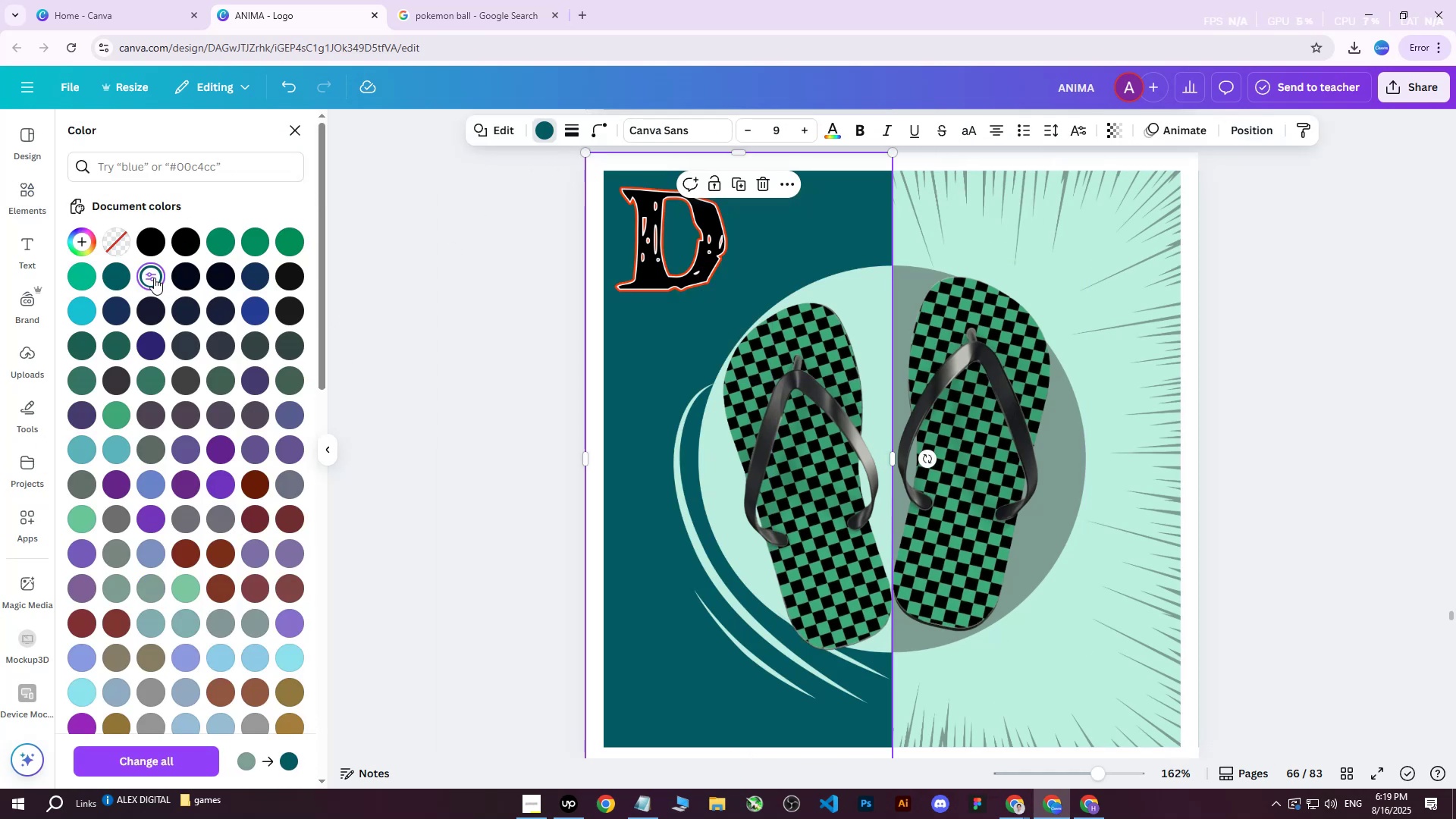 
triple_click([154, 278])
 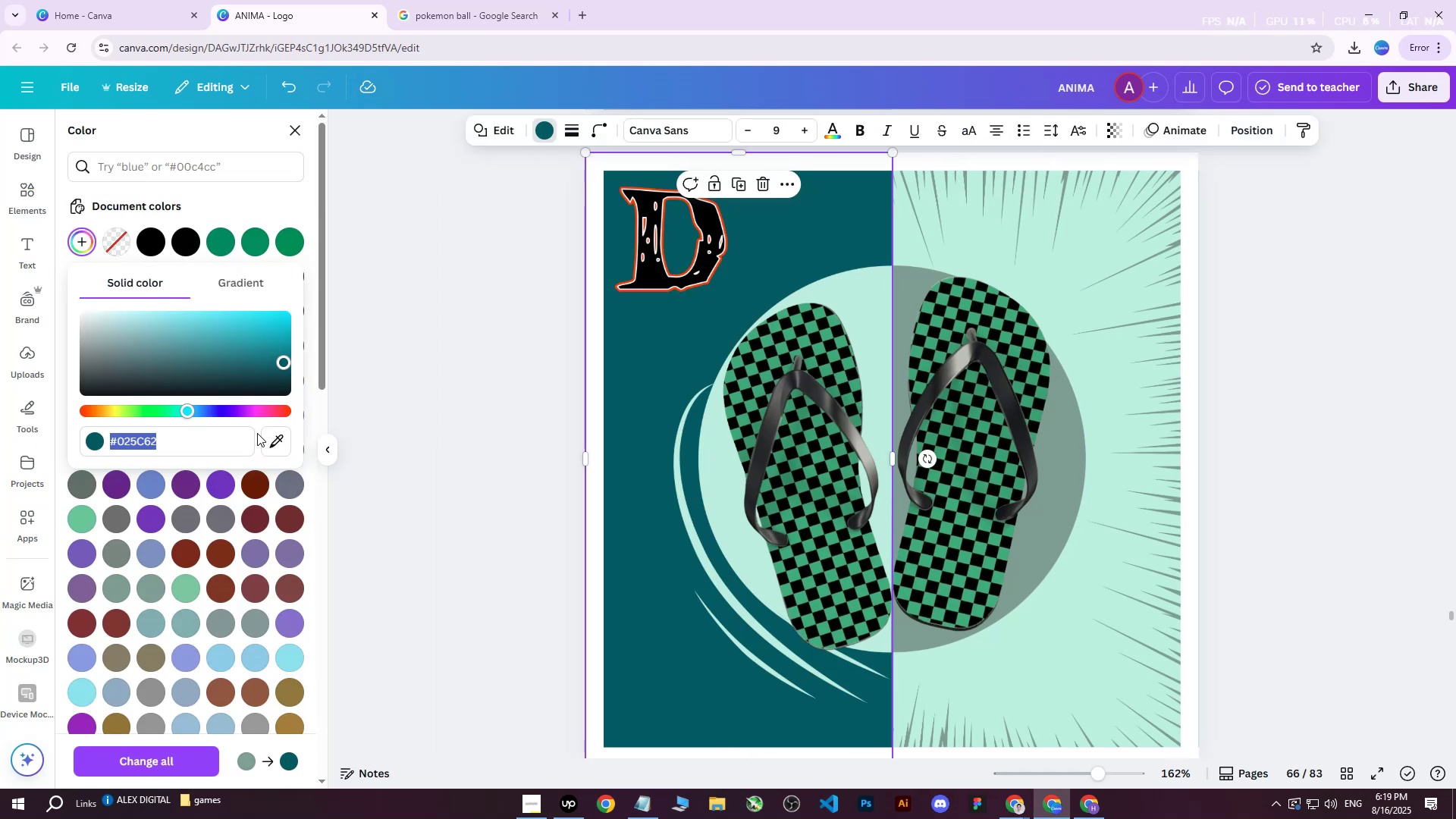 
left_click([279, 445])
 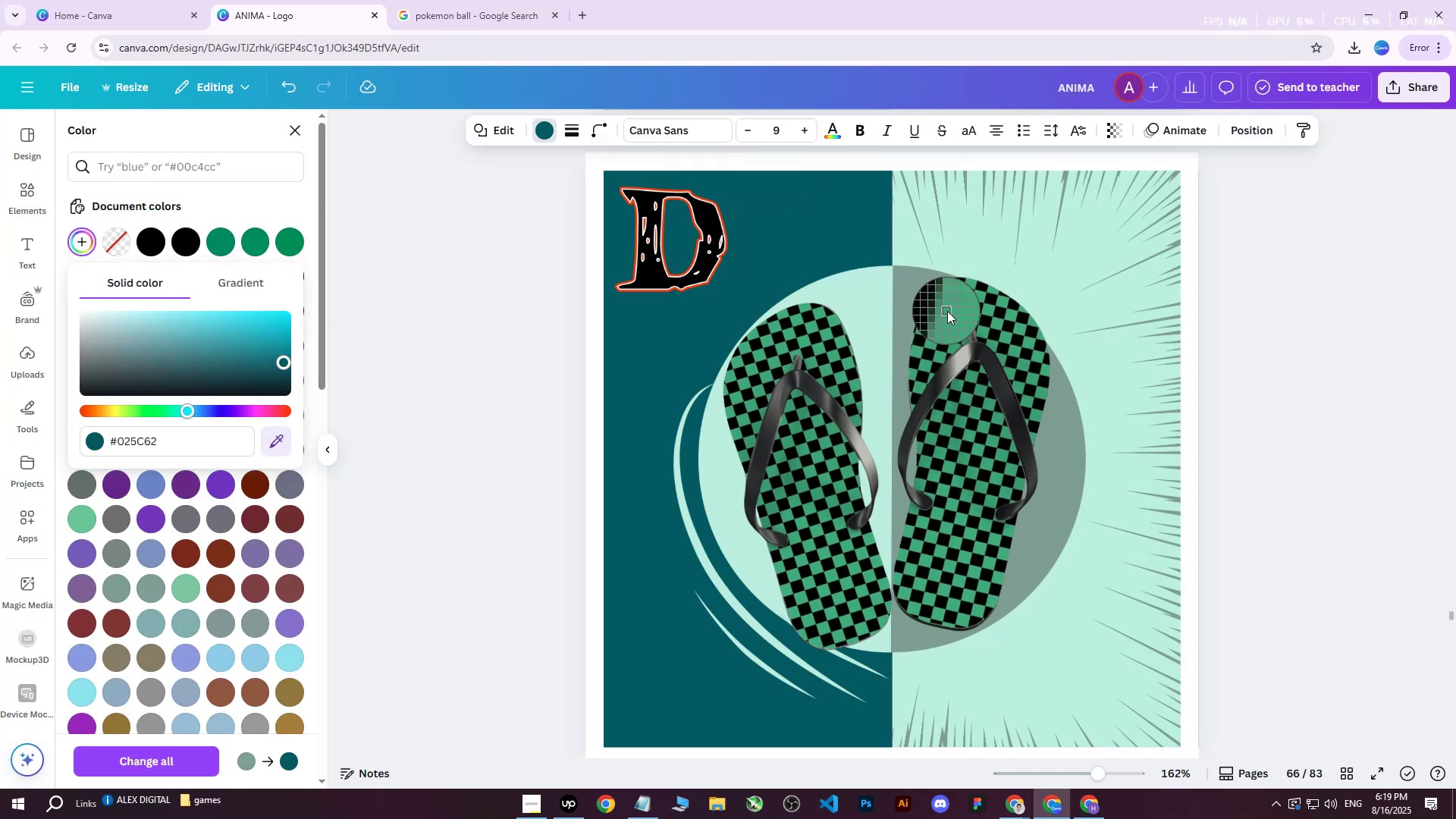 
left_click([951, 311])
 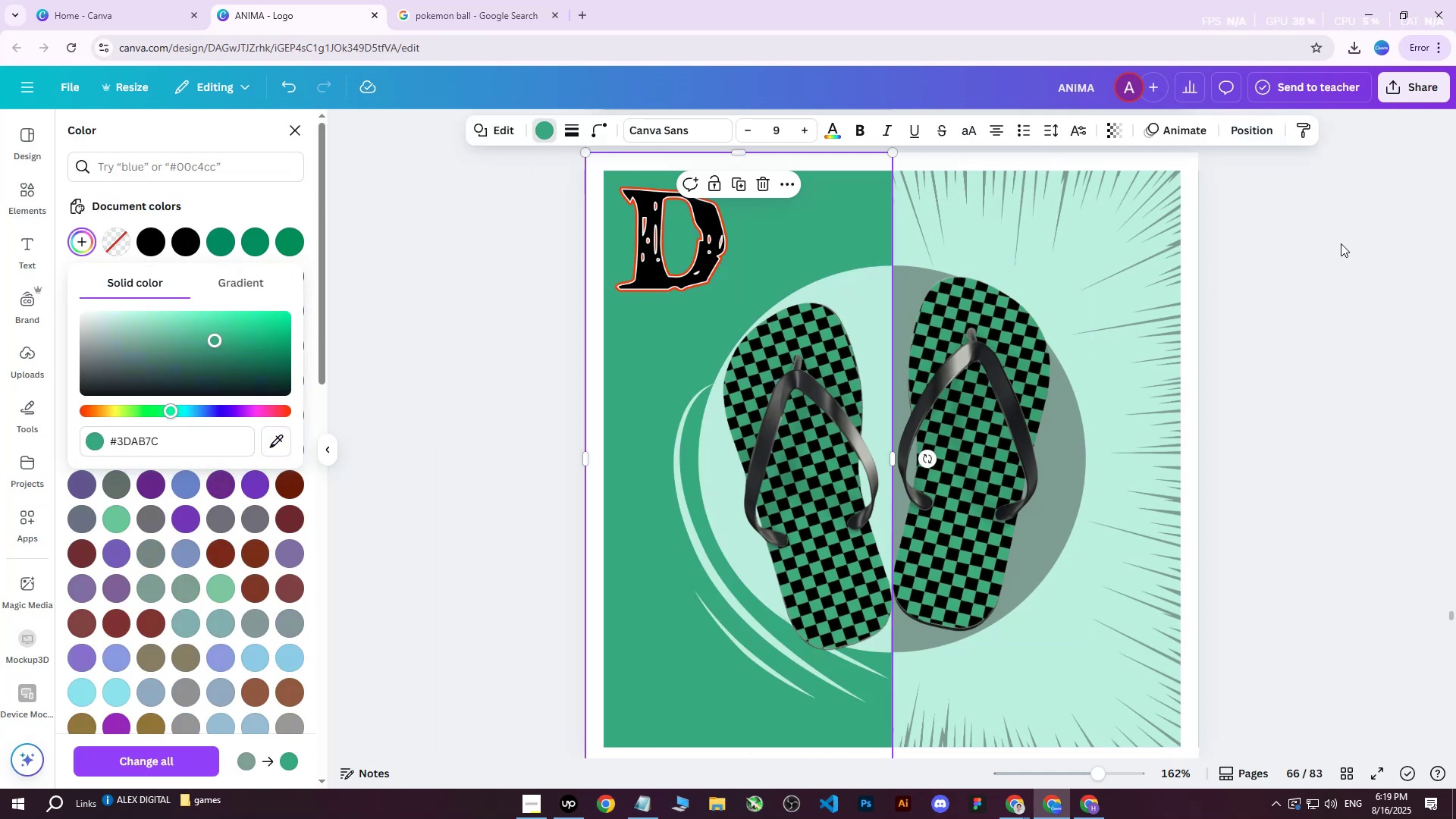 
left_click([962, 252])
 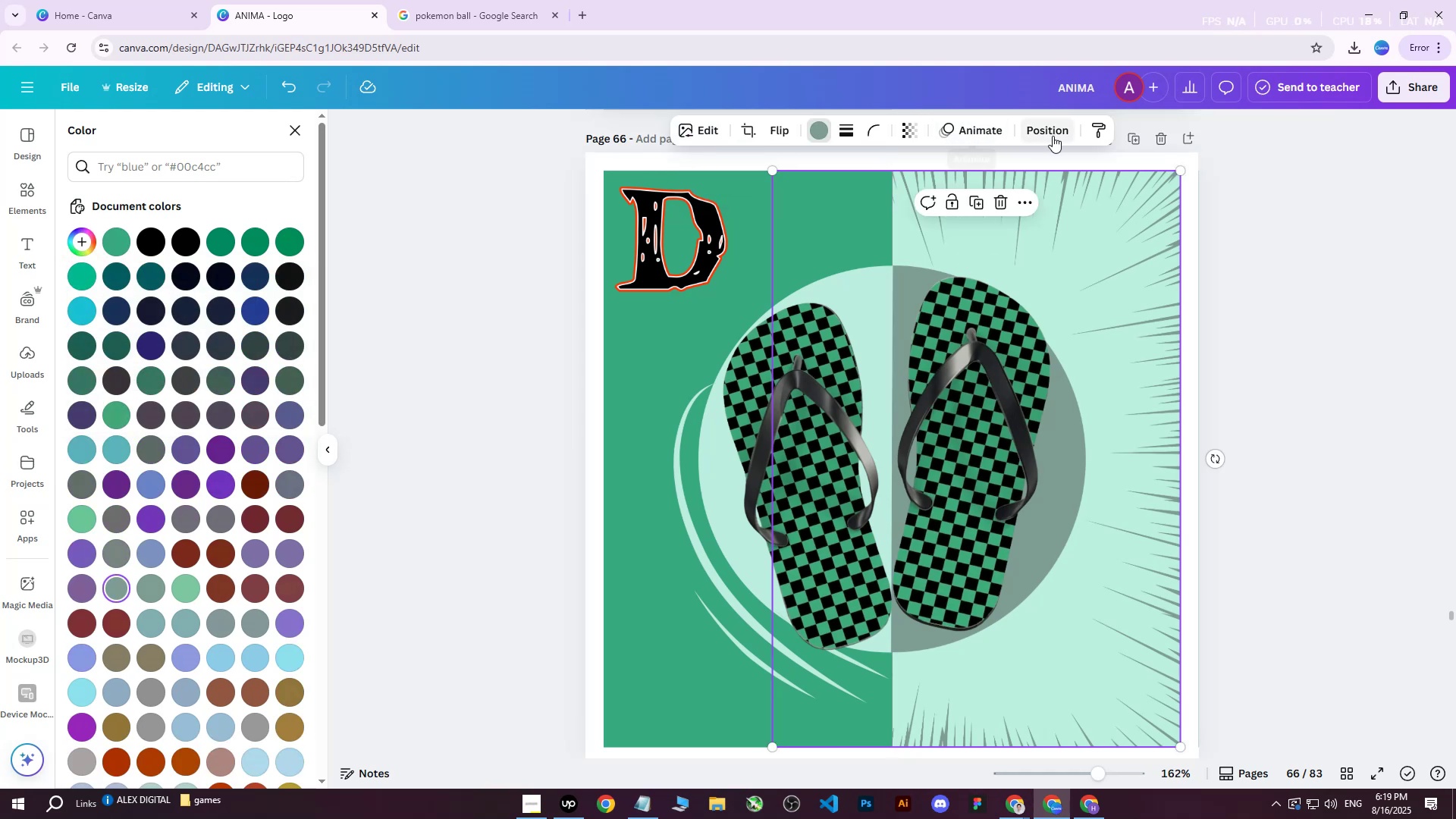 
left_click([1056, 136])
 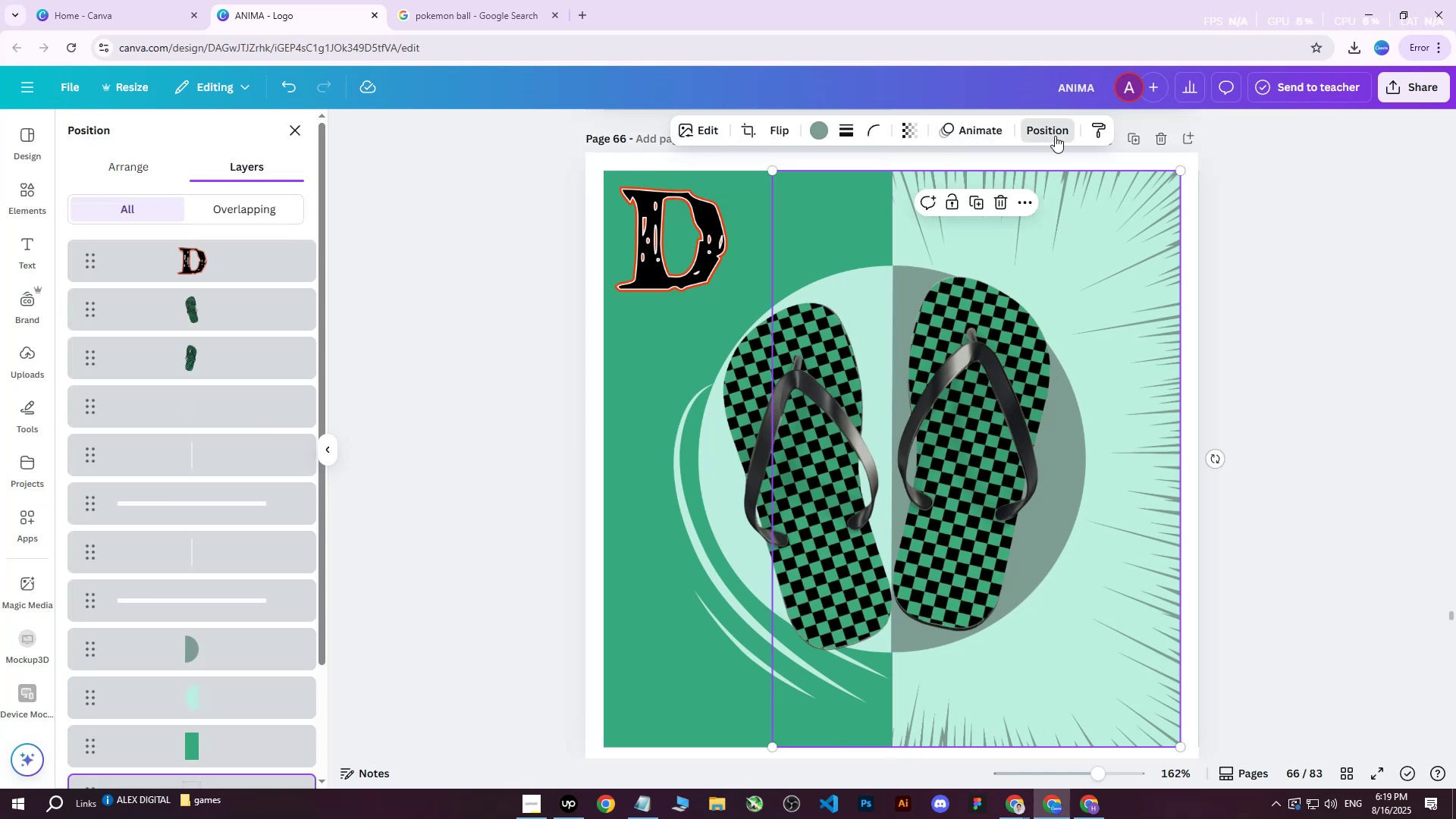 
left_click([1055, 136])
 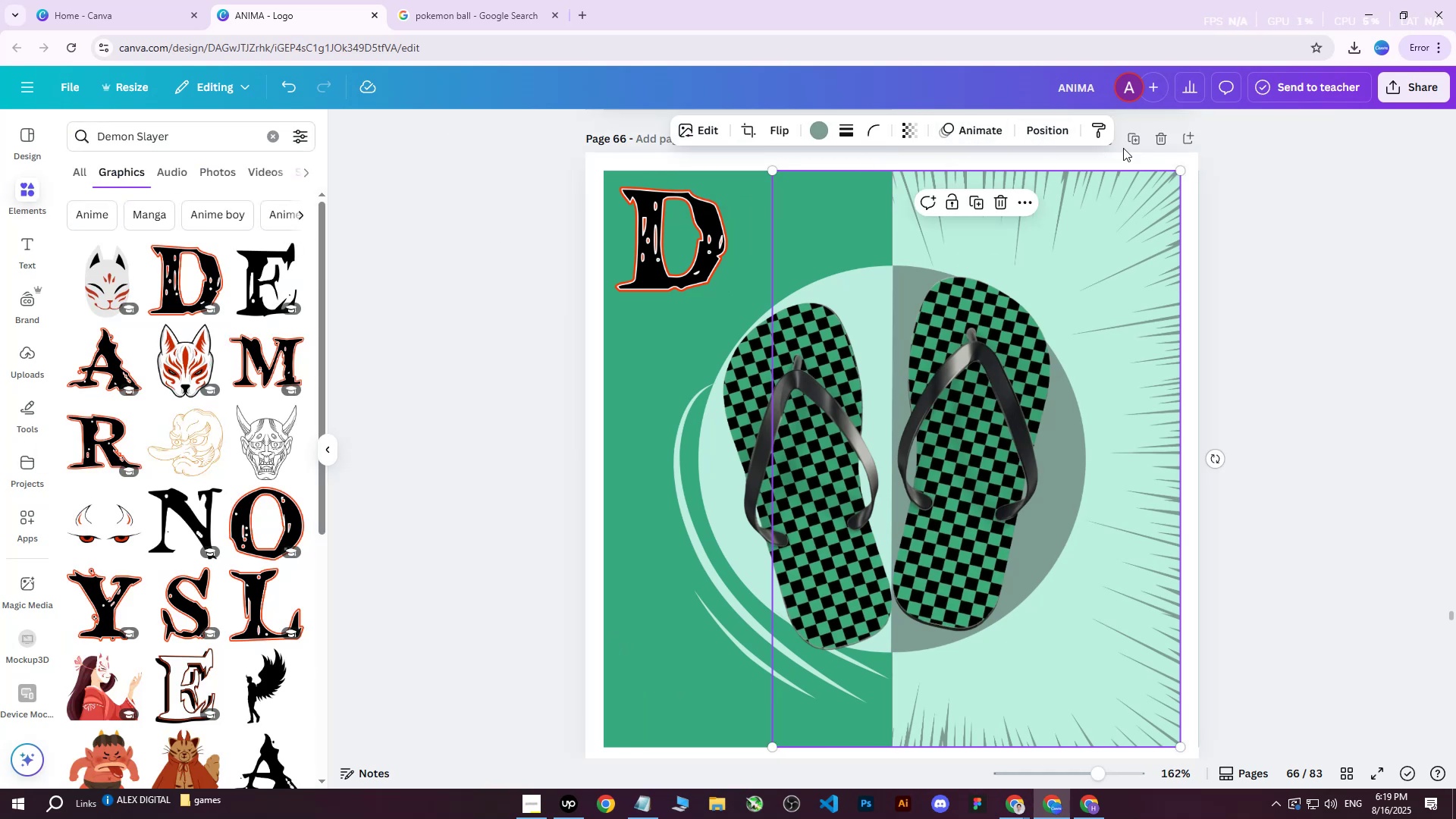 
left_click([1023, 131])
 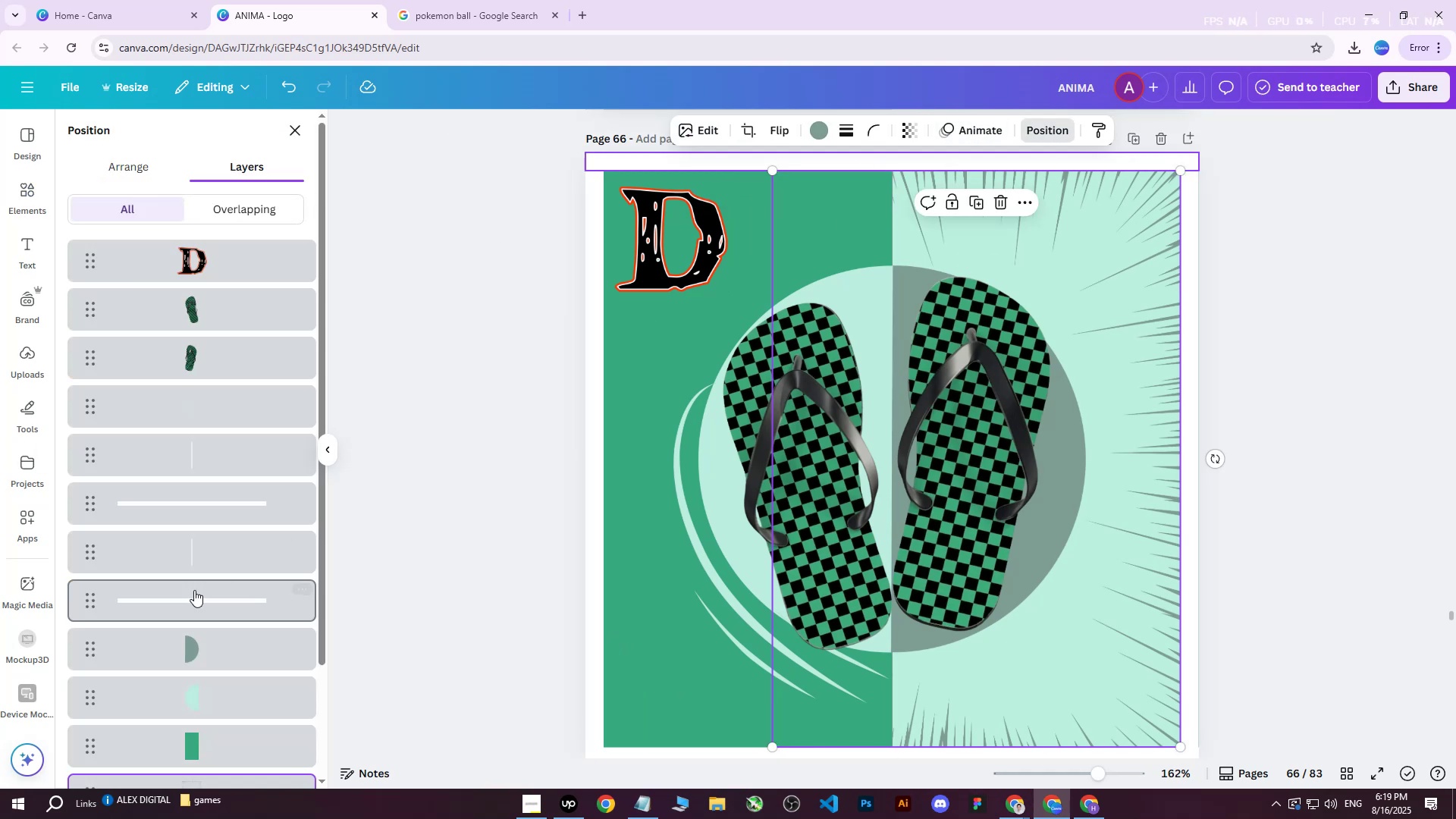 
scroll: coordinate [185, 602], scroll_direction: down, amount: 2.0
 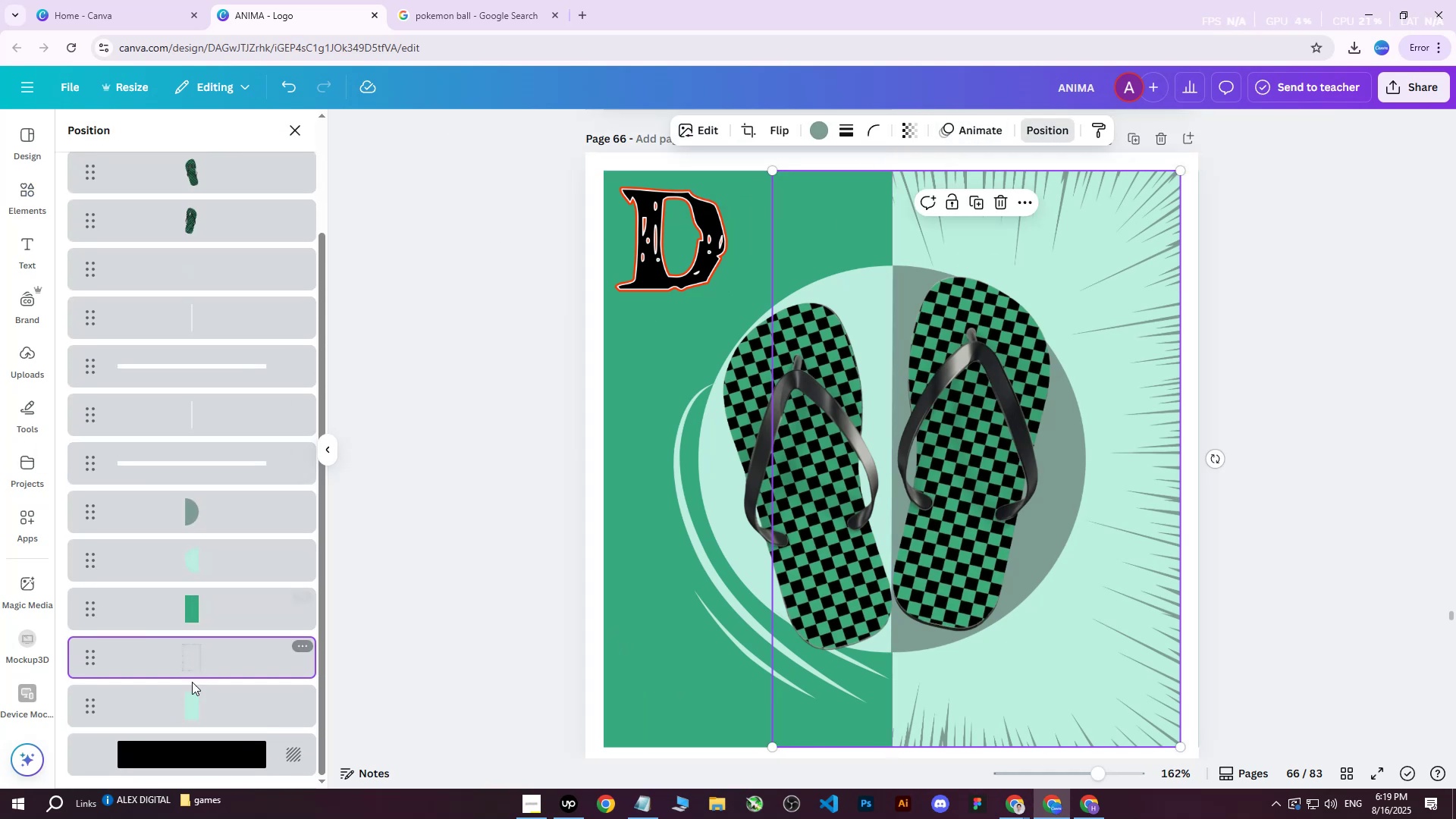 
left_click([187, 700])
 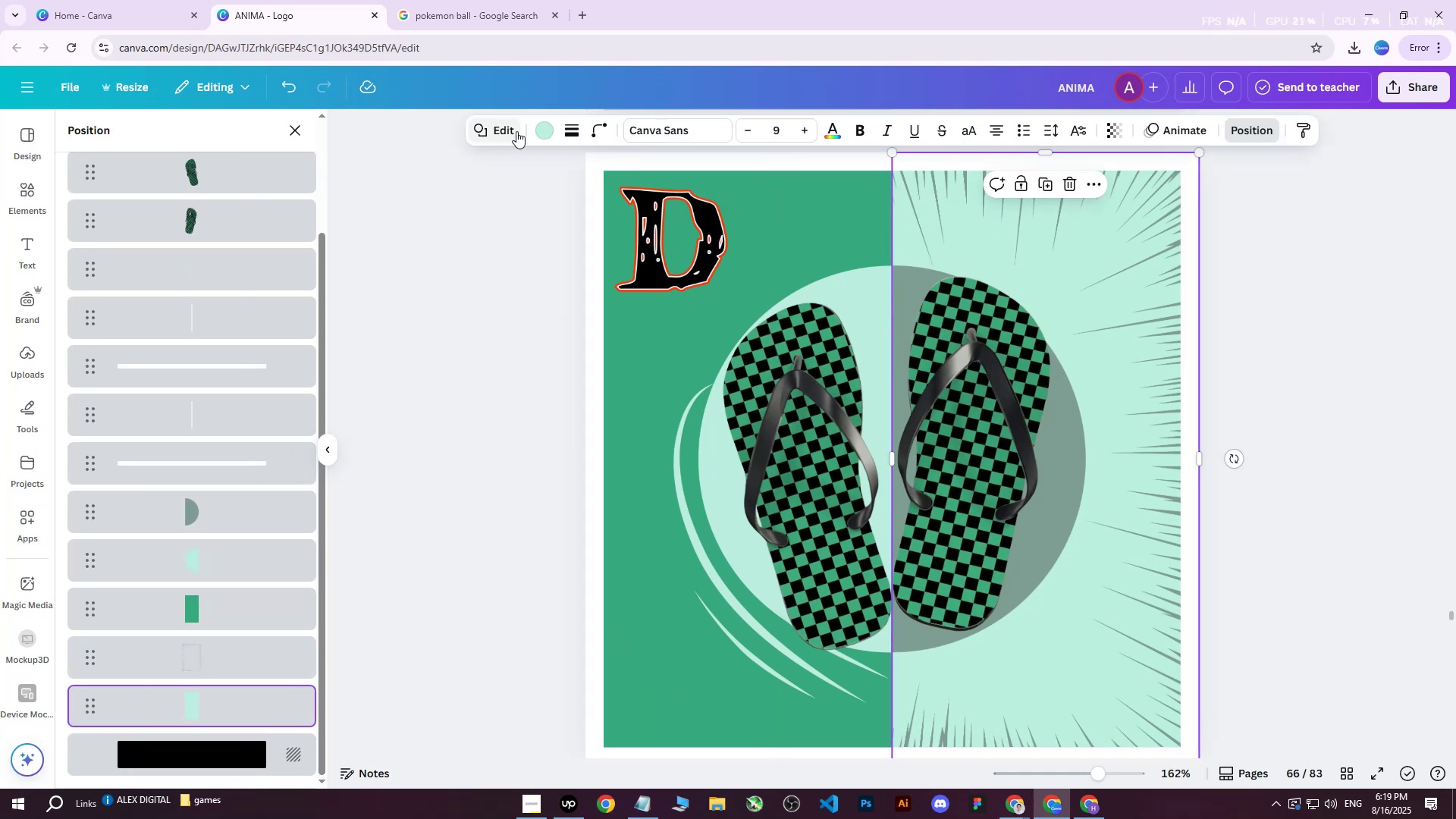 
left_click([540, 130])
 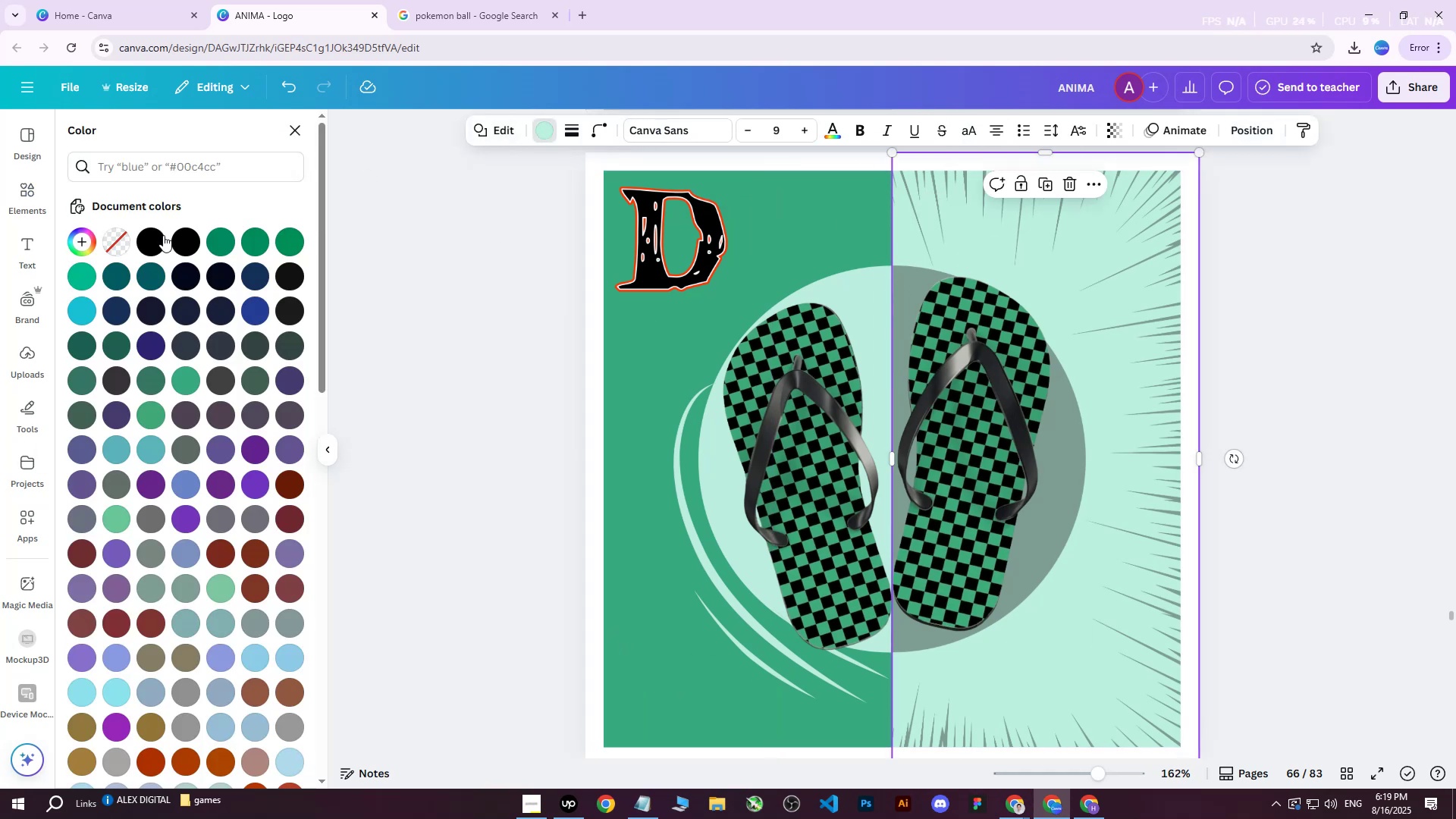 
left_click([154, 246])
 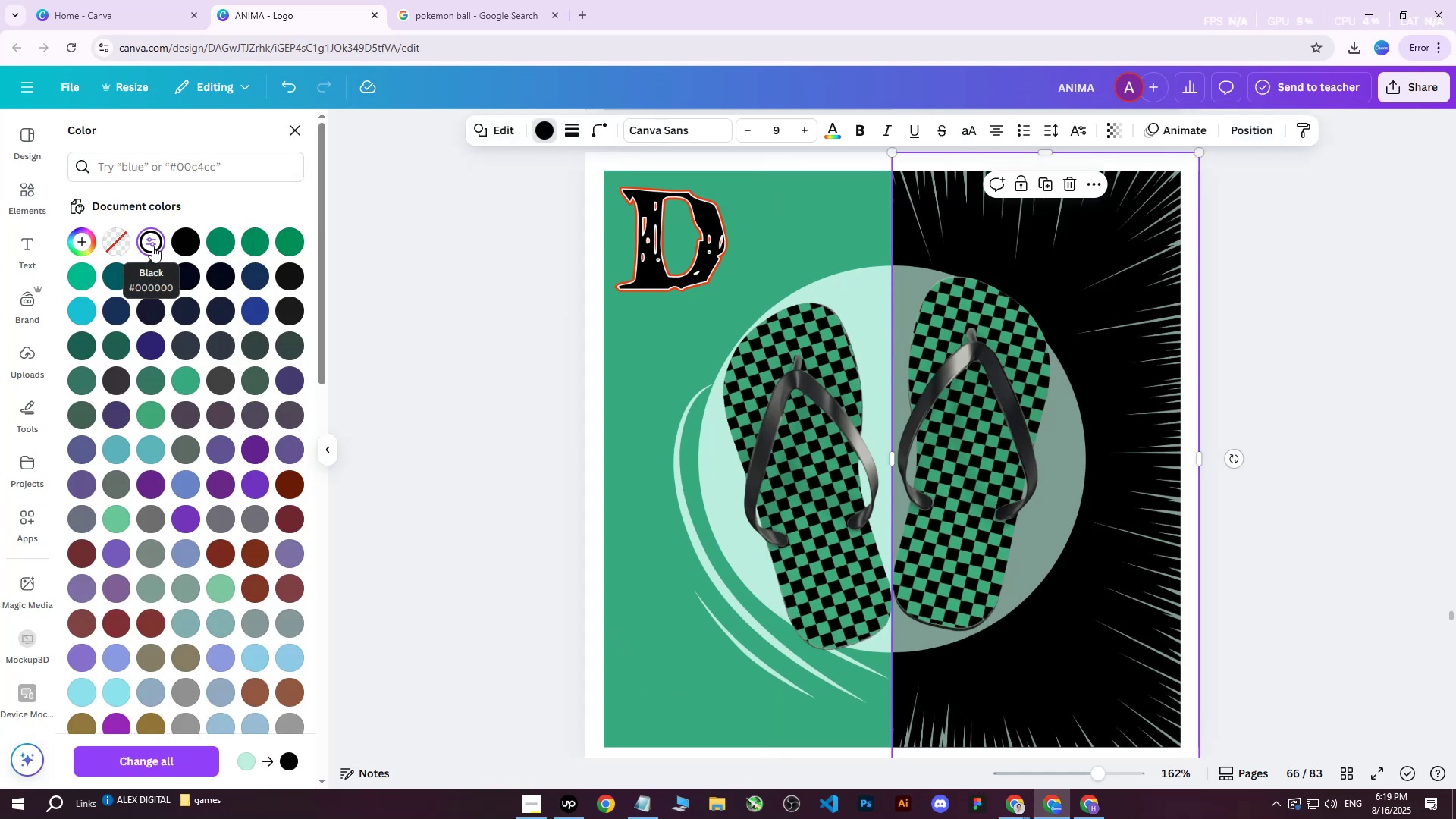 
left_click([418, 457])
 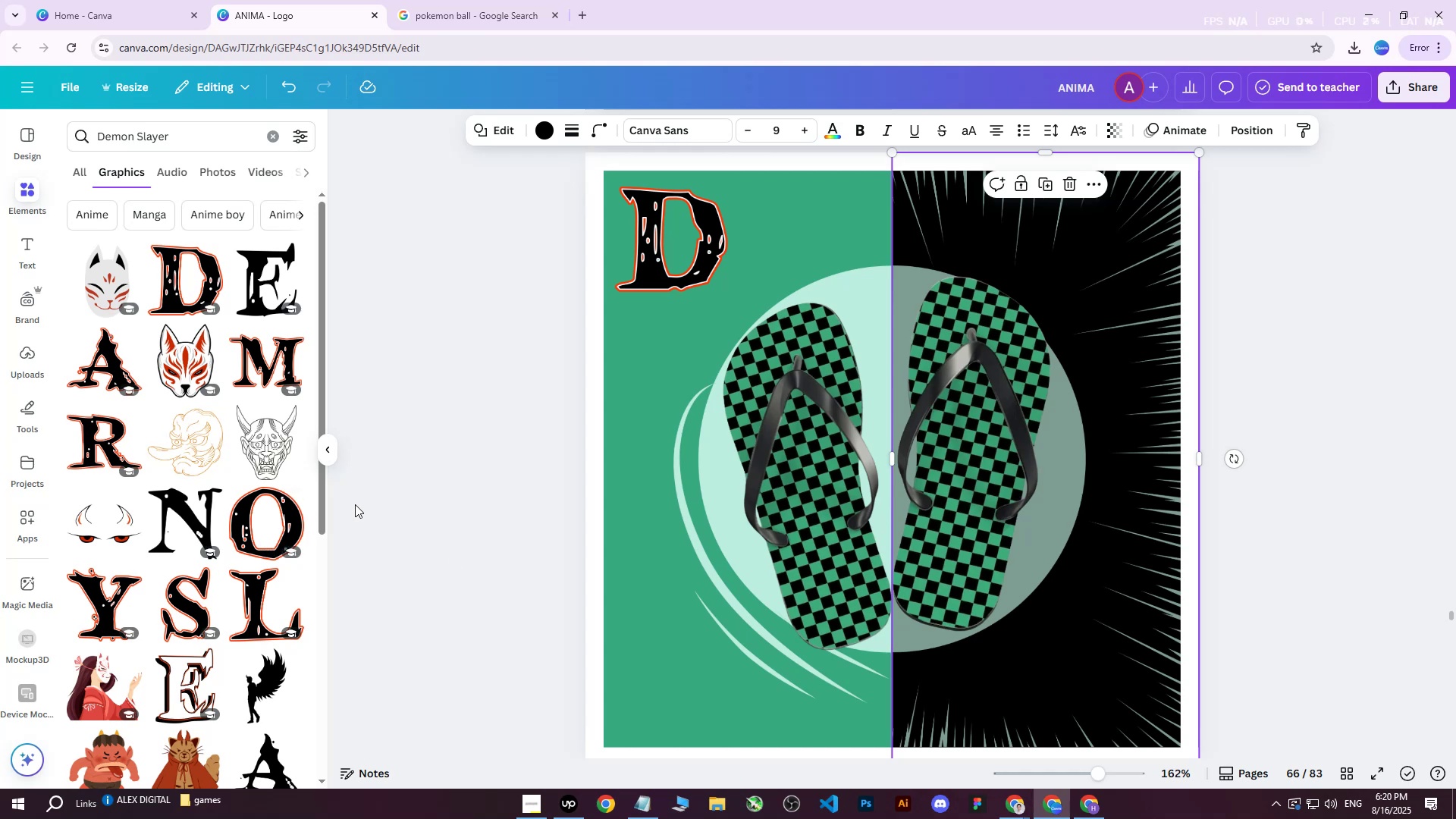 
wait(34.61)
 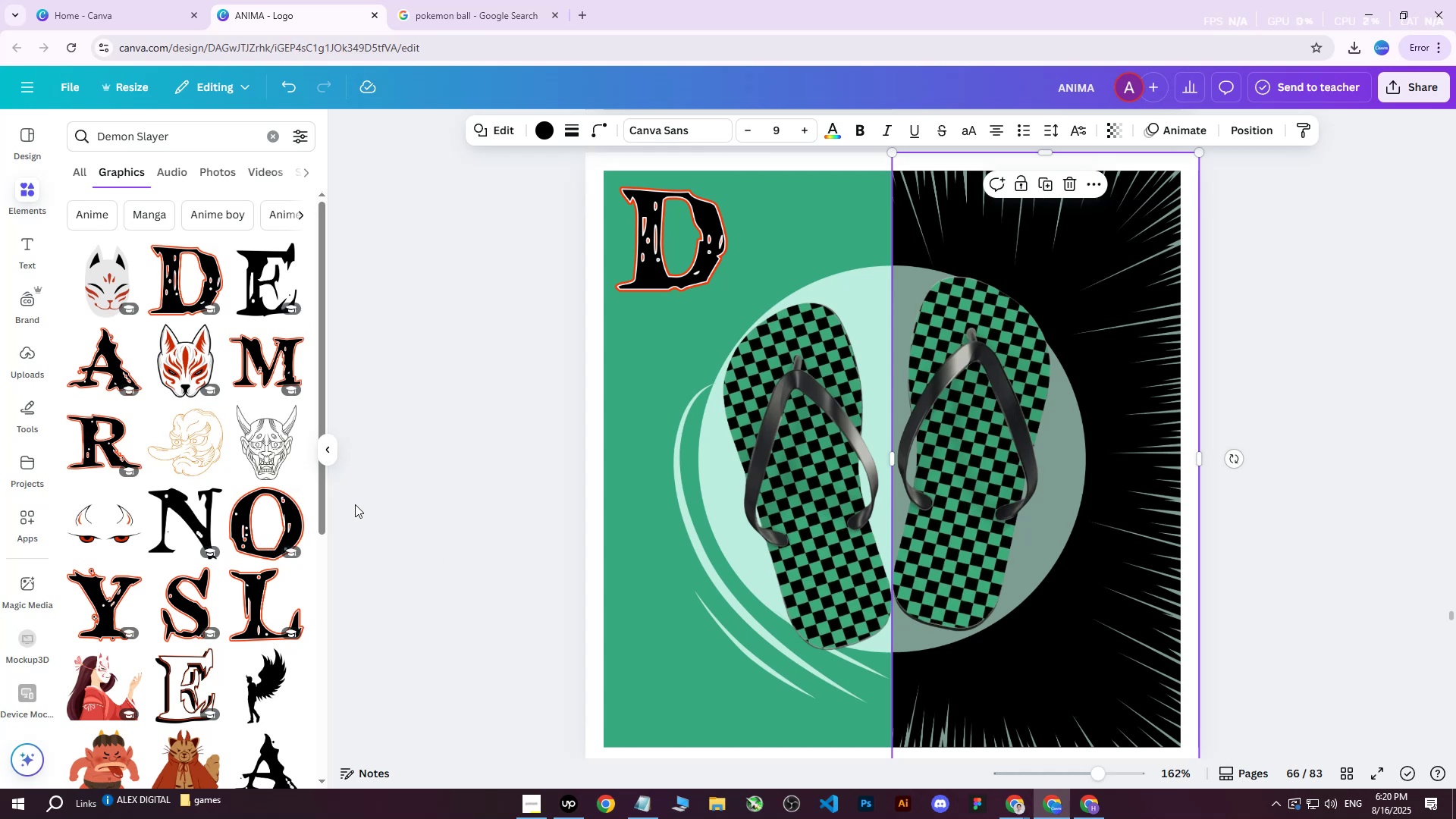 
left_click([854, 277])
 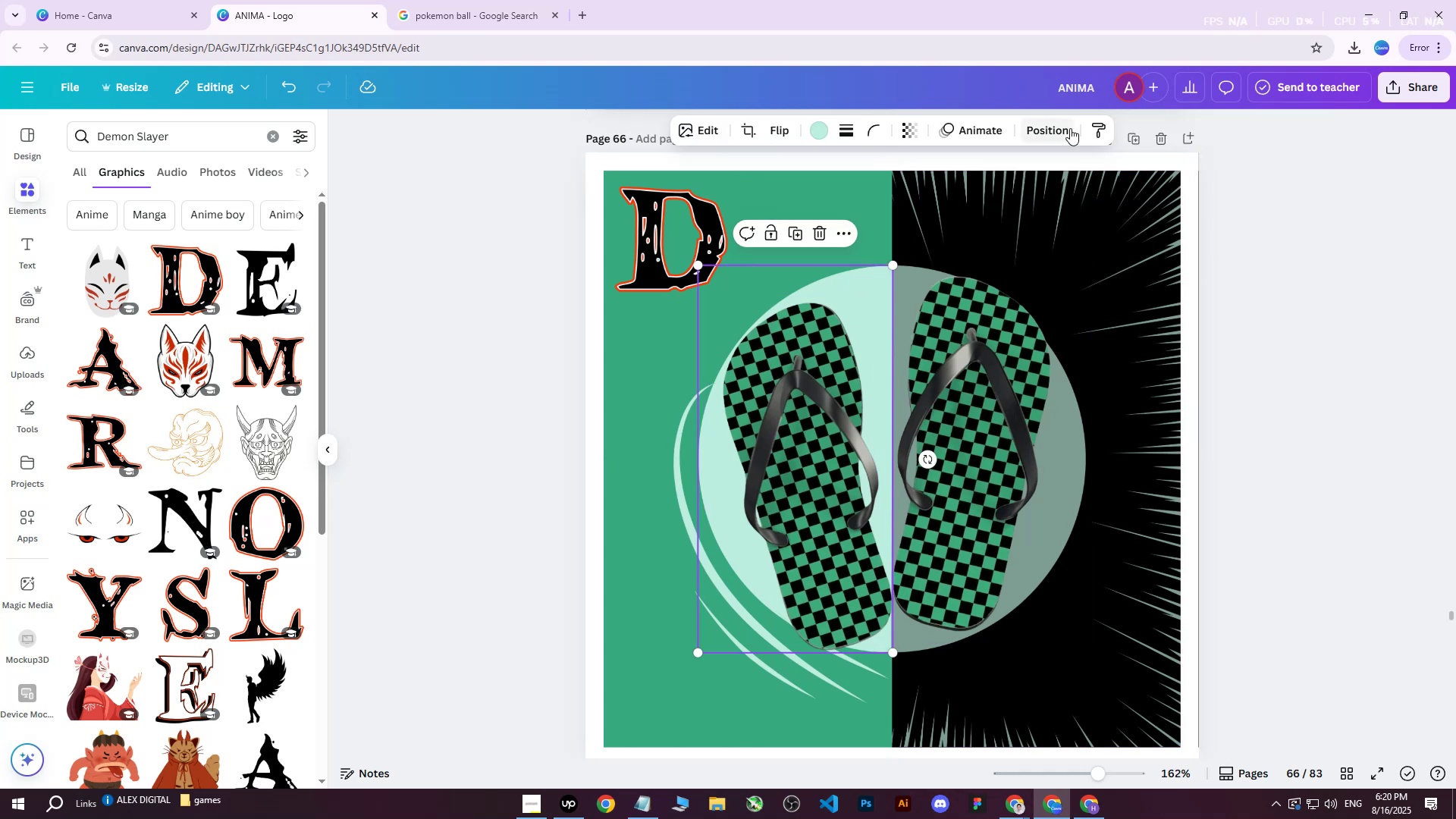 
left_click([1070, 128])
 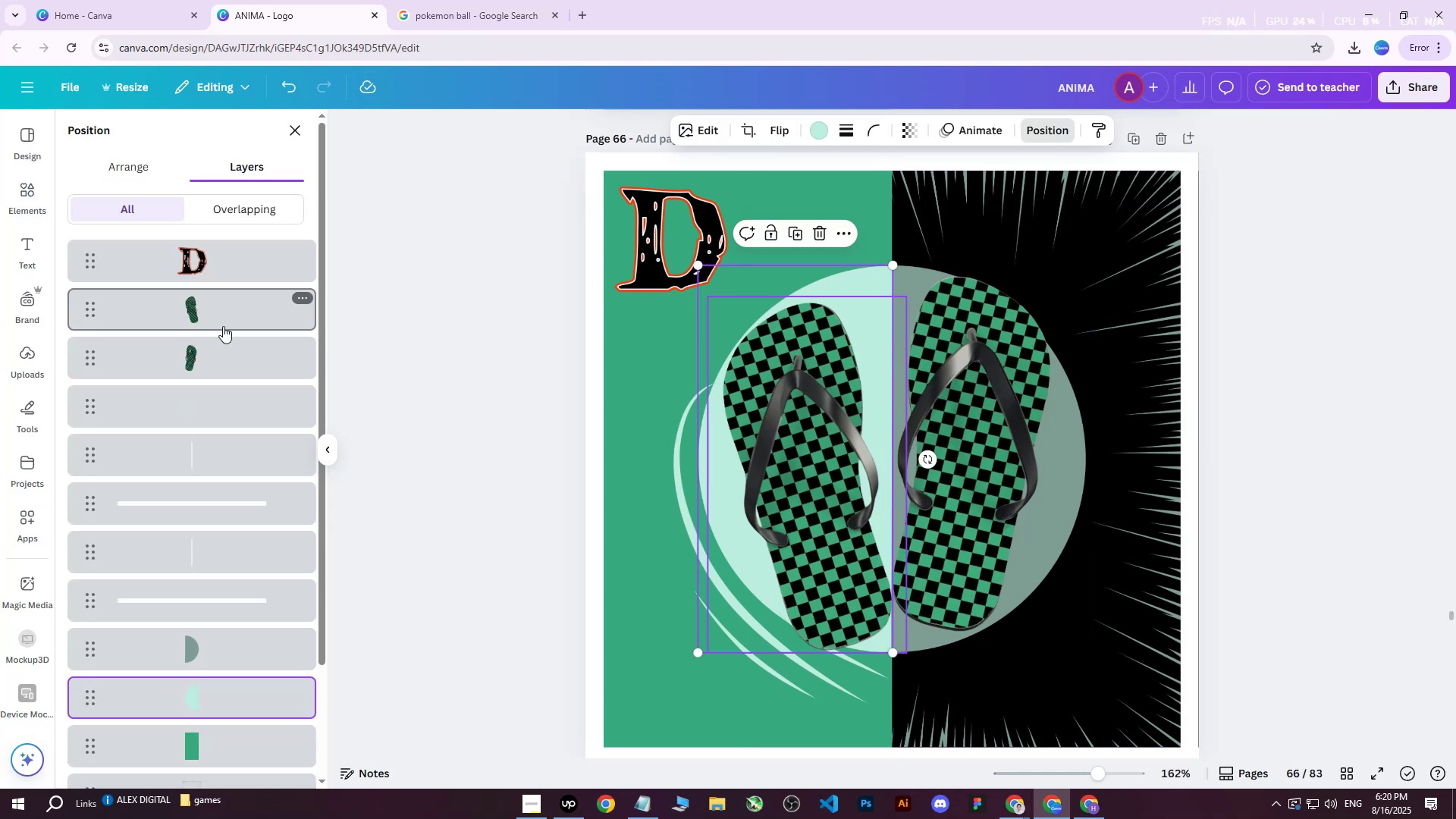 
scroll: coordinate [230, 499], scroll_direction: down, amount: 1.0
 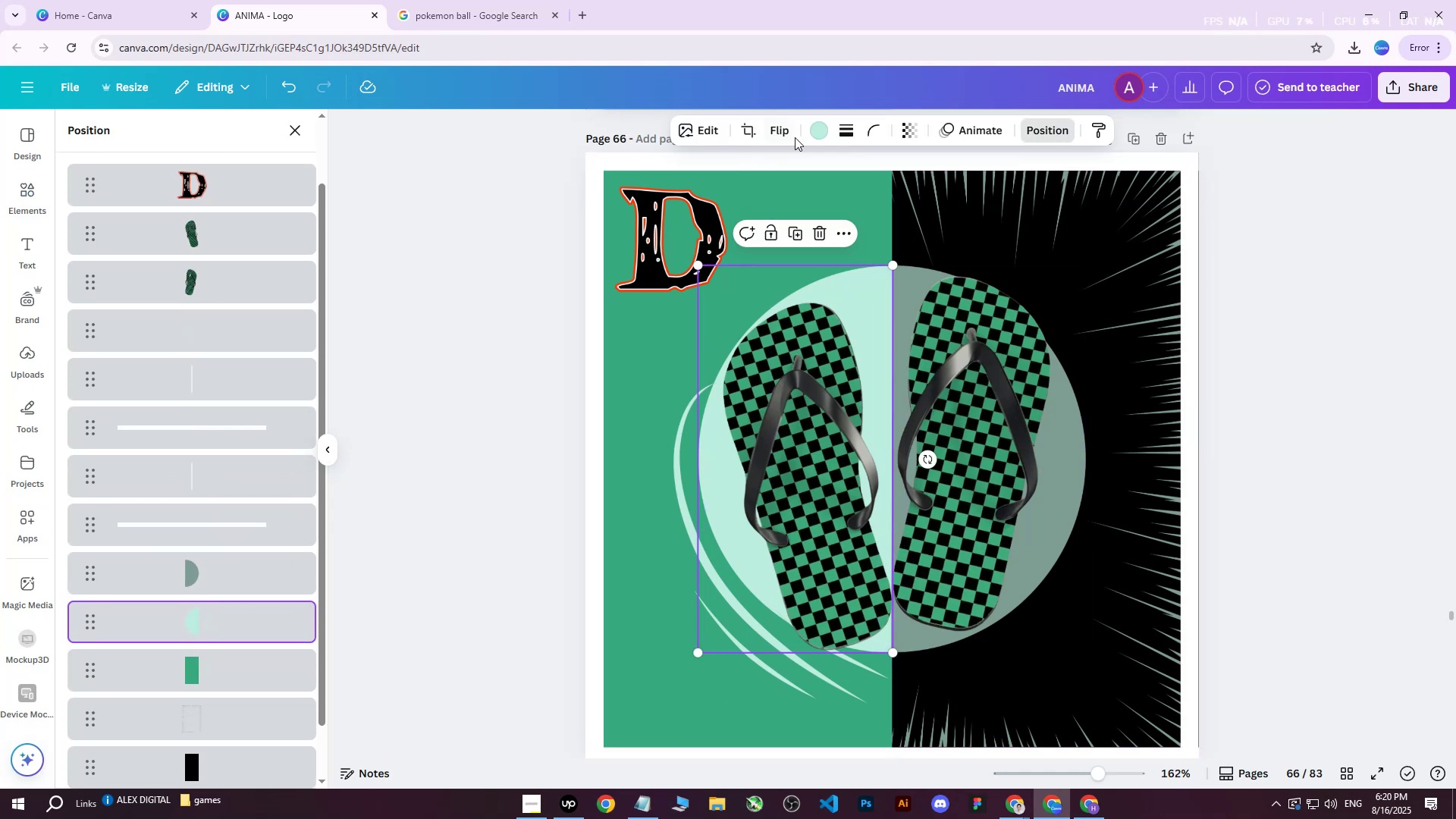 
left_click([817, 130])
 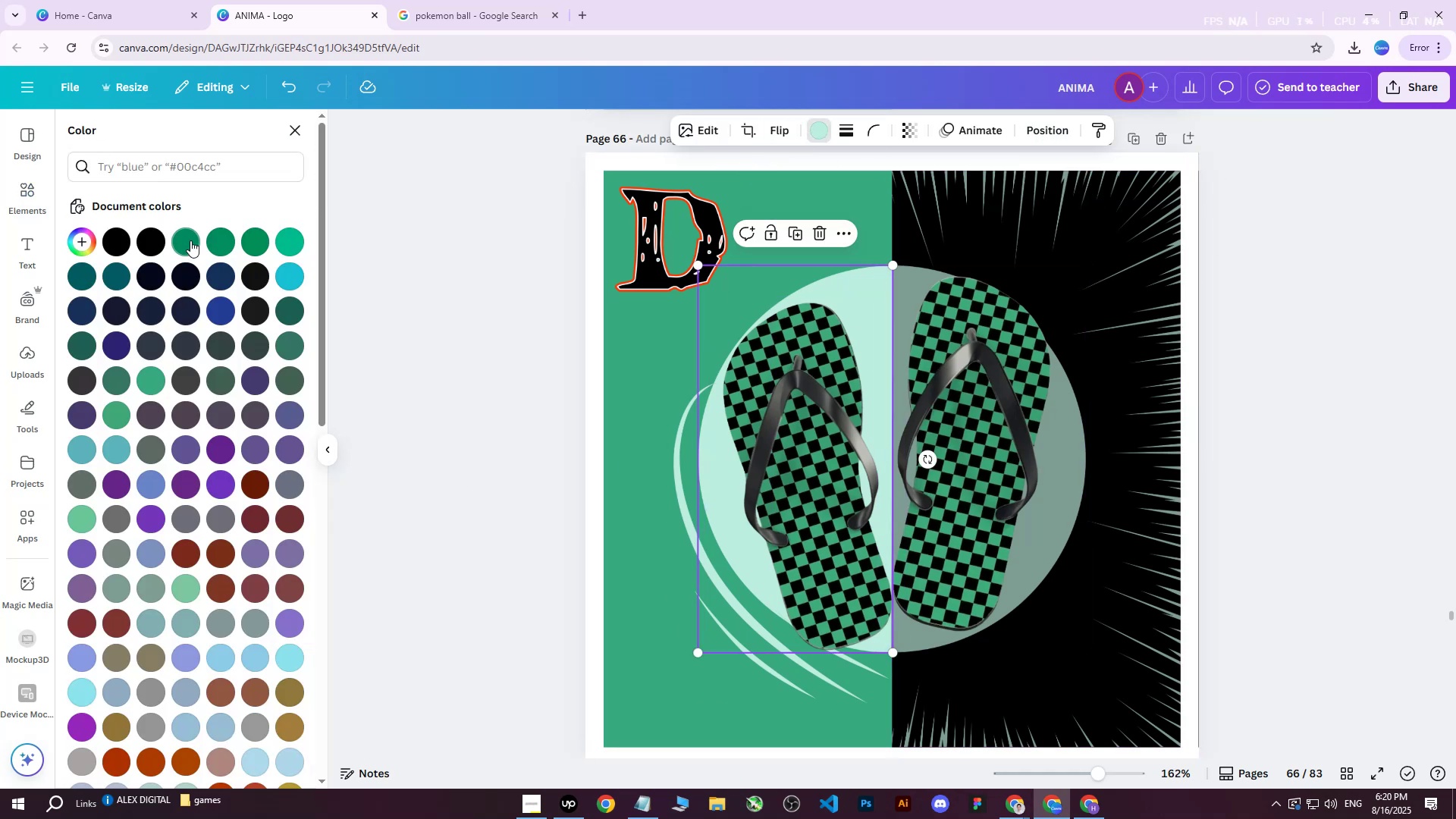 
double_click([190, 240])
 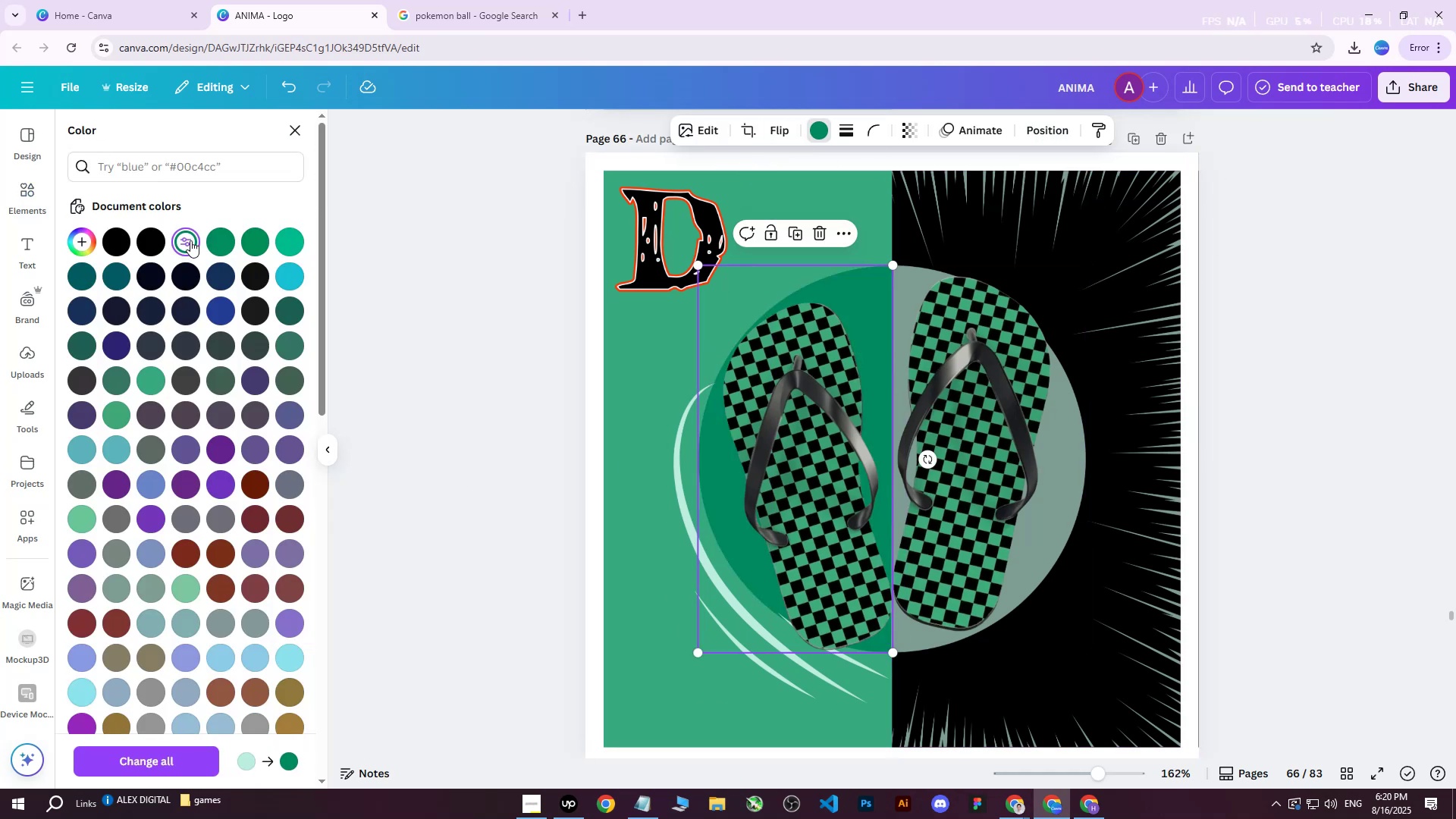 
triple_click([190, 240])
 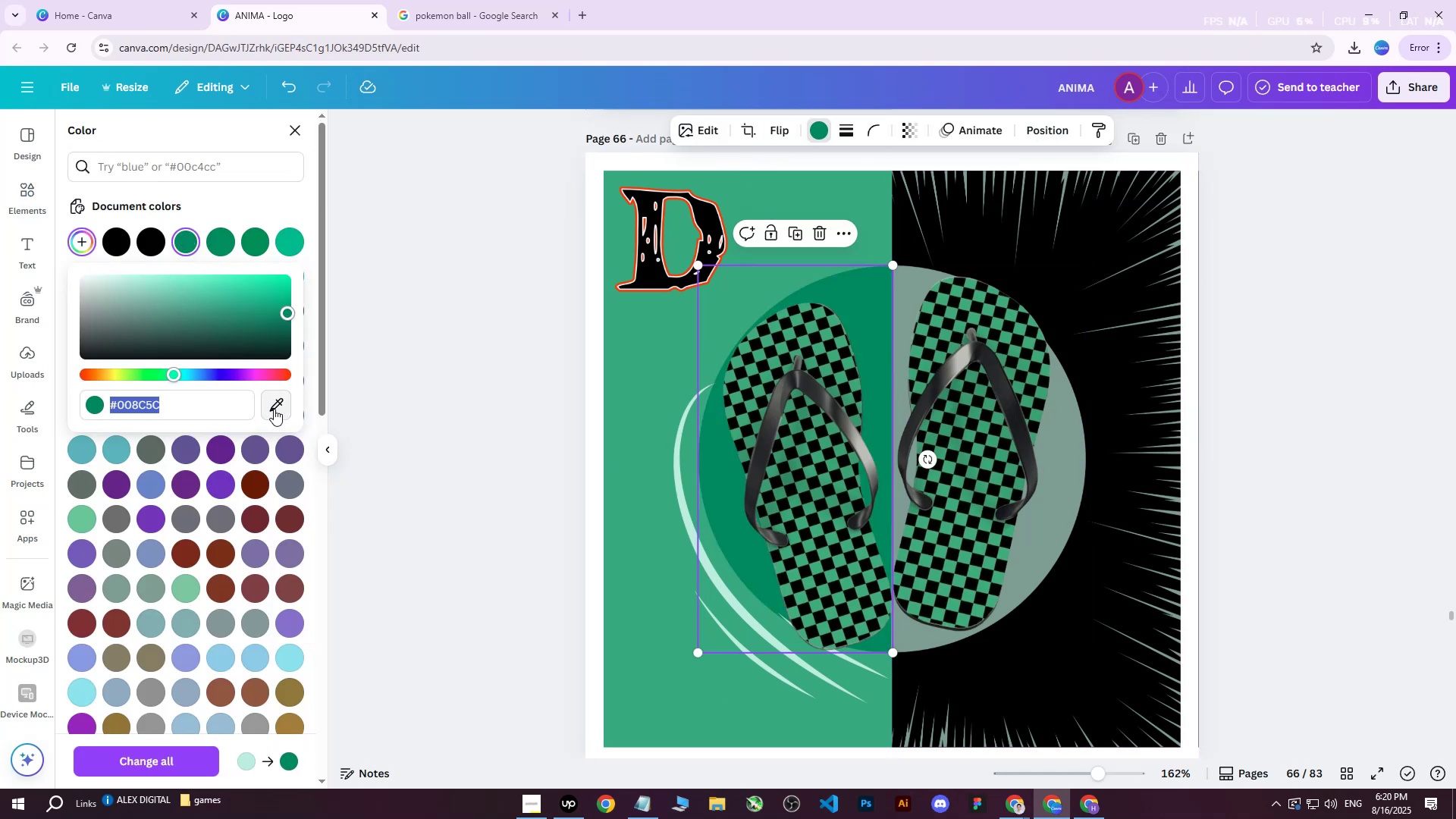 
left_click([274, 409])
 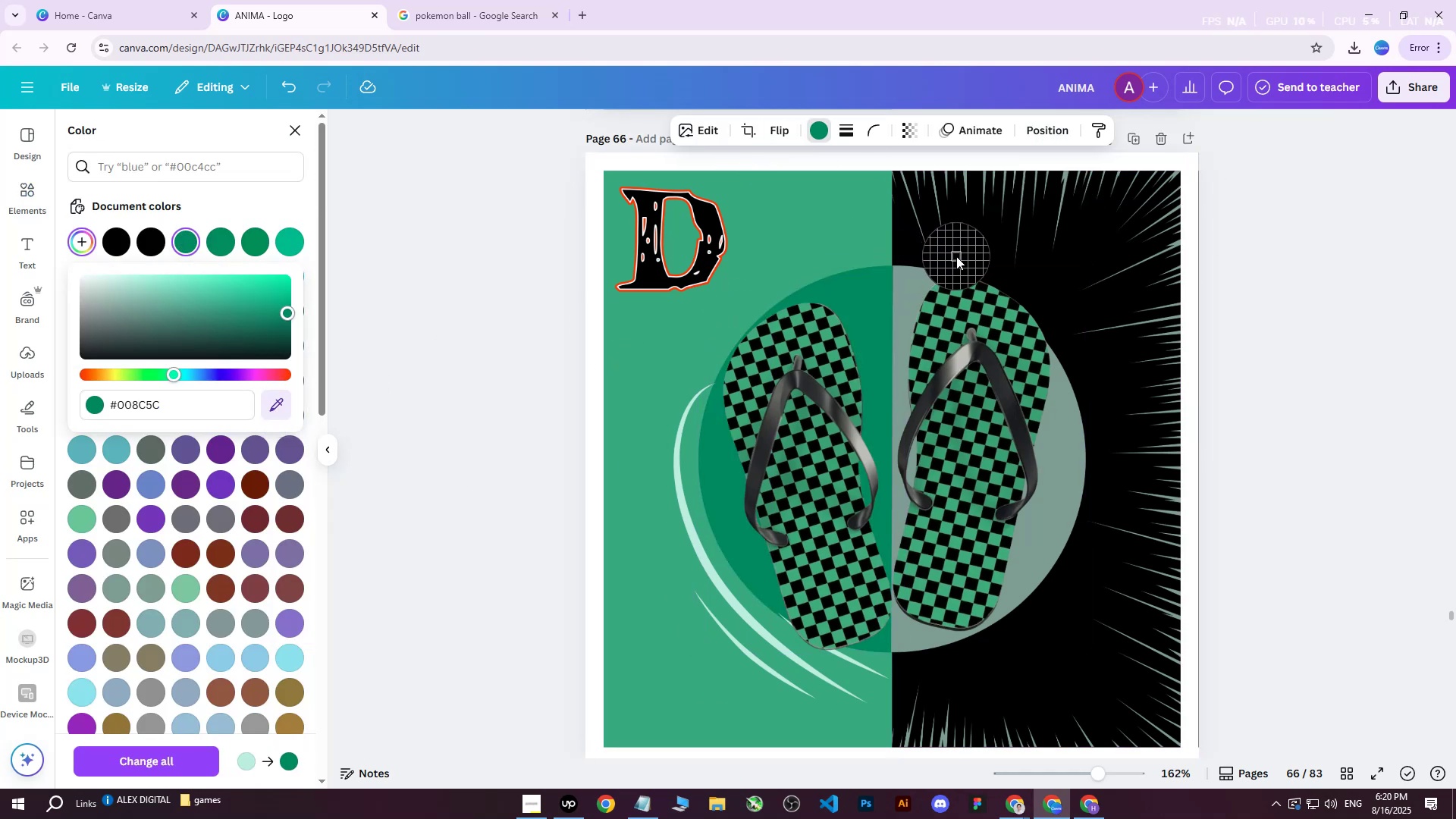 
left_click([956, 256])
 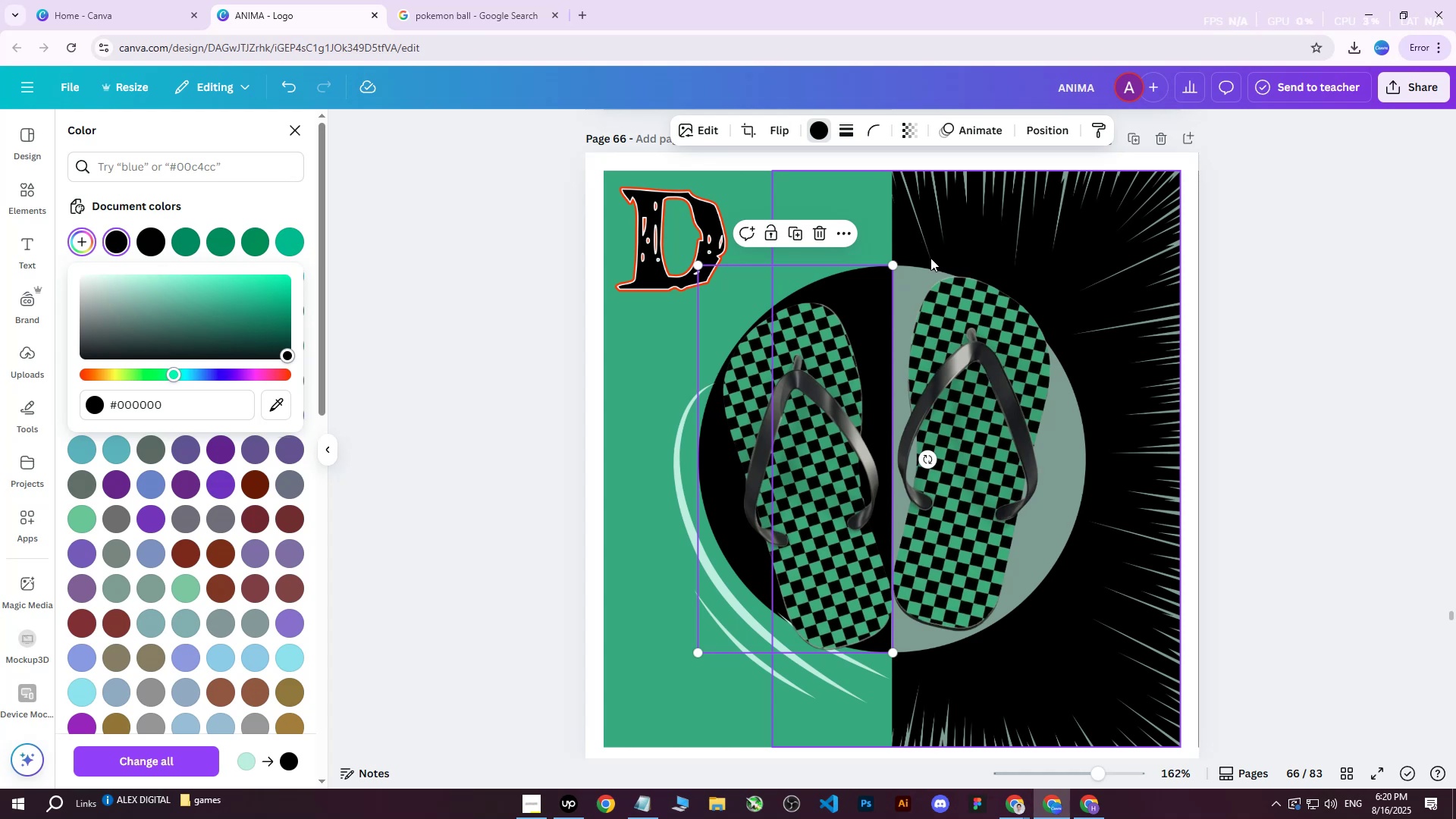 
left_click([1054, 127])
 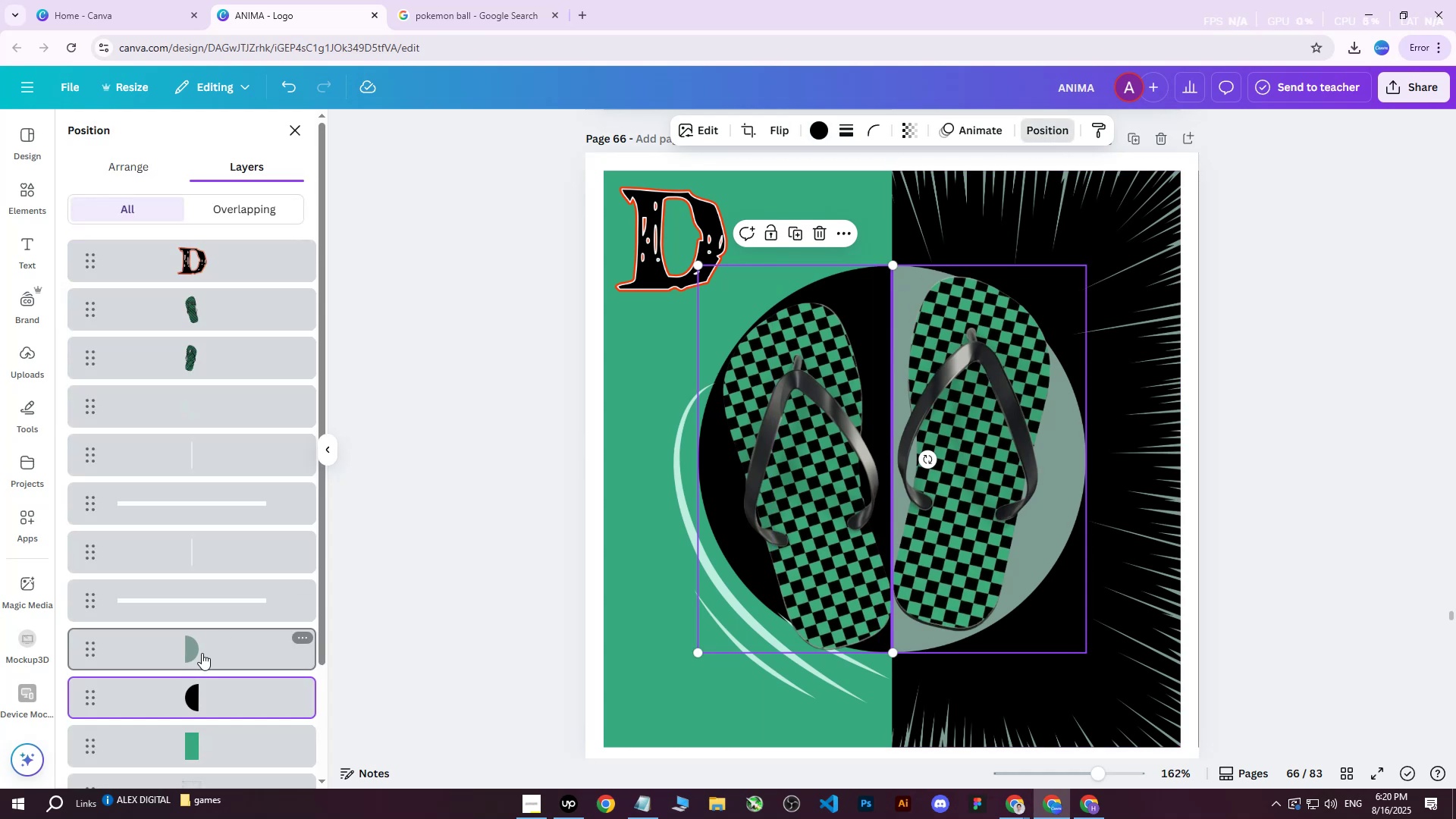 
left_click([202, 645])
 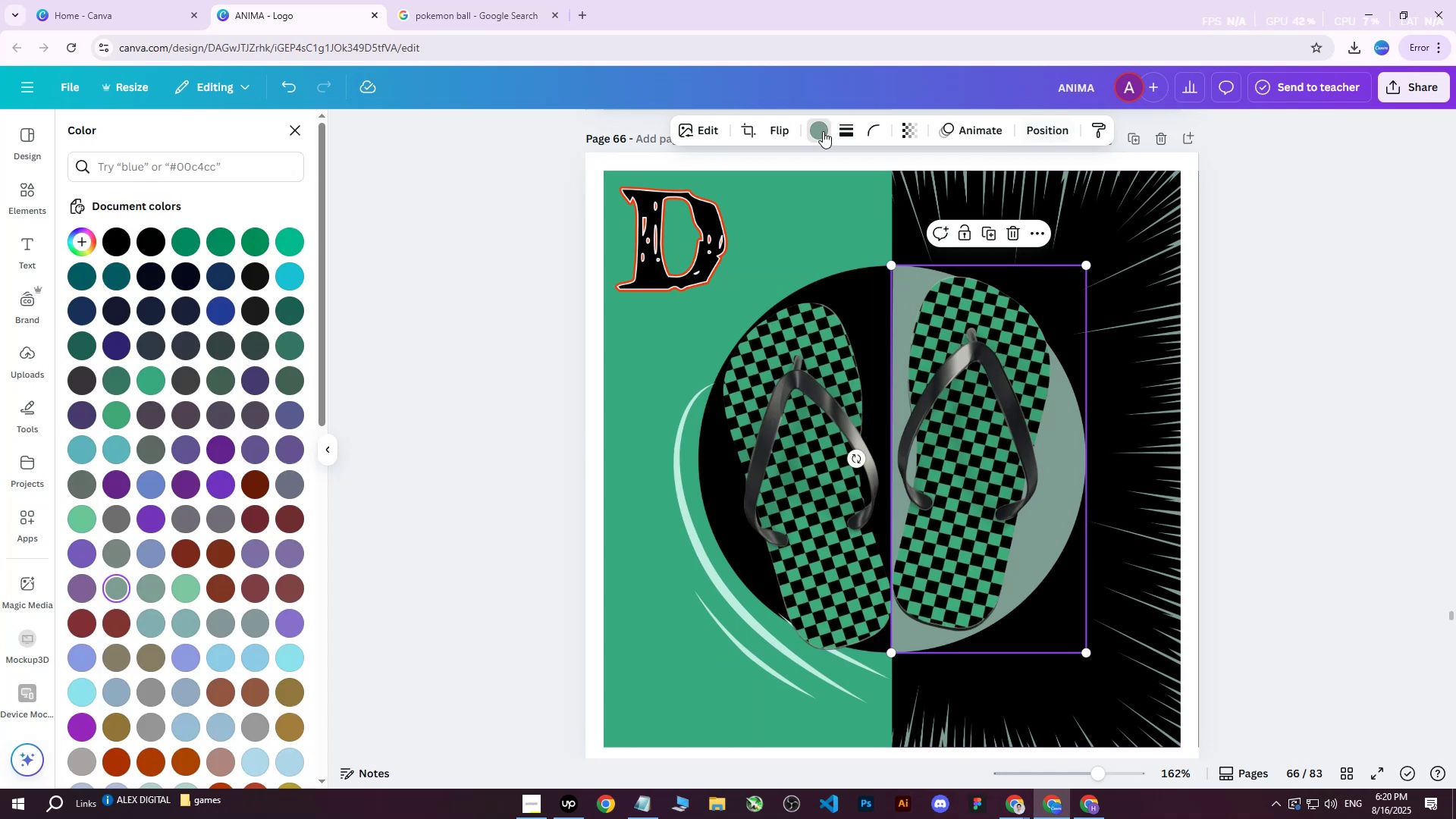 
double_click([823, 131])
 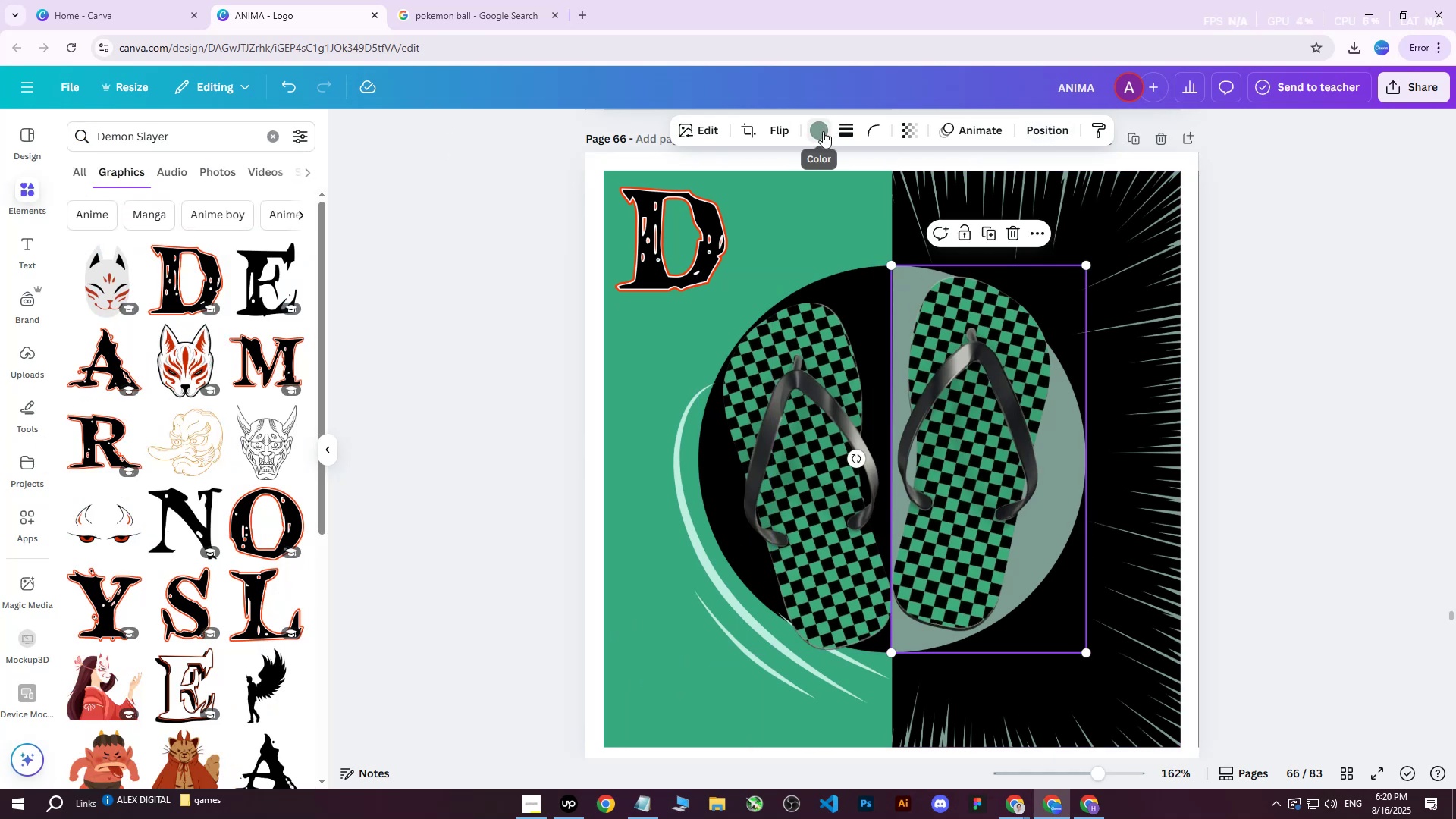 
triple_click([823, 131])
 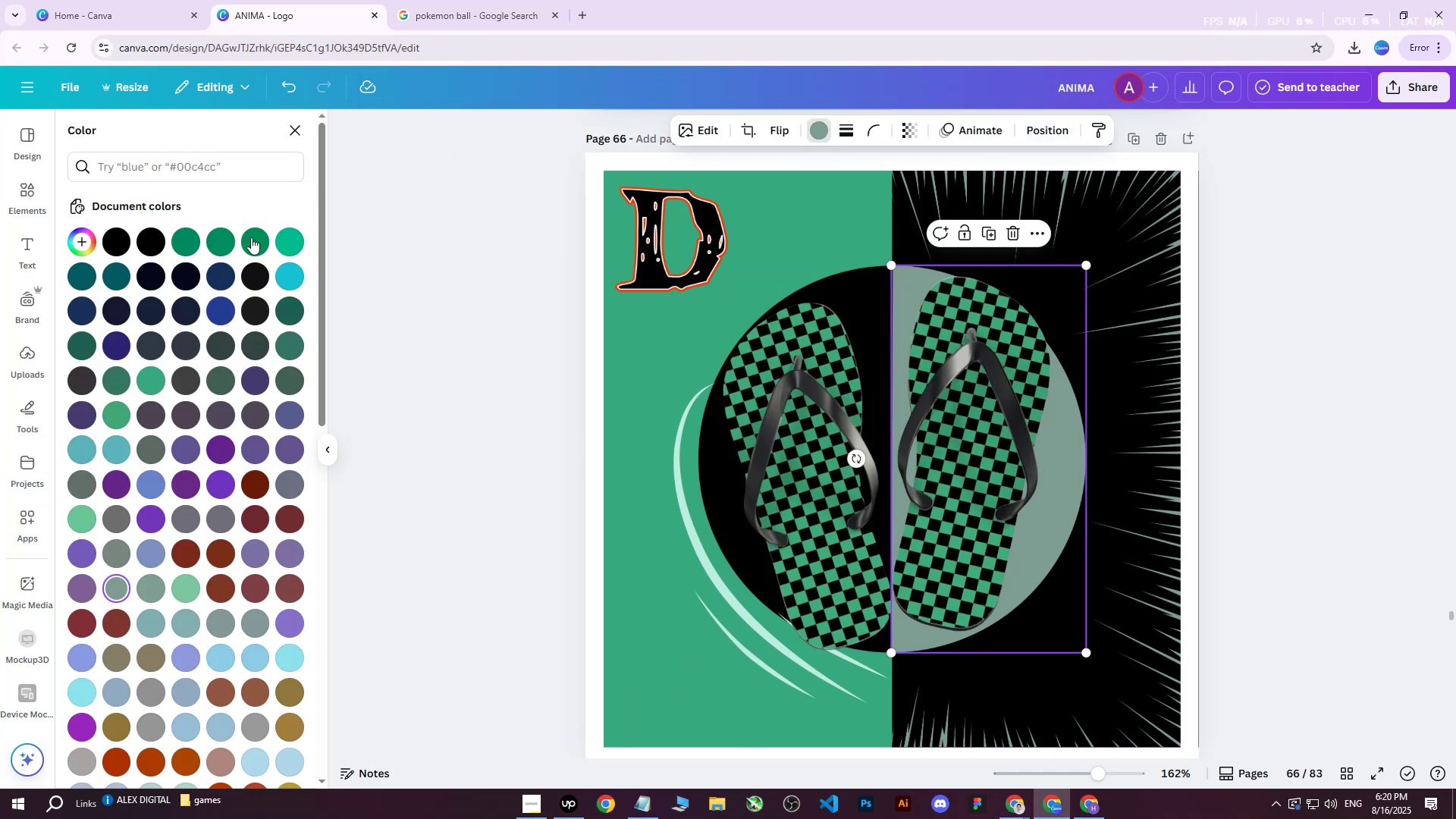 
double_click([251, 237])
 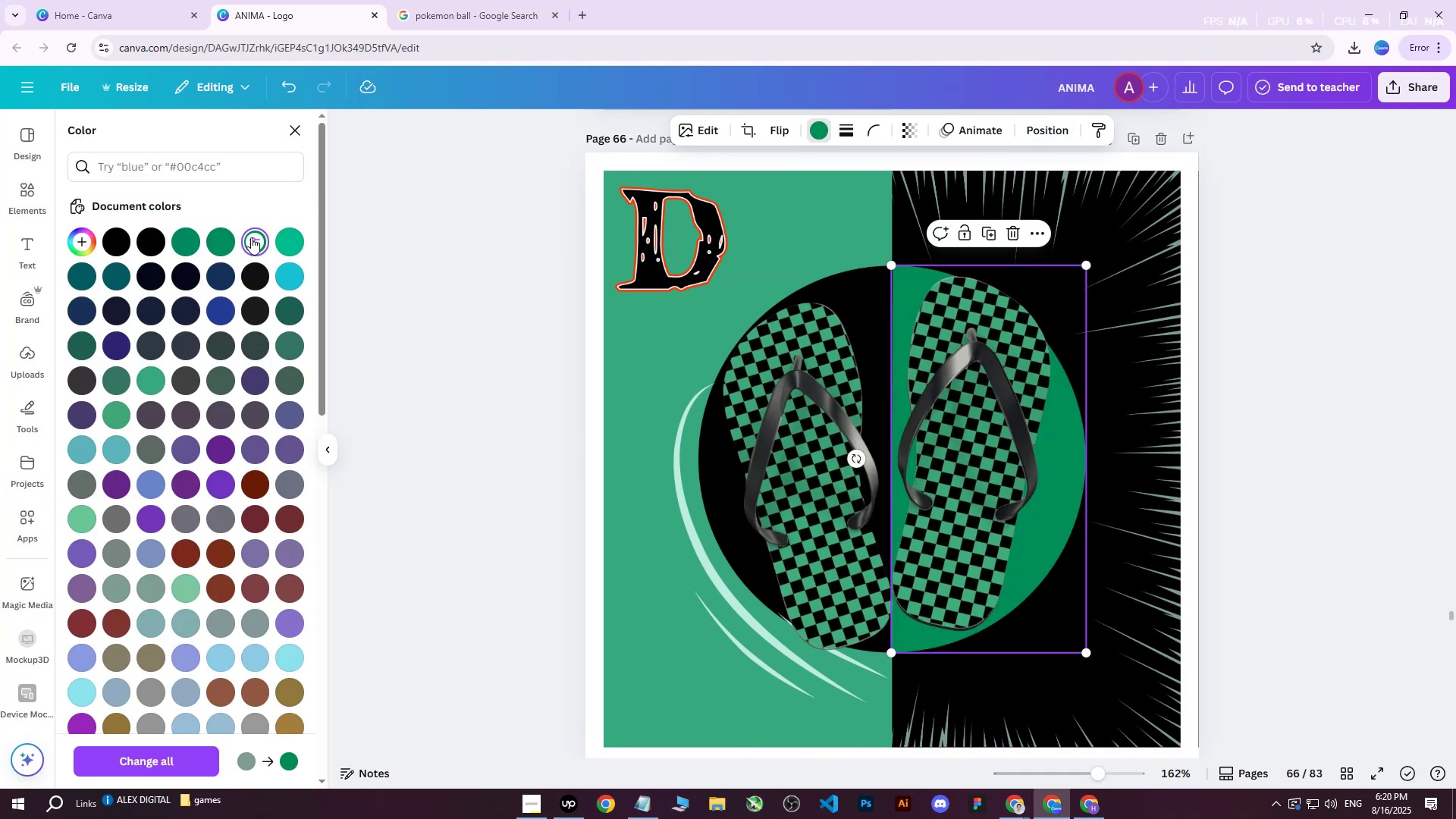 
triple_click([251, 237])
 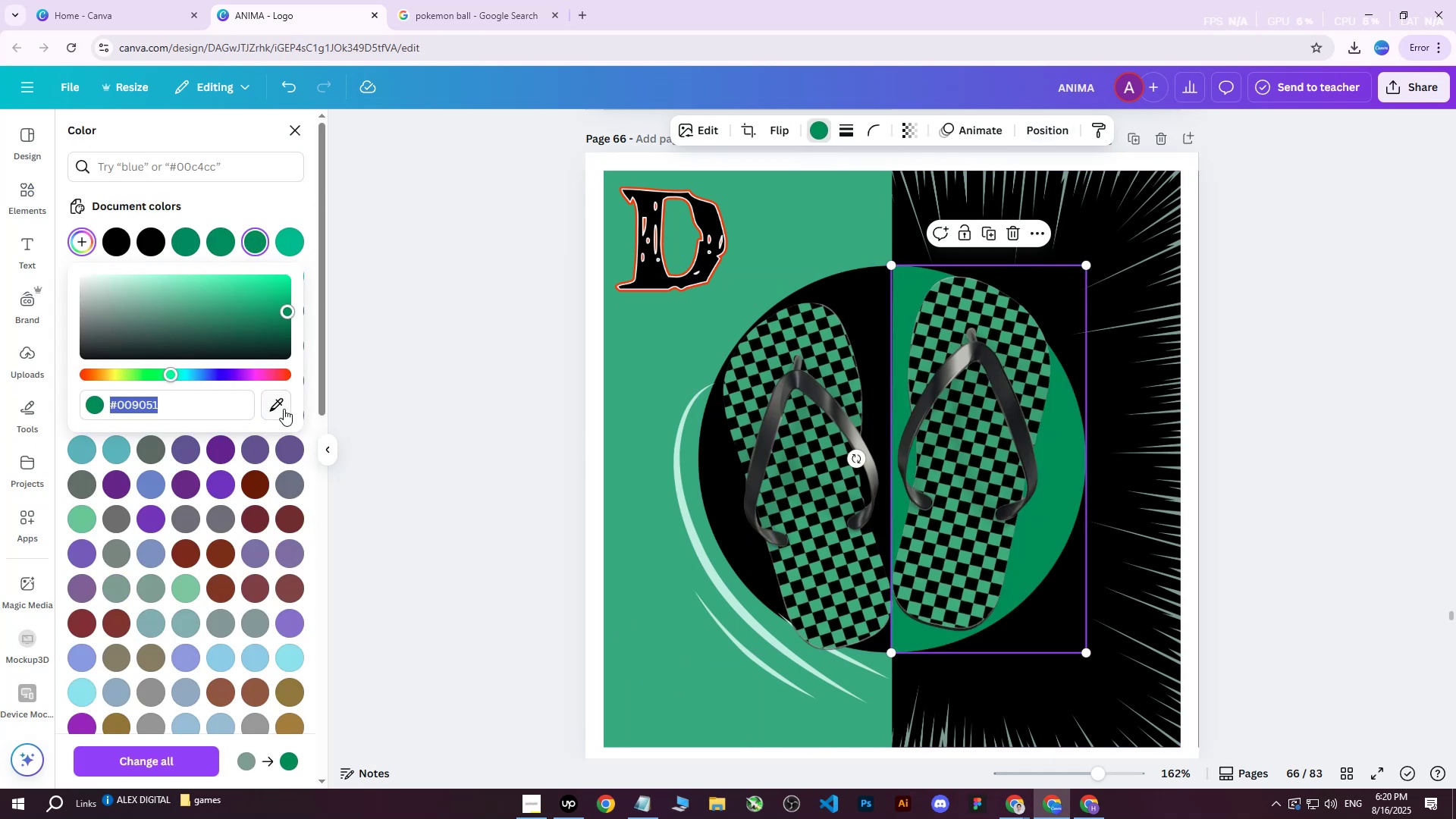 
left_click([275, 399])
 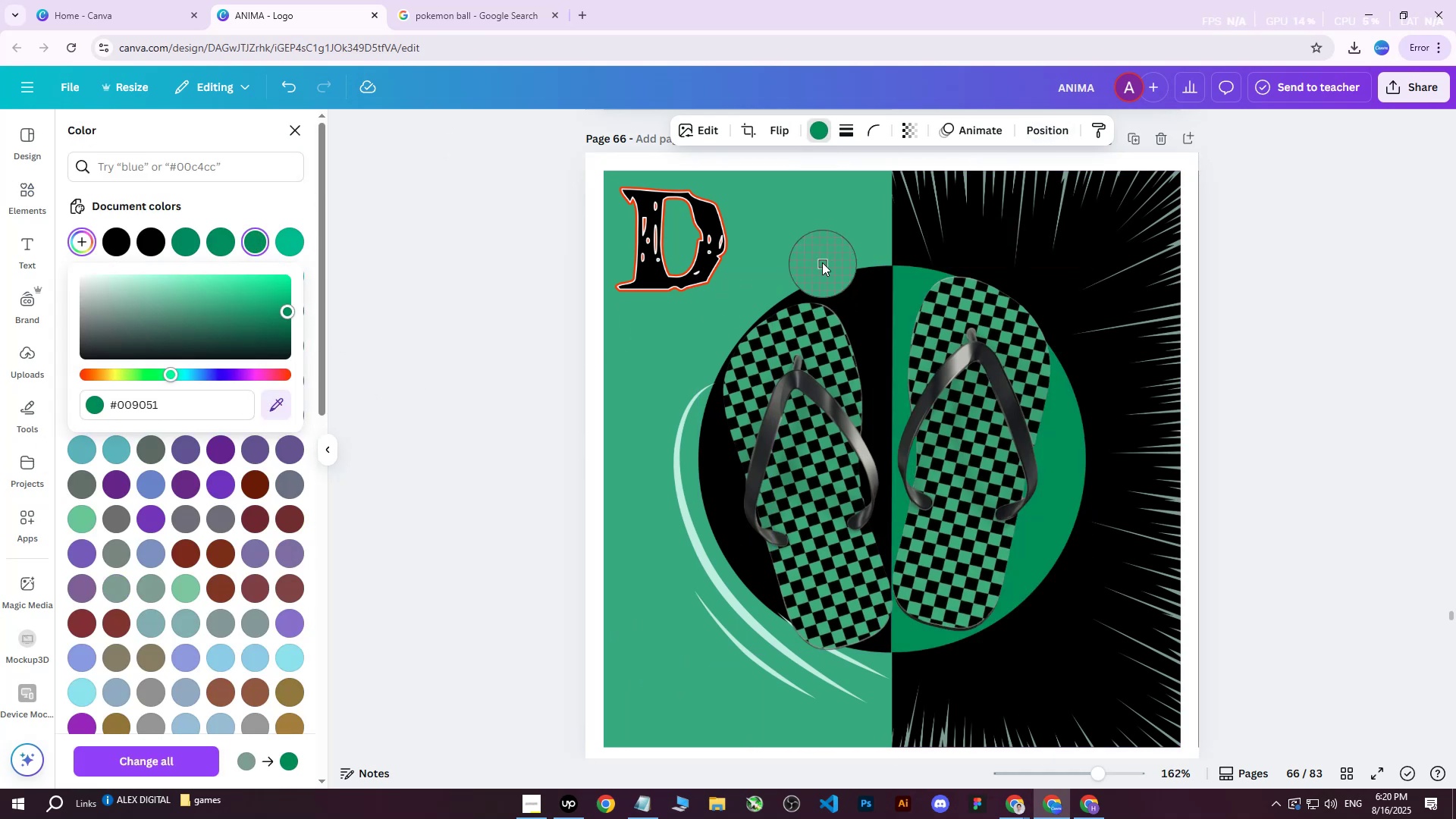 
left_click([814, 250])
 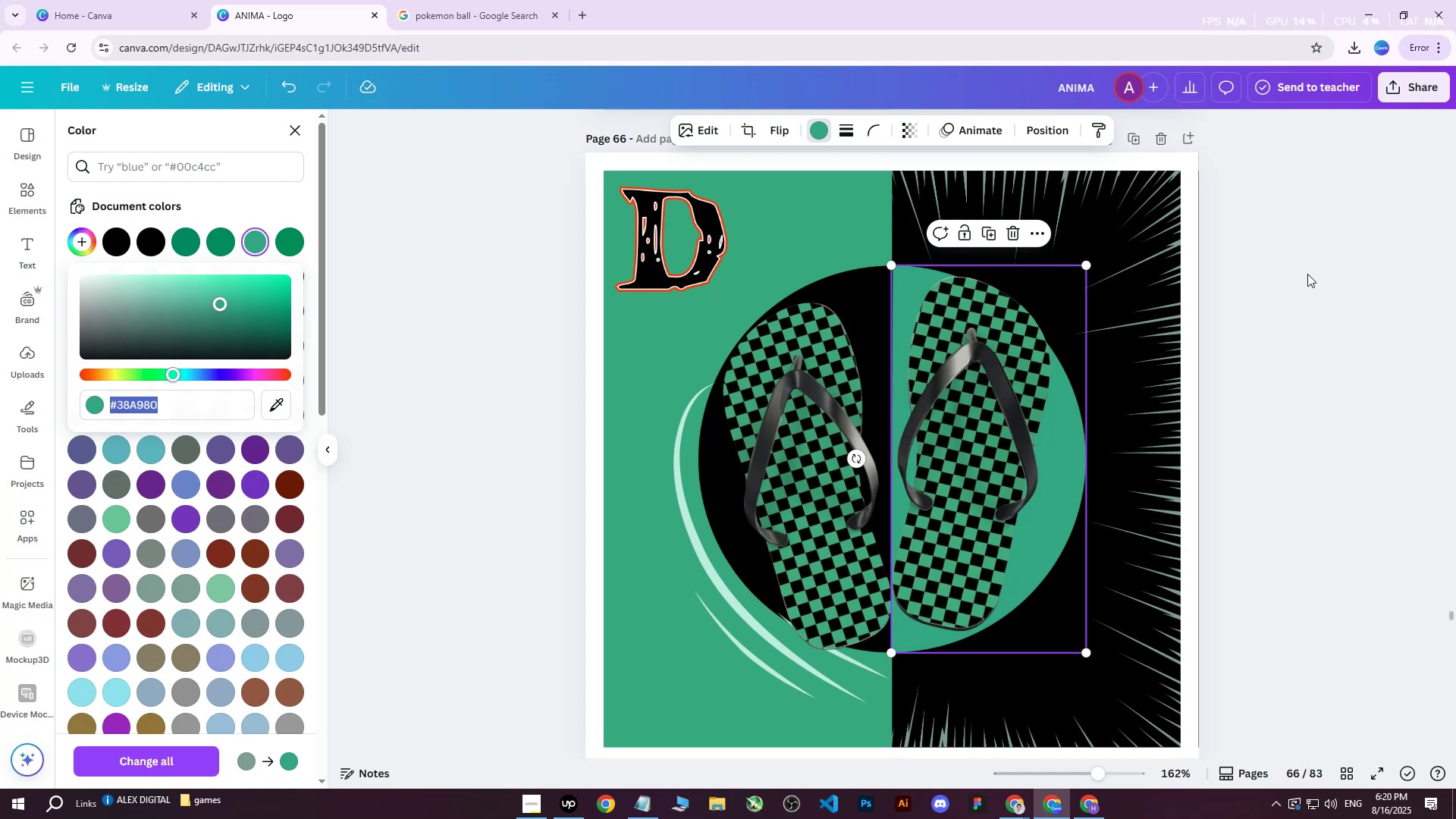 
double_click([1307, 274])
 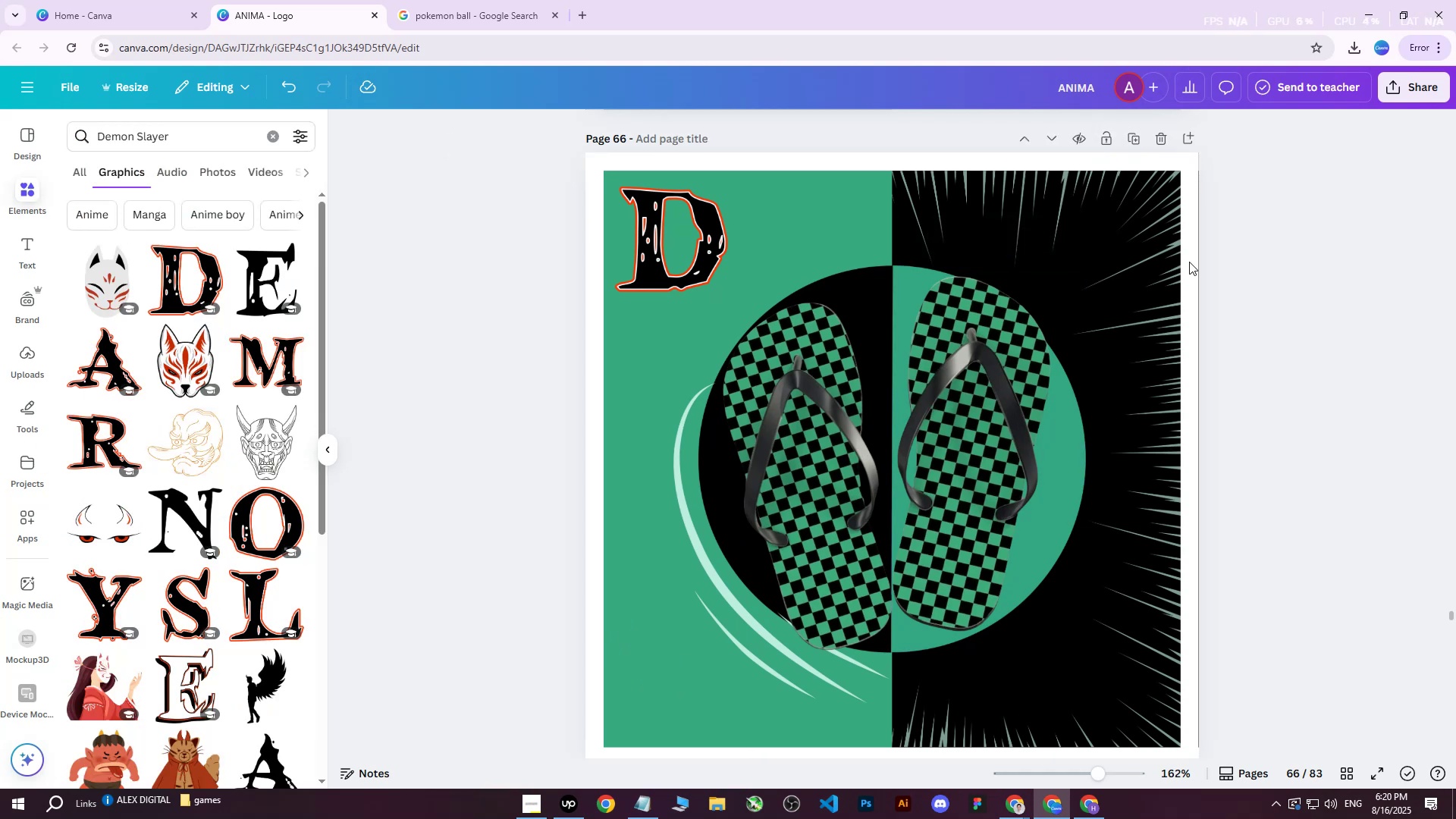 
left_click([672, 233])
 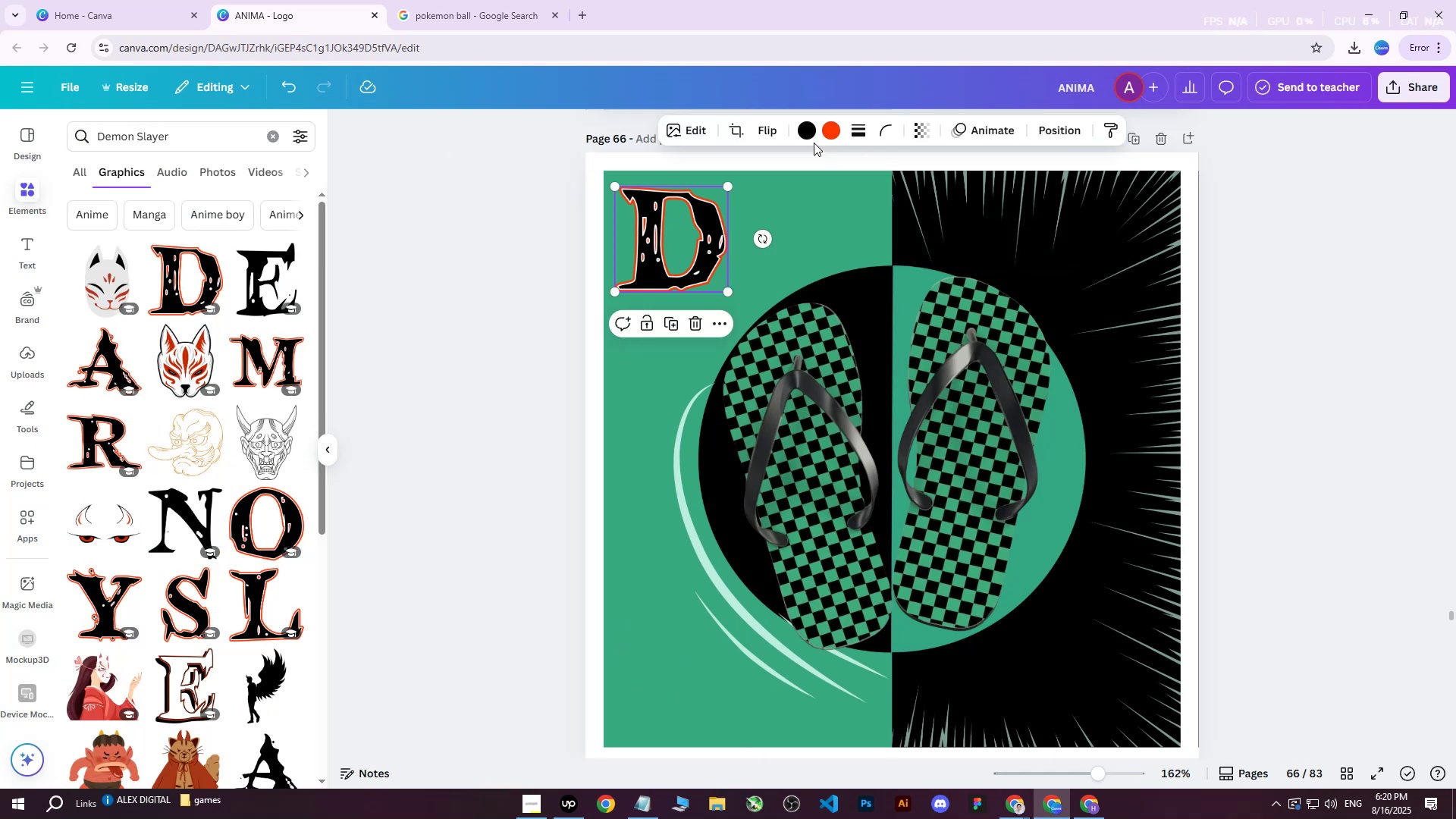 
left_click([814, 133])
 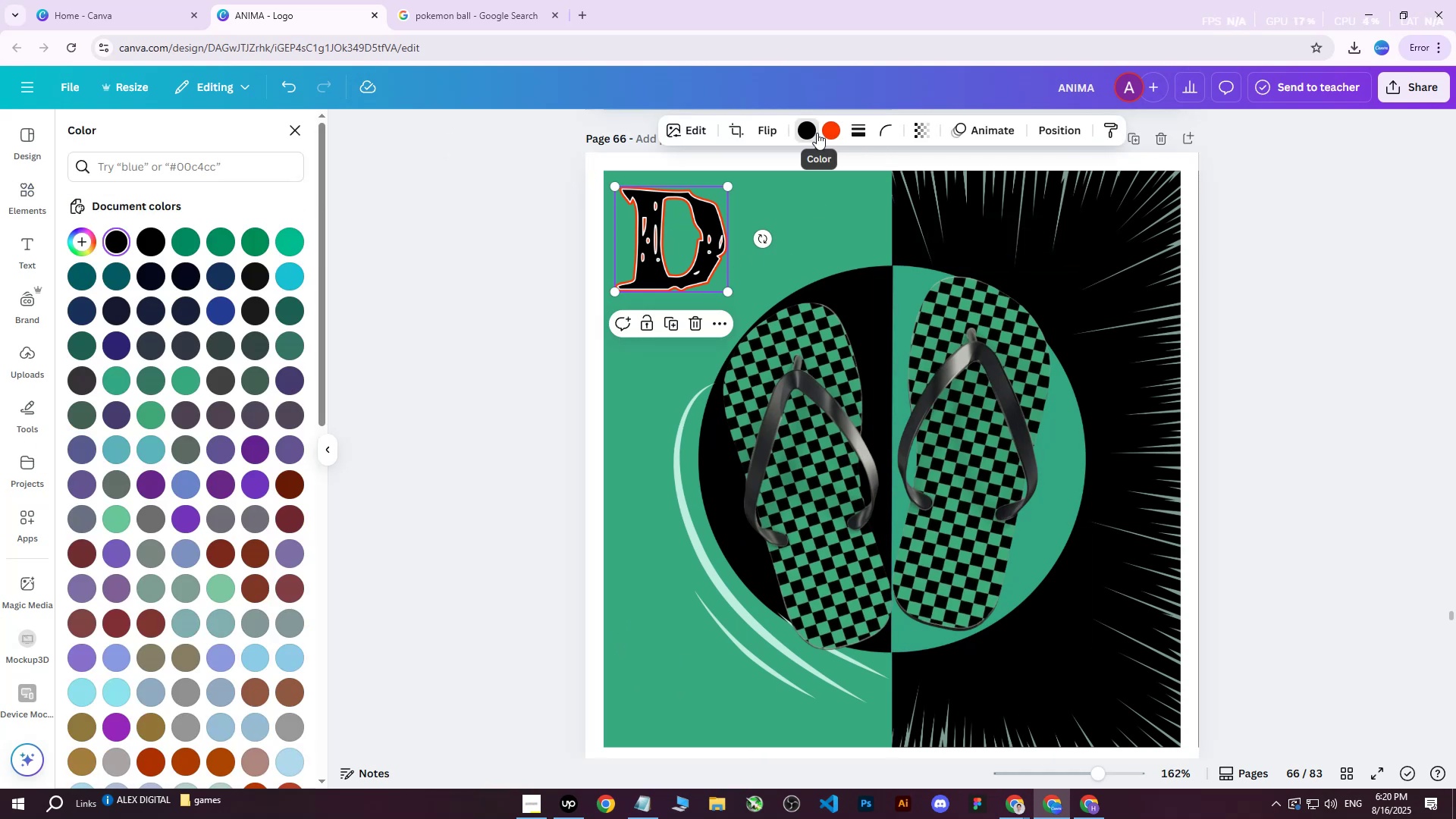 
left_click([827, 132])
 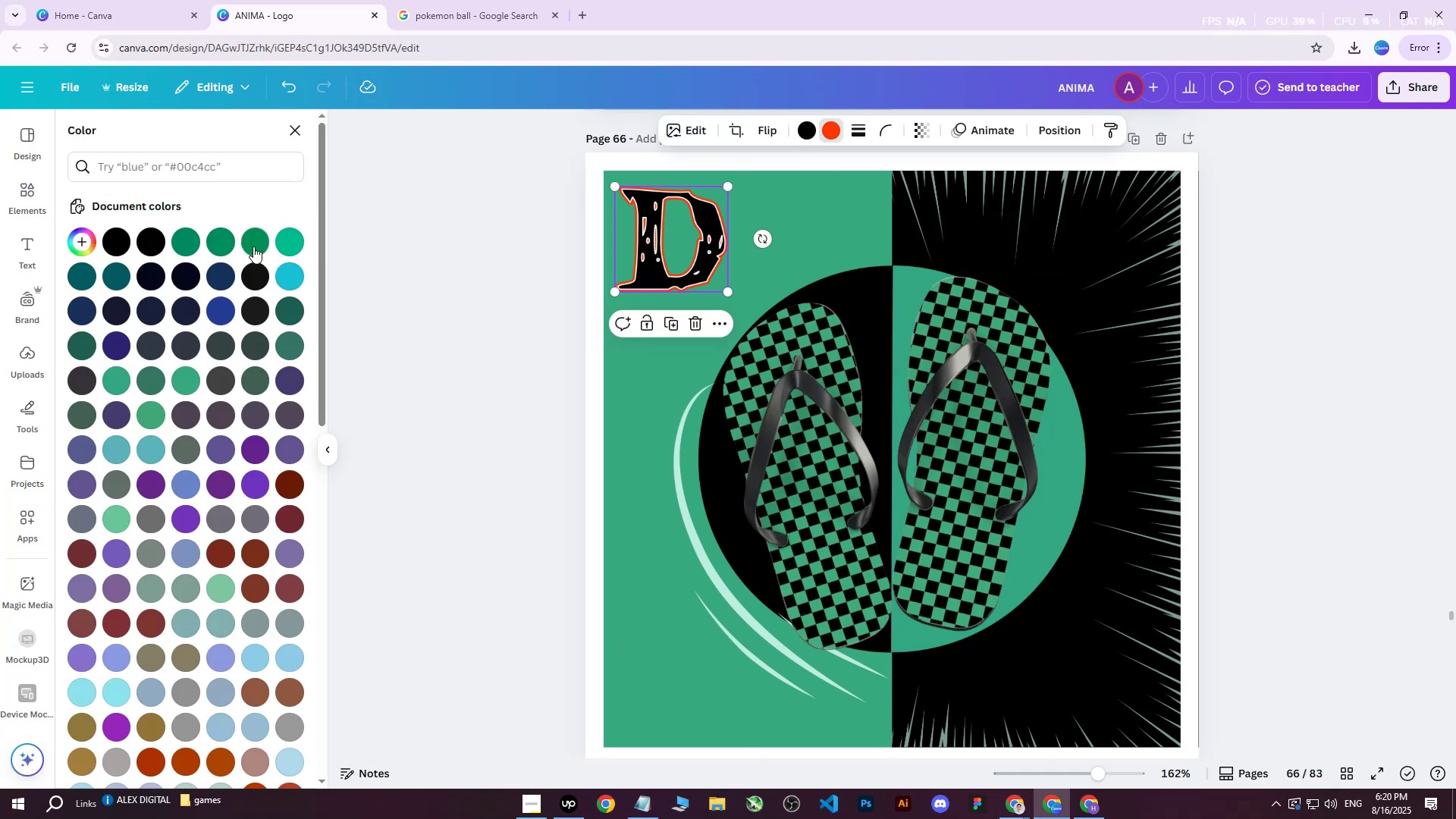 
double_click([253, 246])
 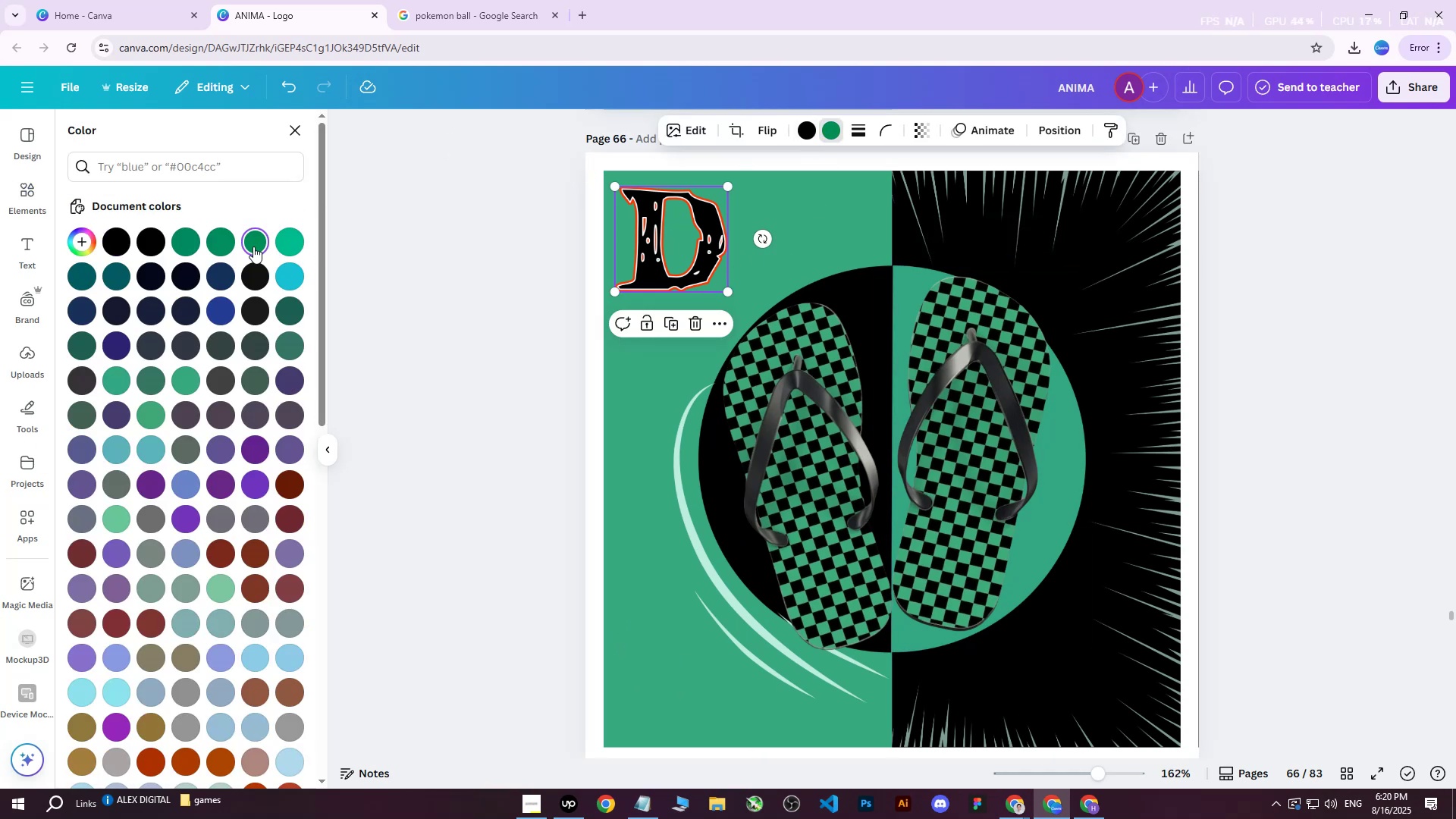 
triple_click([253, 246])
 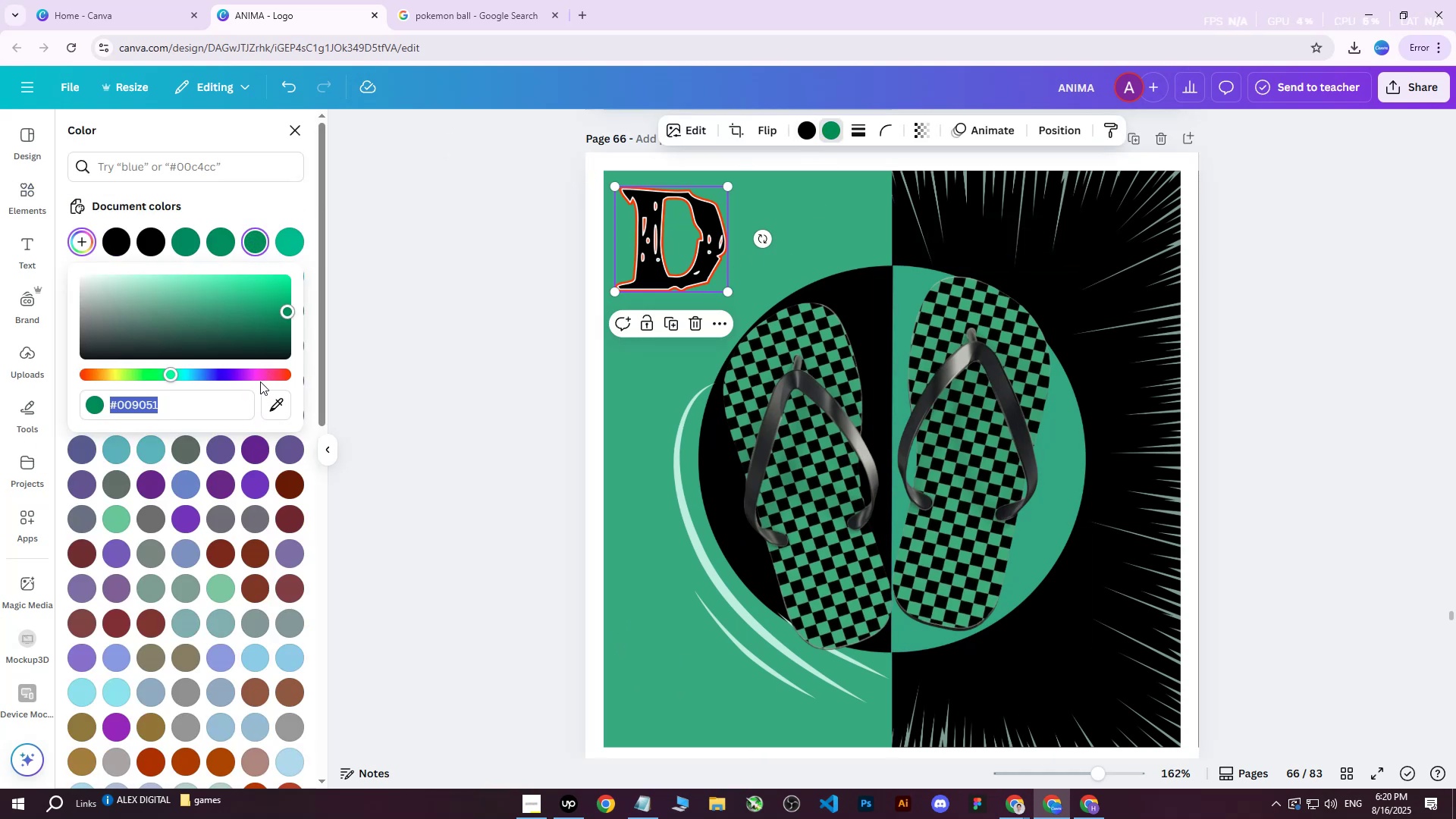 
left_click([271, 405])
 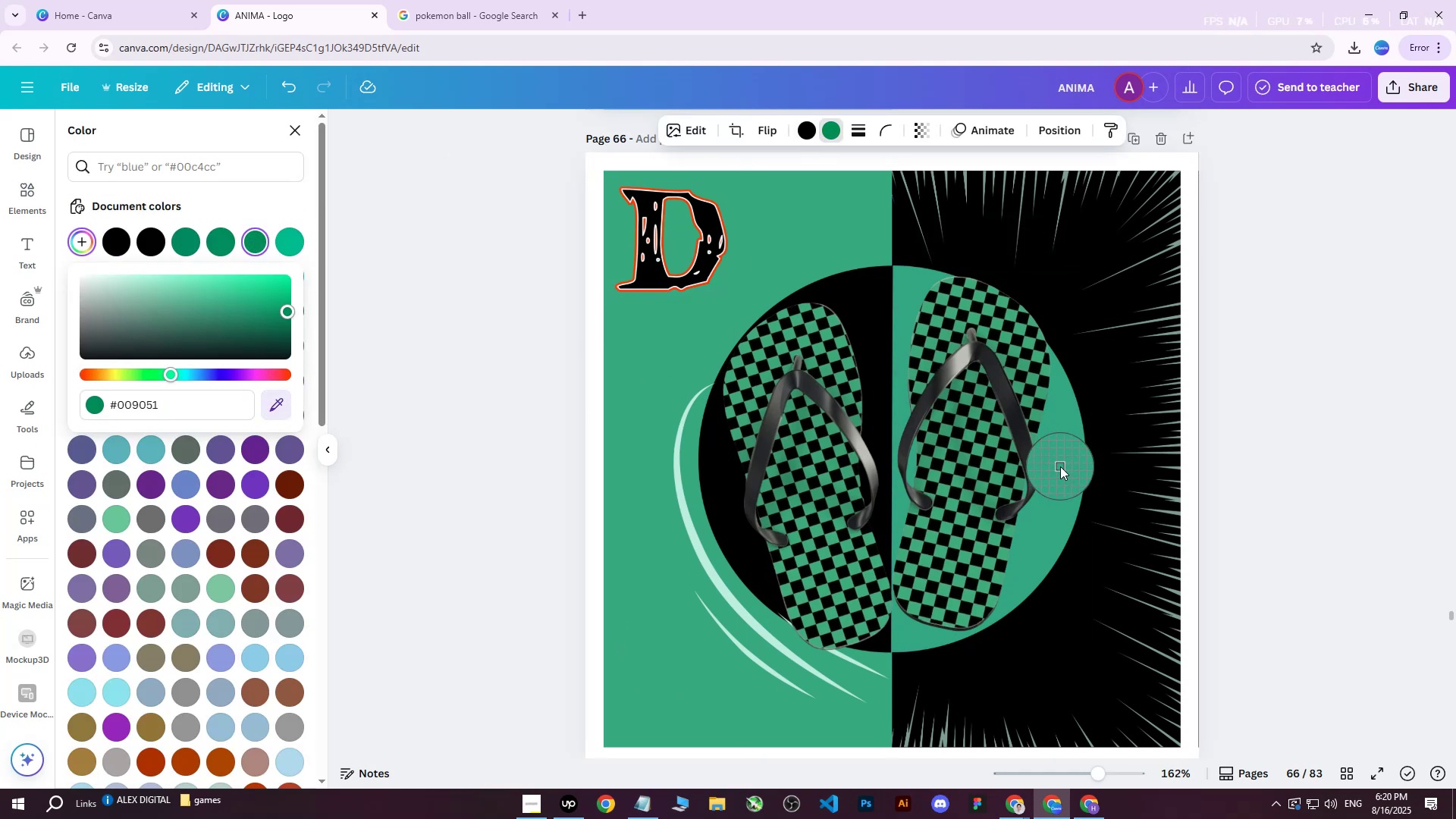 
left_click([1060, 467])
 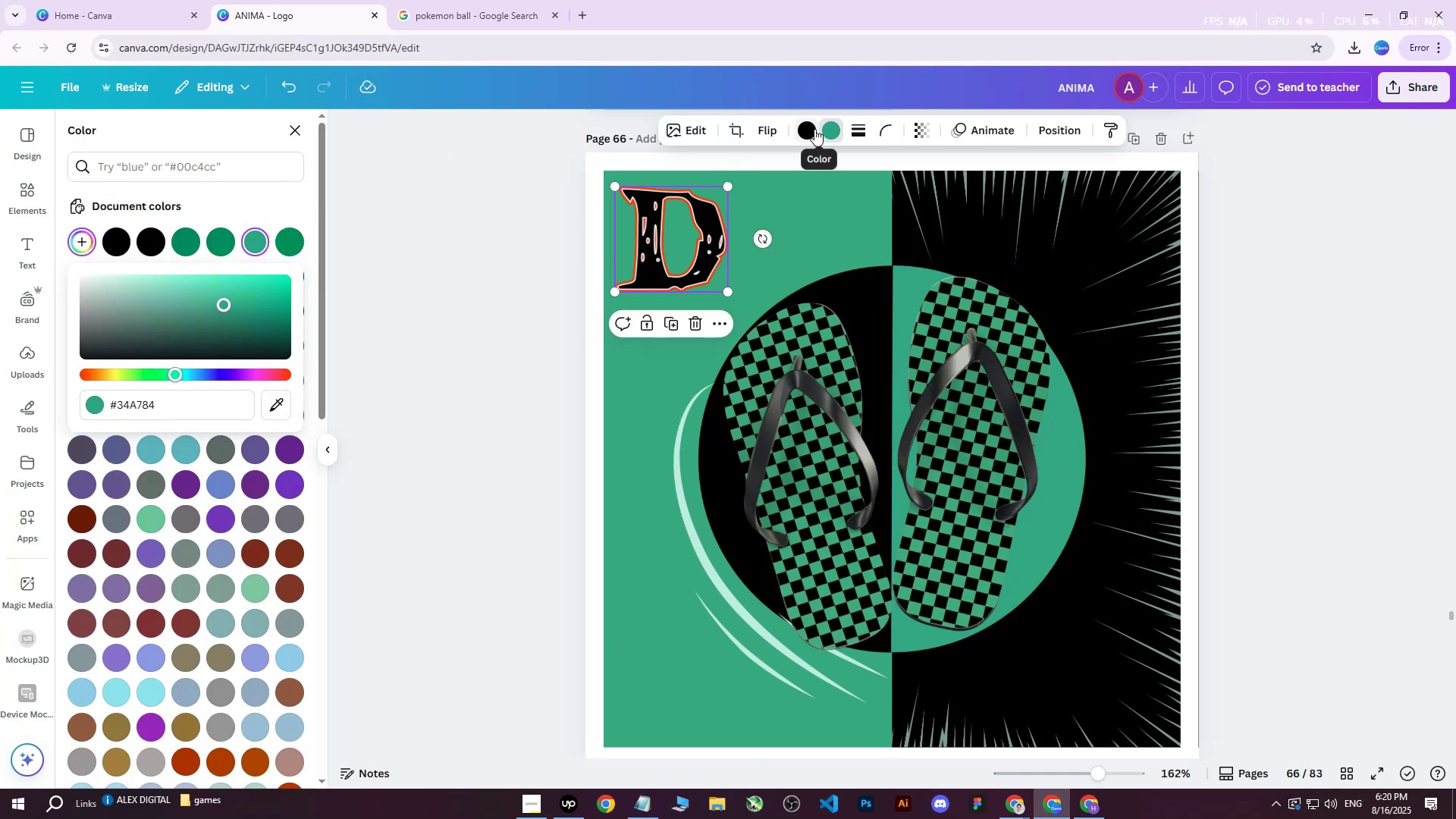 
left_click([800, 129])
 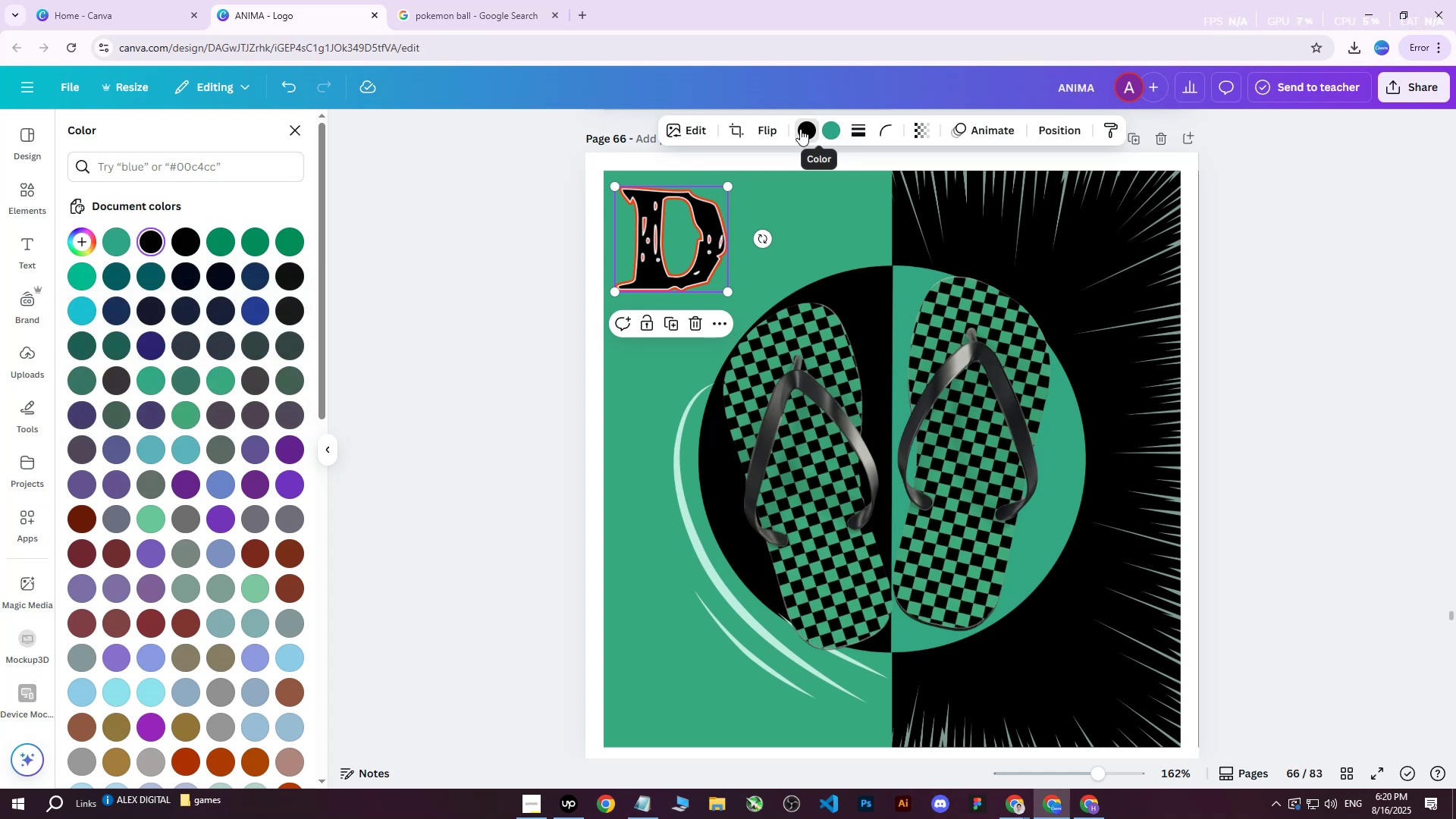 
left_click([800, 129])
 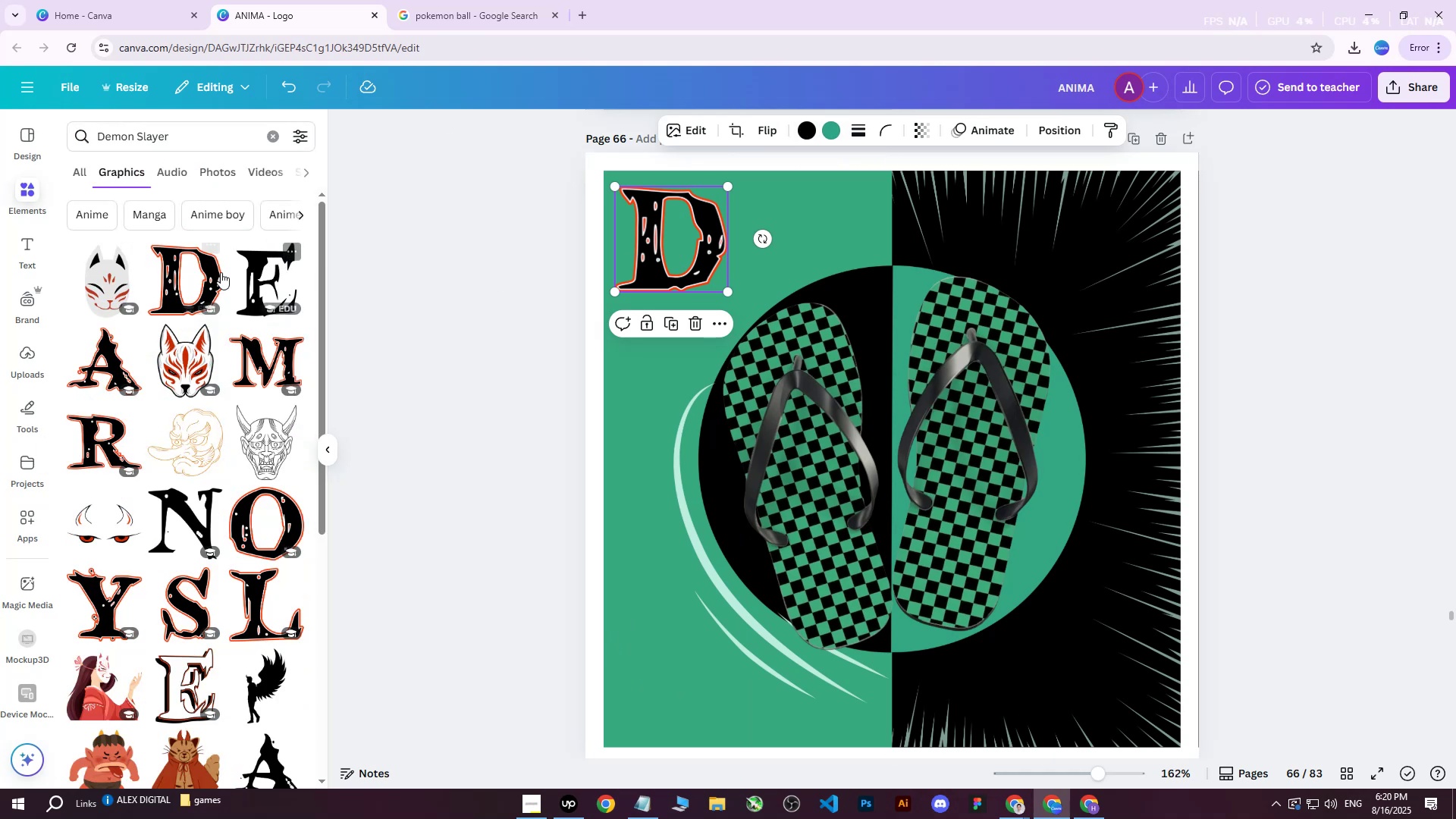 
left_click([86, 290])
 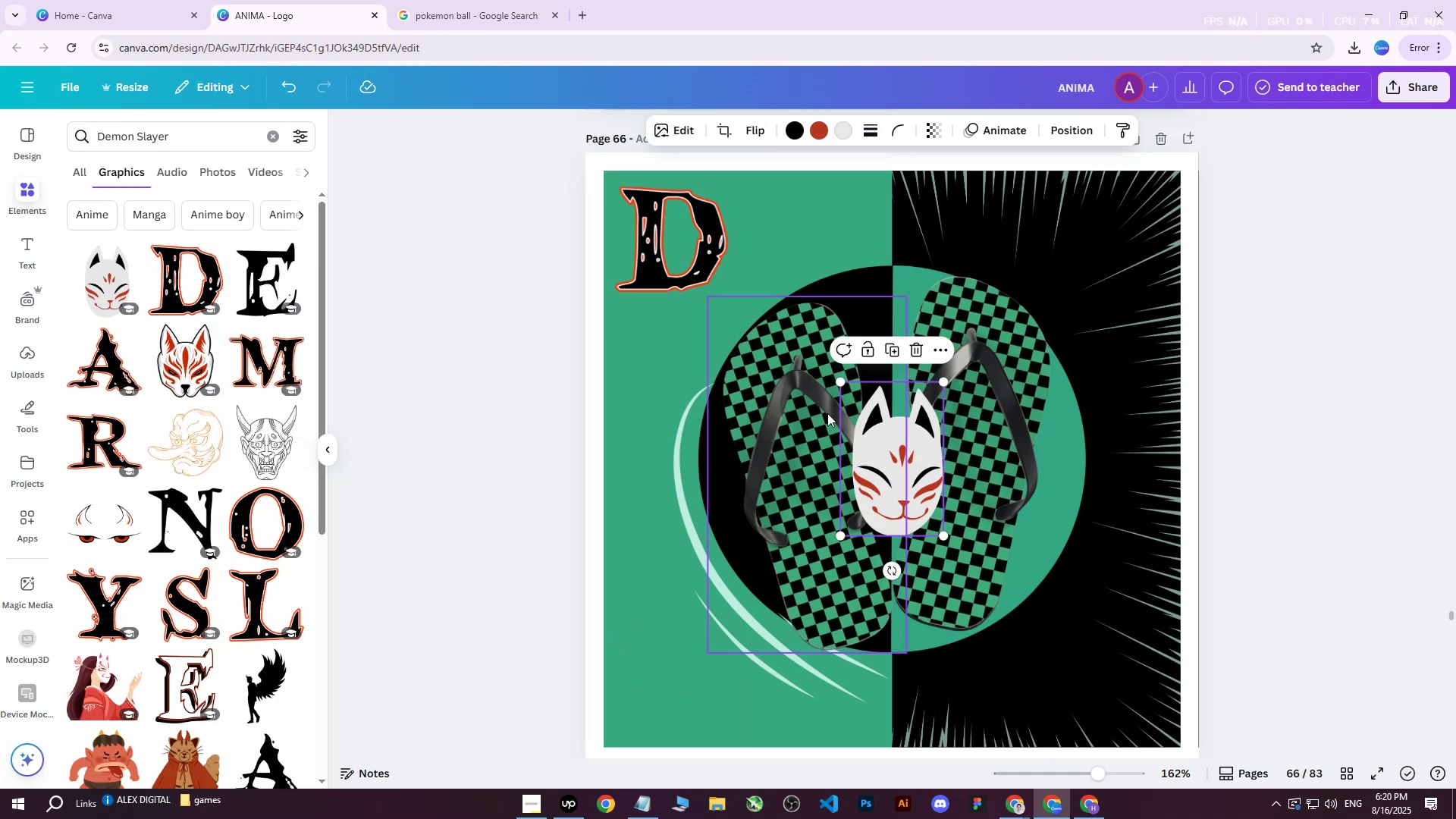 
left_click_drag(start_coordinate=[887, 449], to_coordinate=[788, 282])
 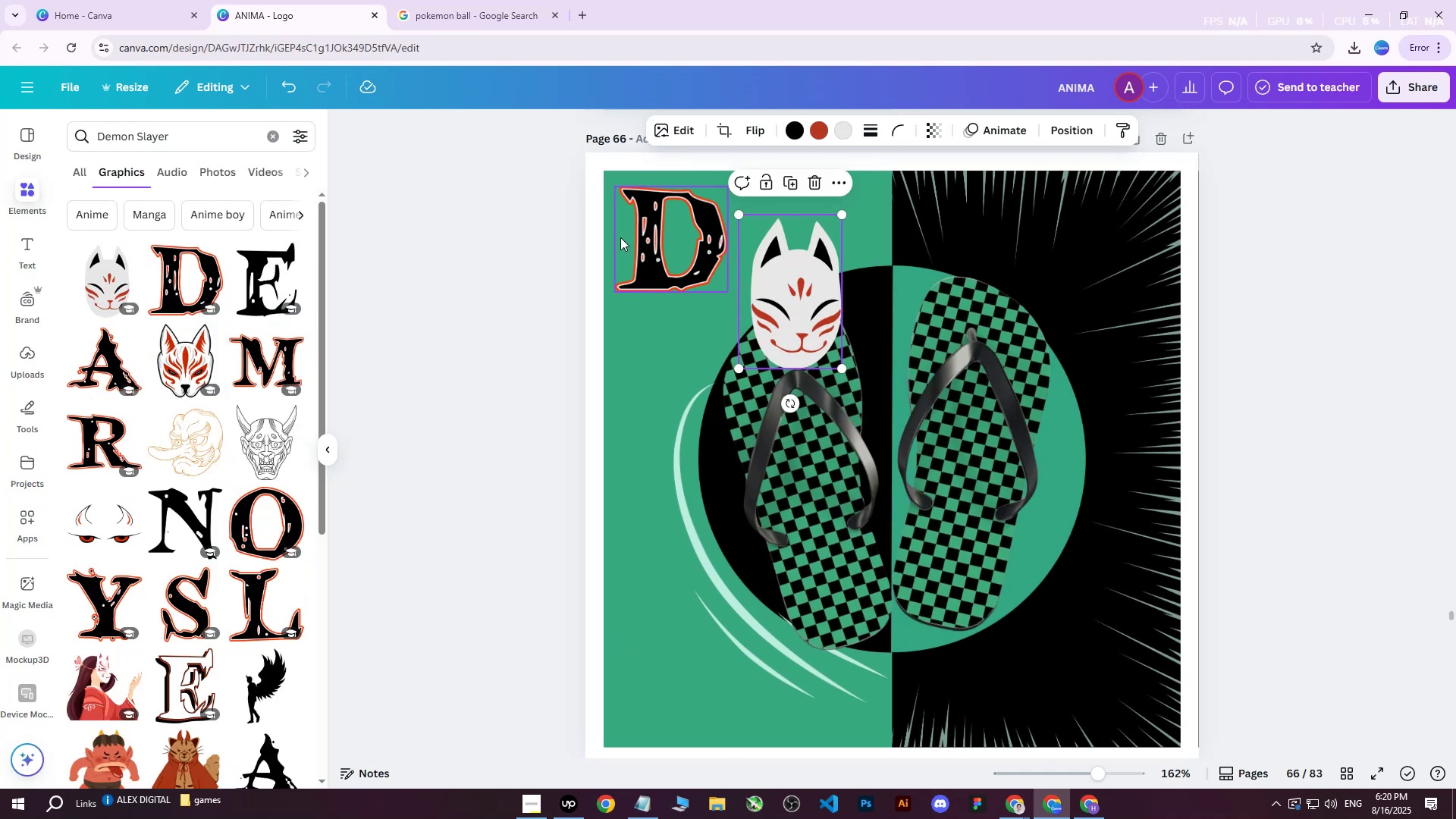 
left_click([620, 237])
 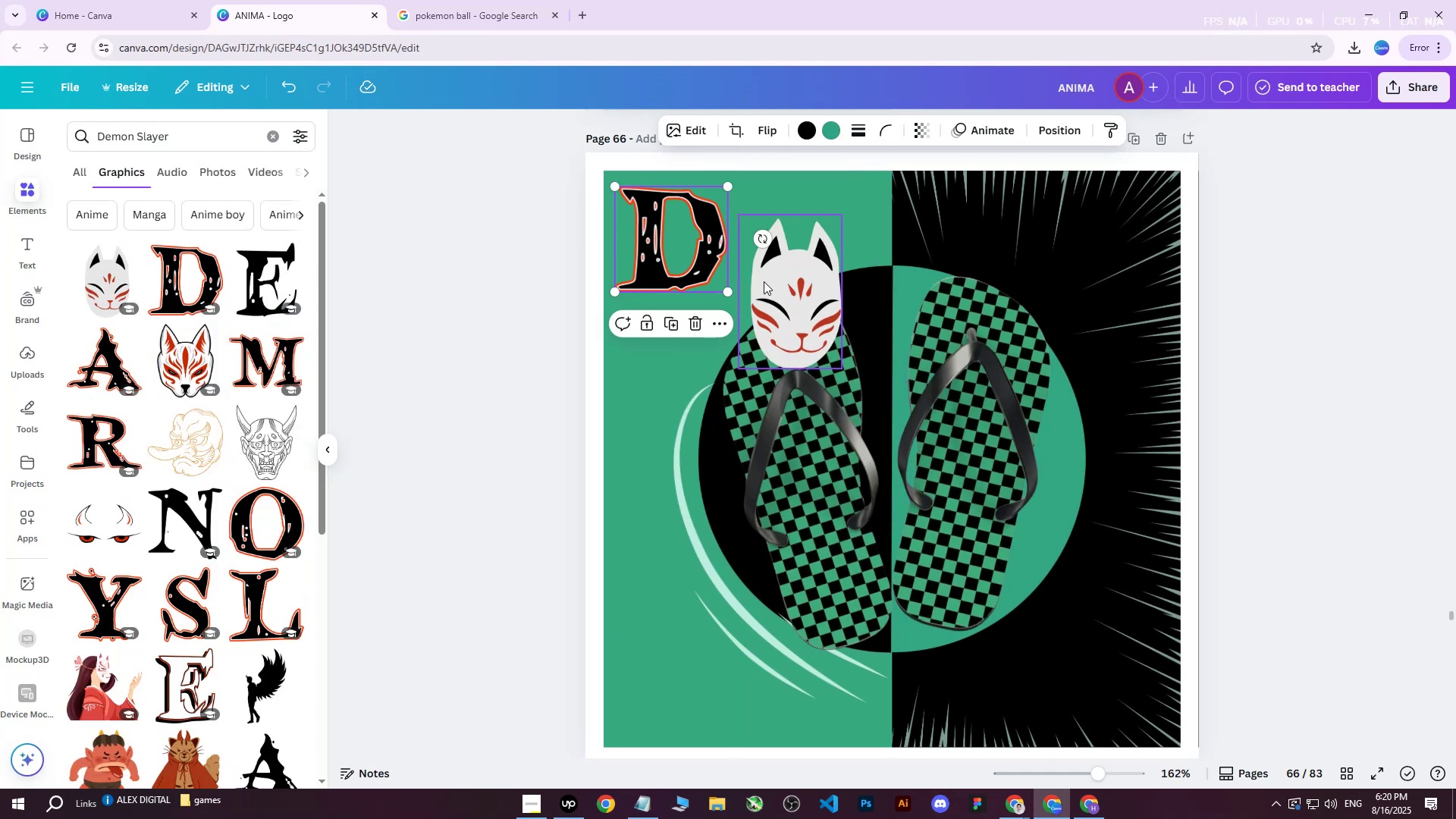 
key(Delete)
 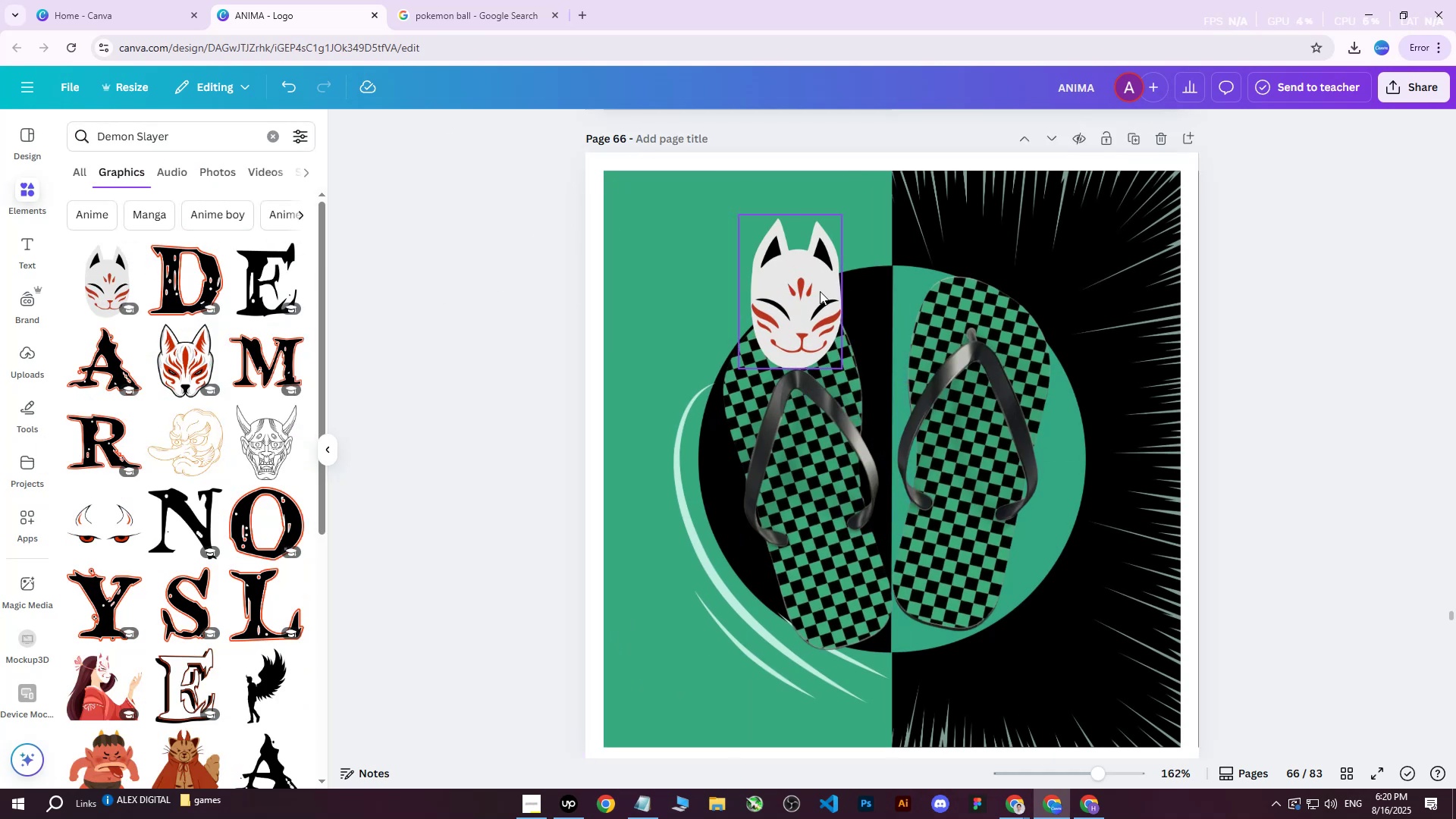 
left_click_drag(start_coordinate=[821, 290], to_coordinate=[680, 251])
 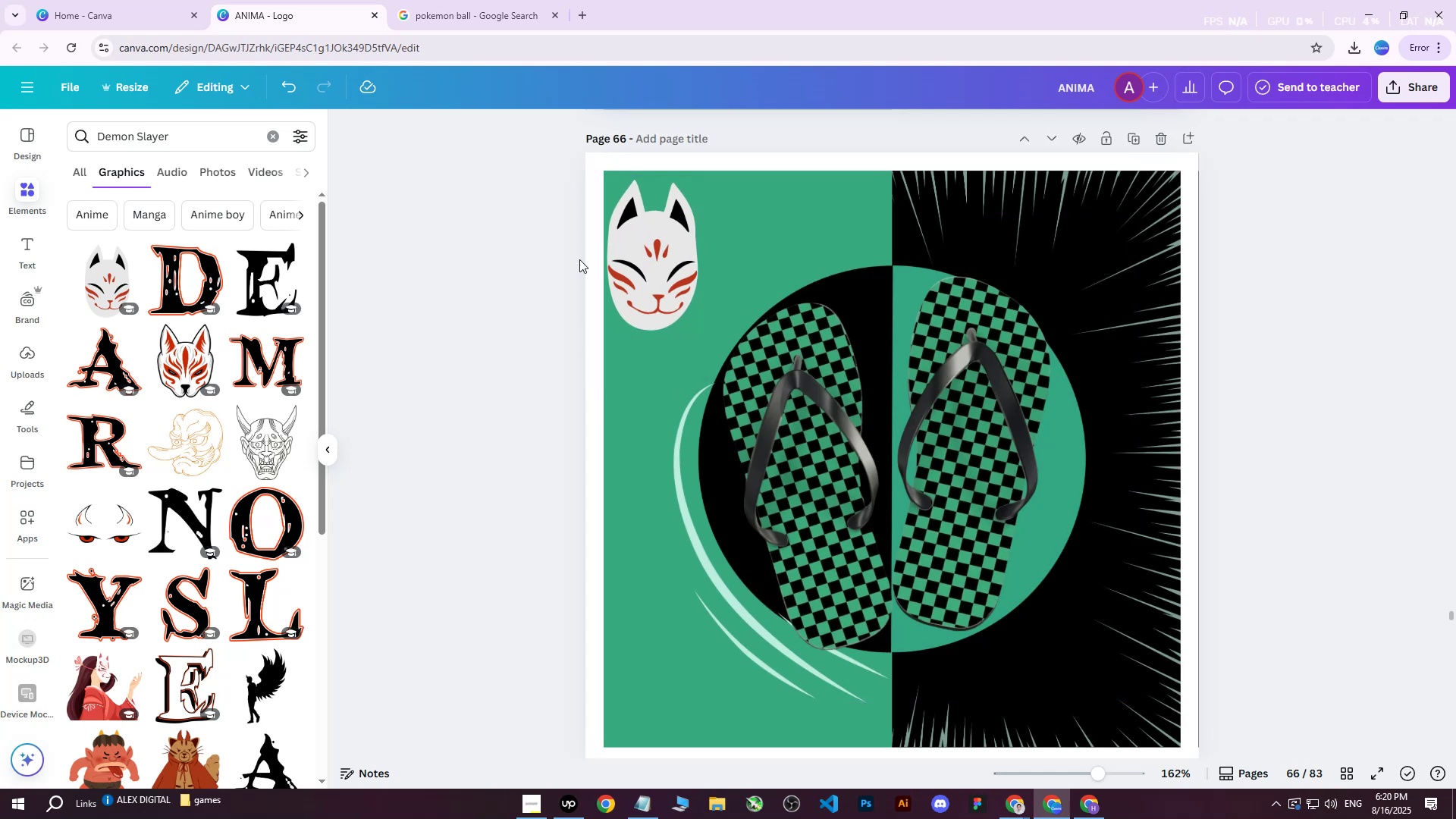 
double_click([626, 254])
 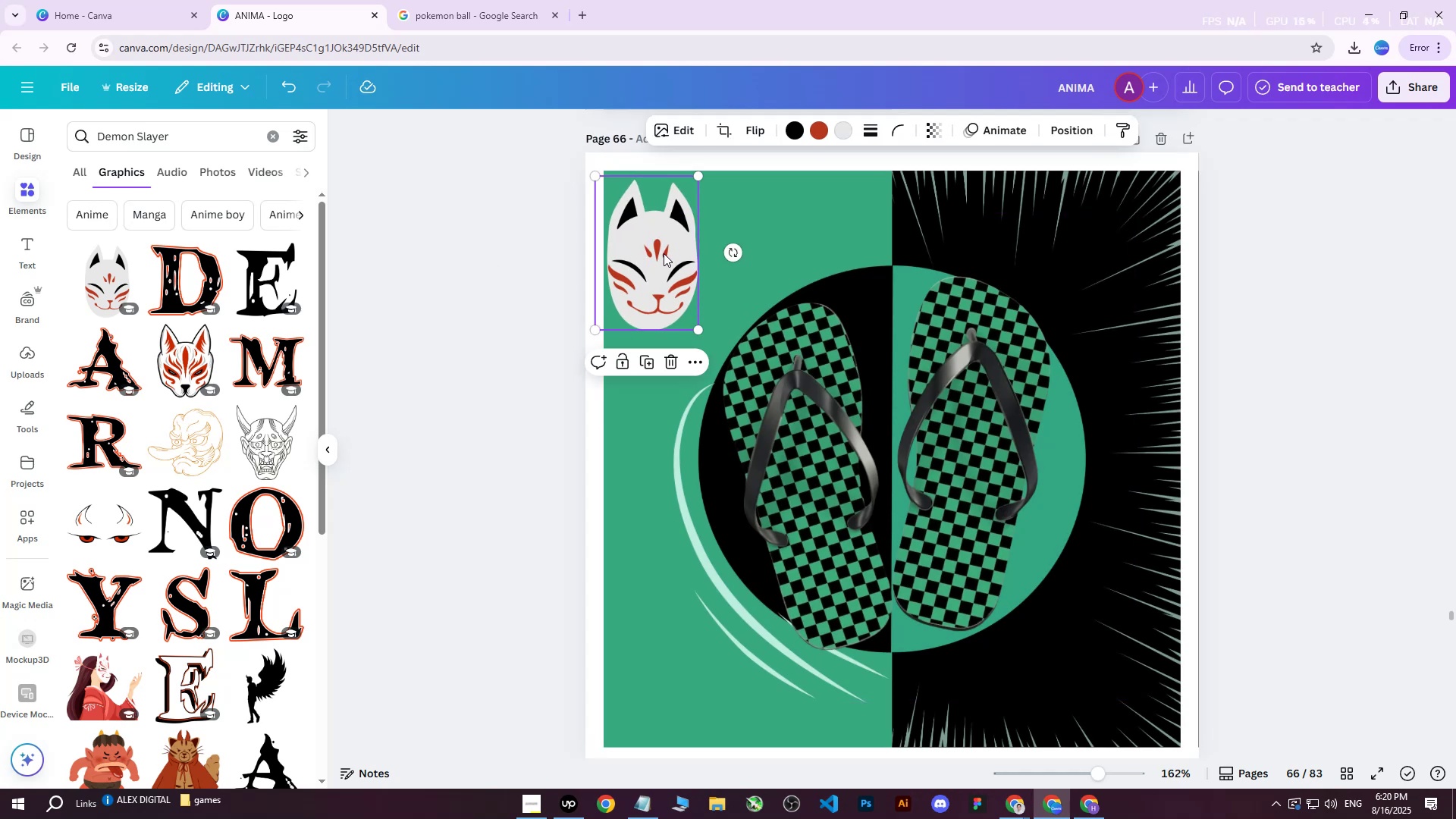 
hold_key(key=ArrowRight, duration=0.48)
 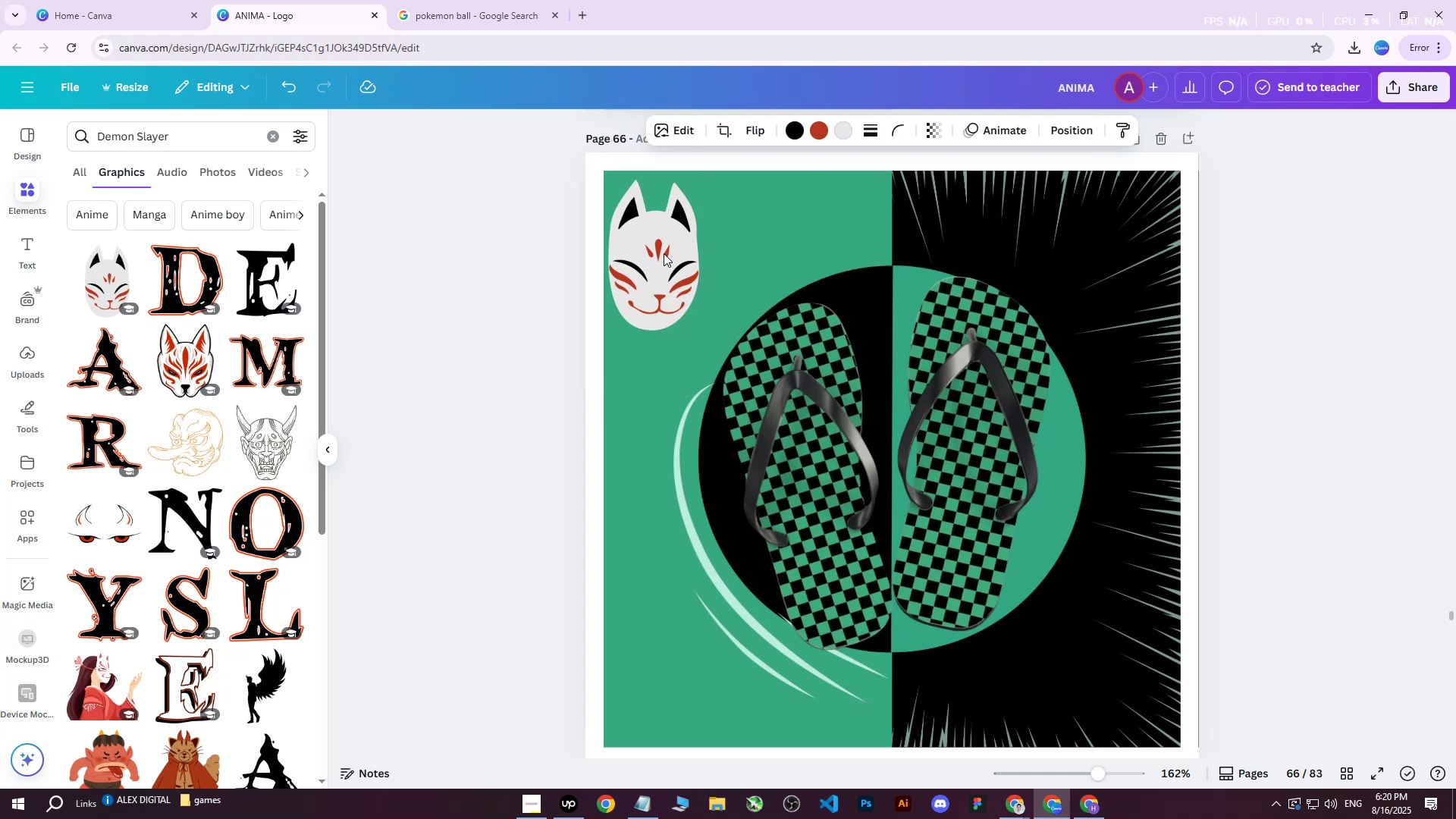 
key(ArrowRight)
 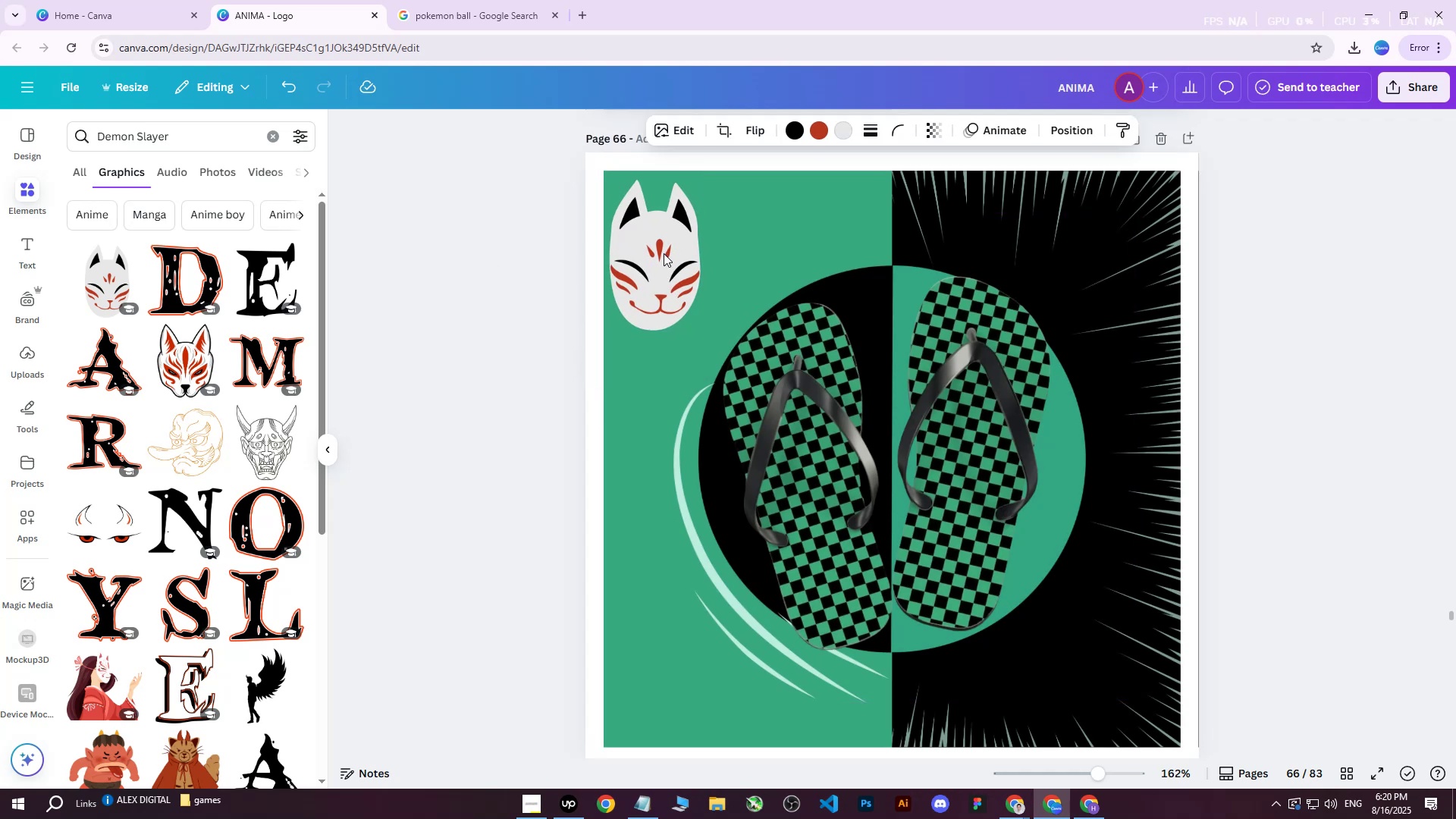 
key(ArrowRight)
 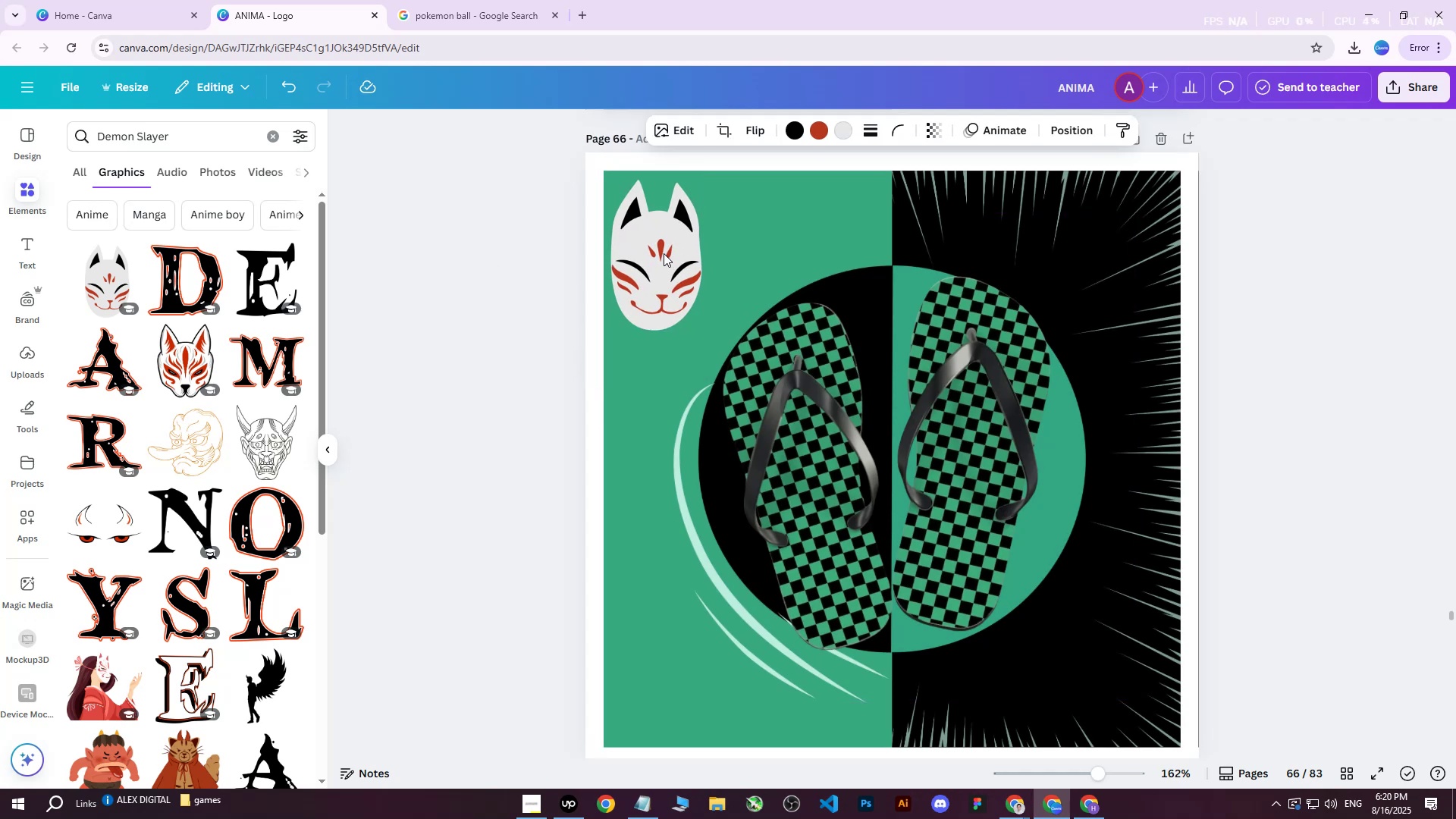 
key(ArrowRight)
 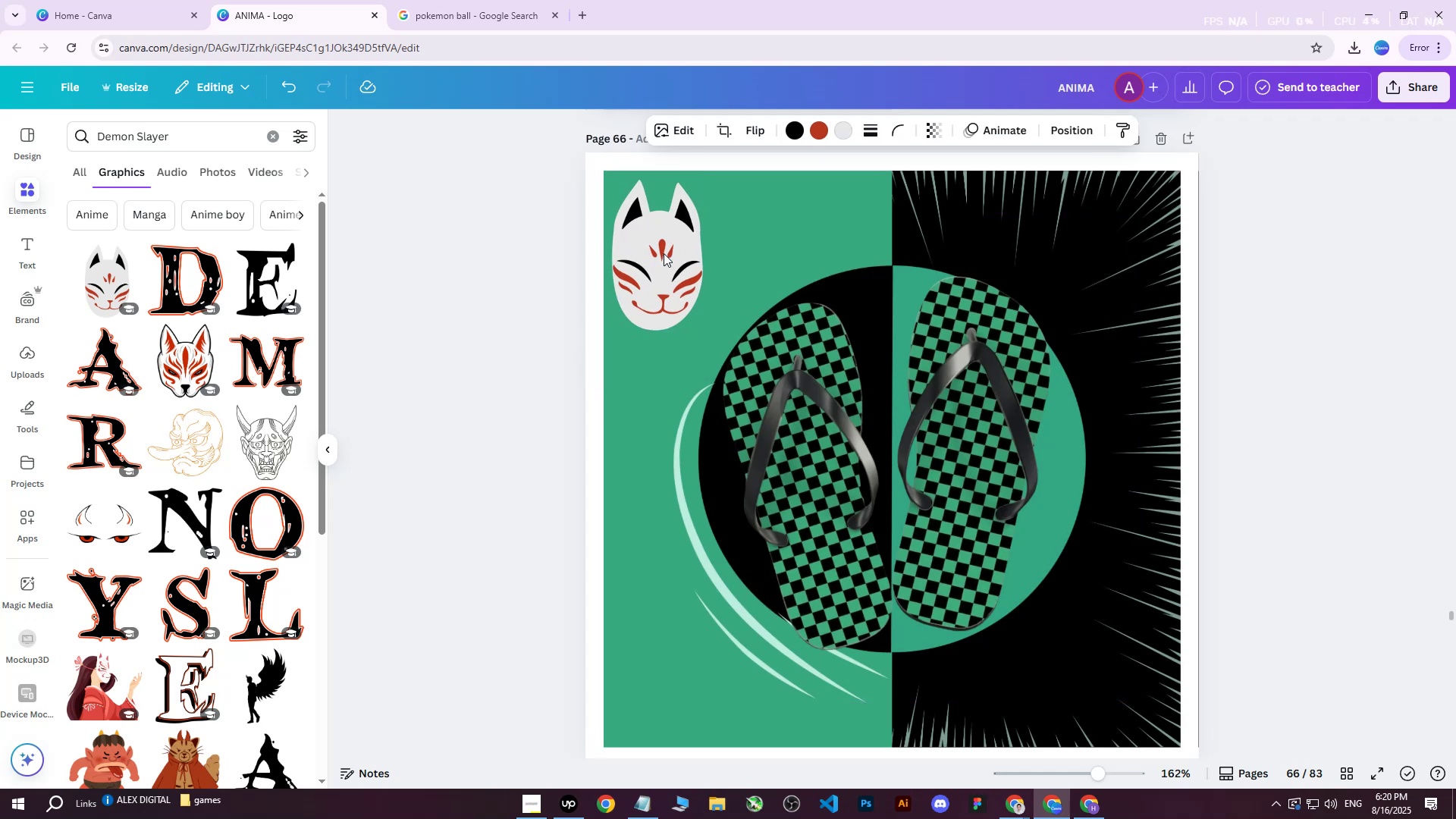 
key(ArrowRight)
 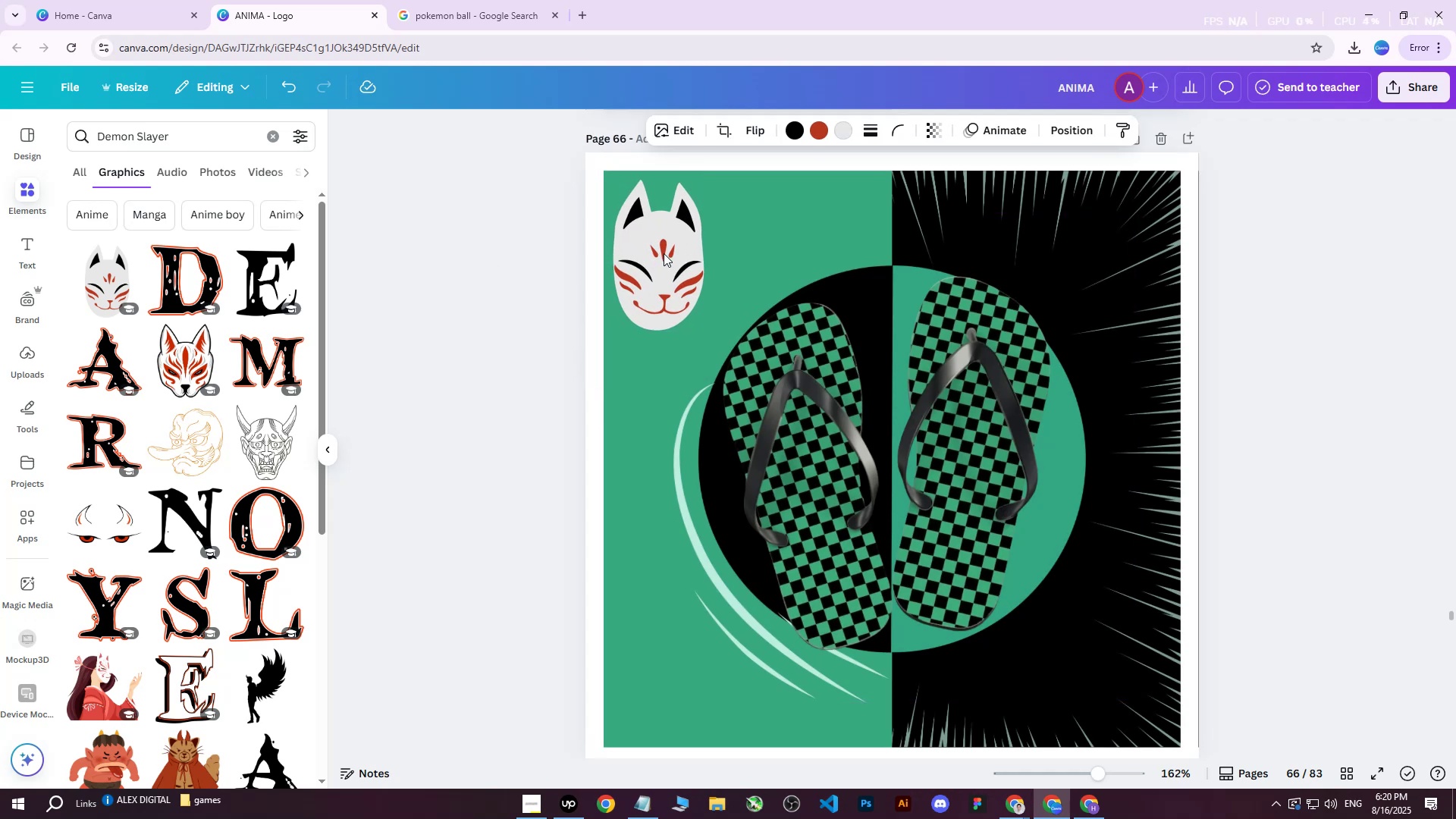 
key(ArrowUp)
 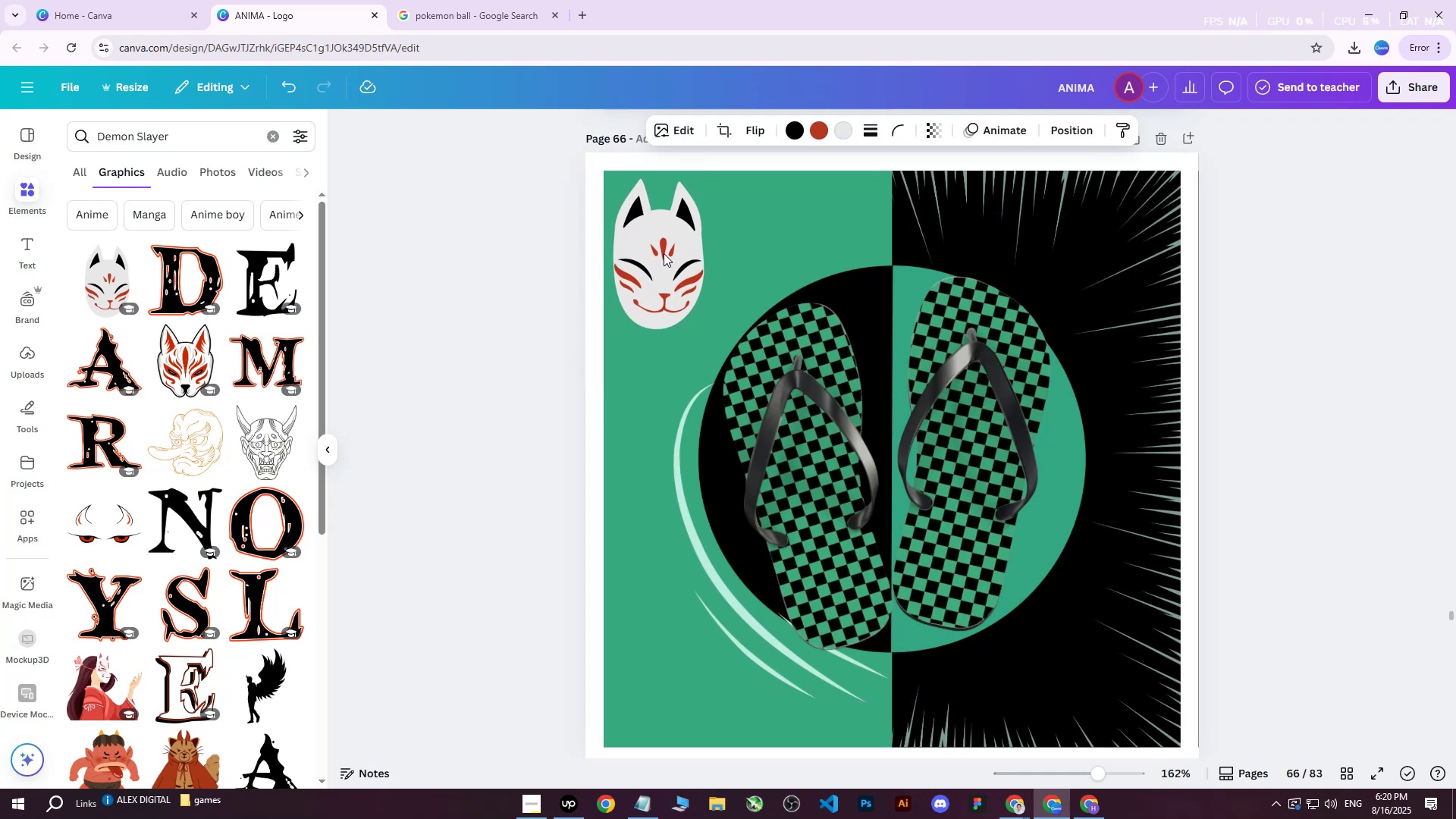 
key(ArrowRight)
 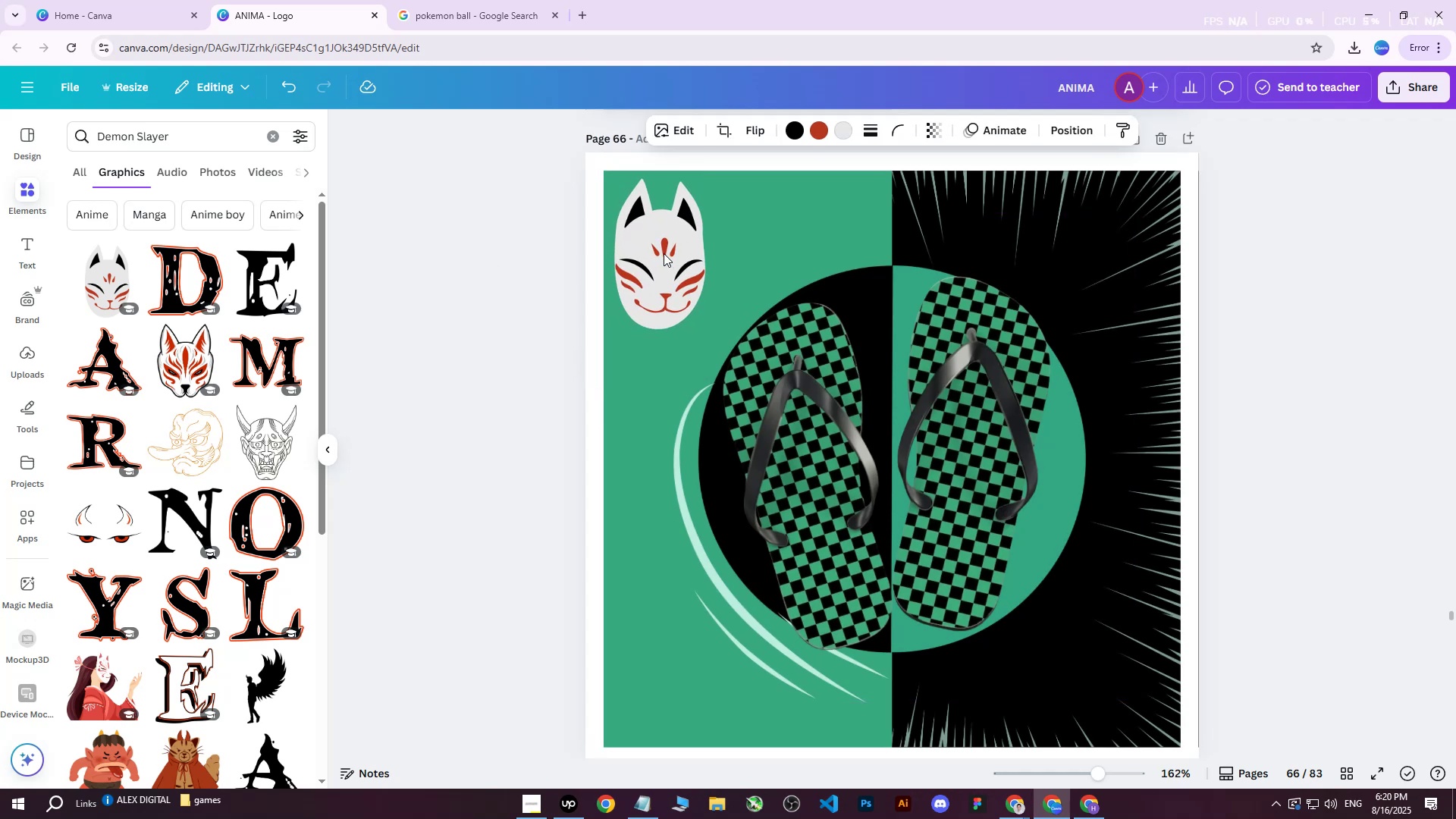 
key(ArrowUp)
 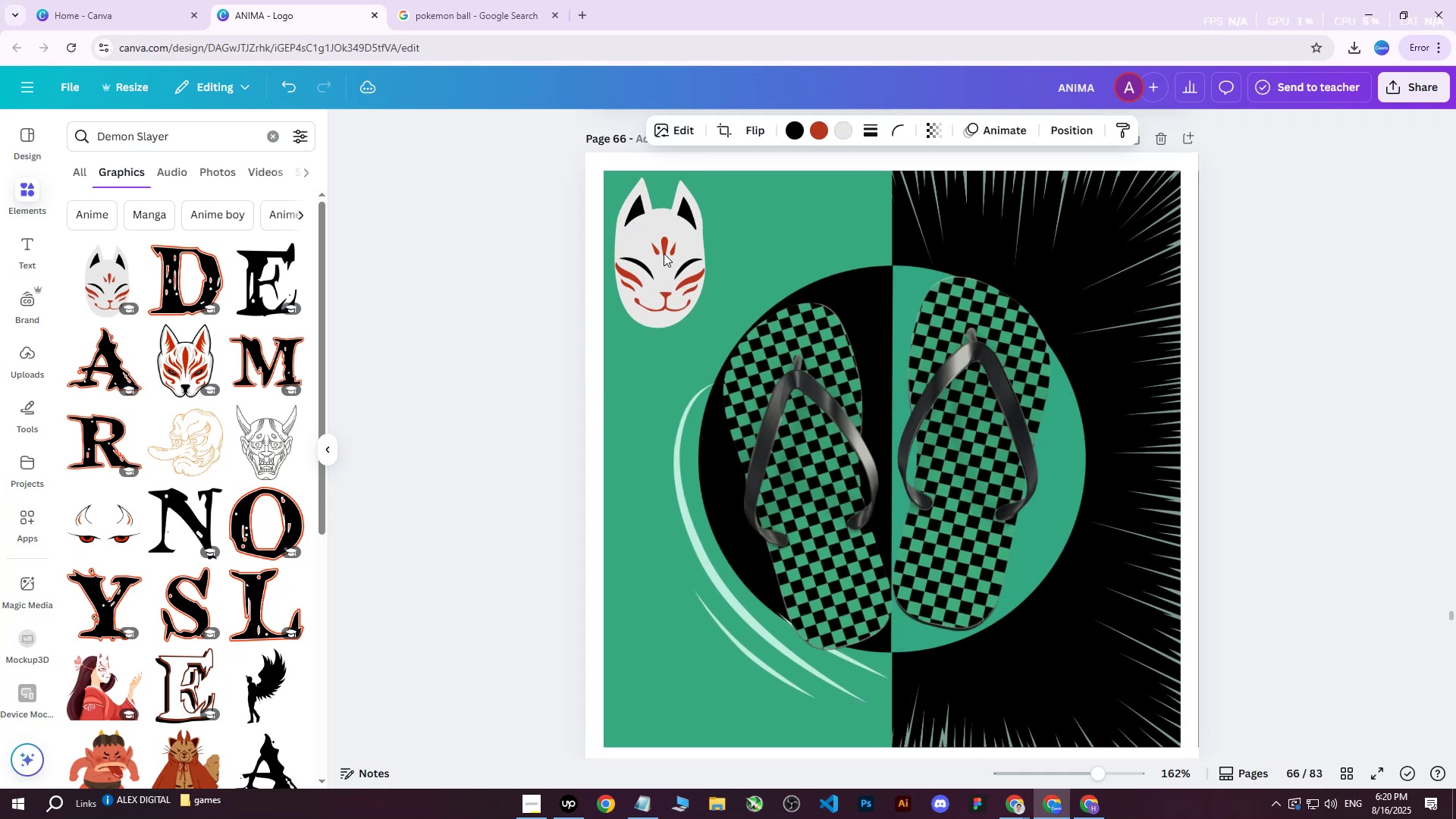 
key(ArrowRight)
 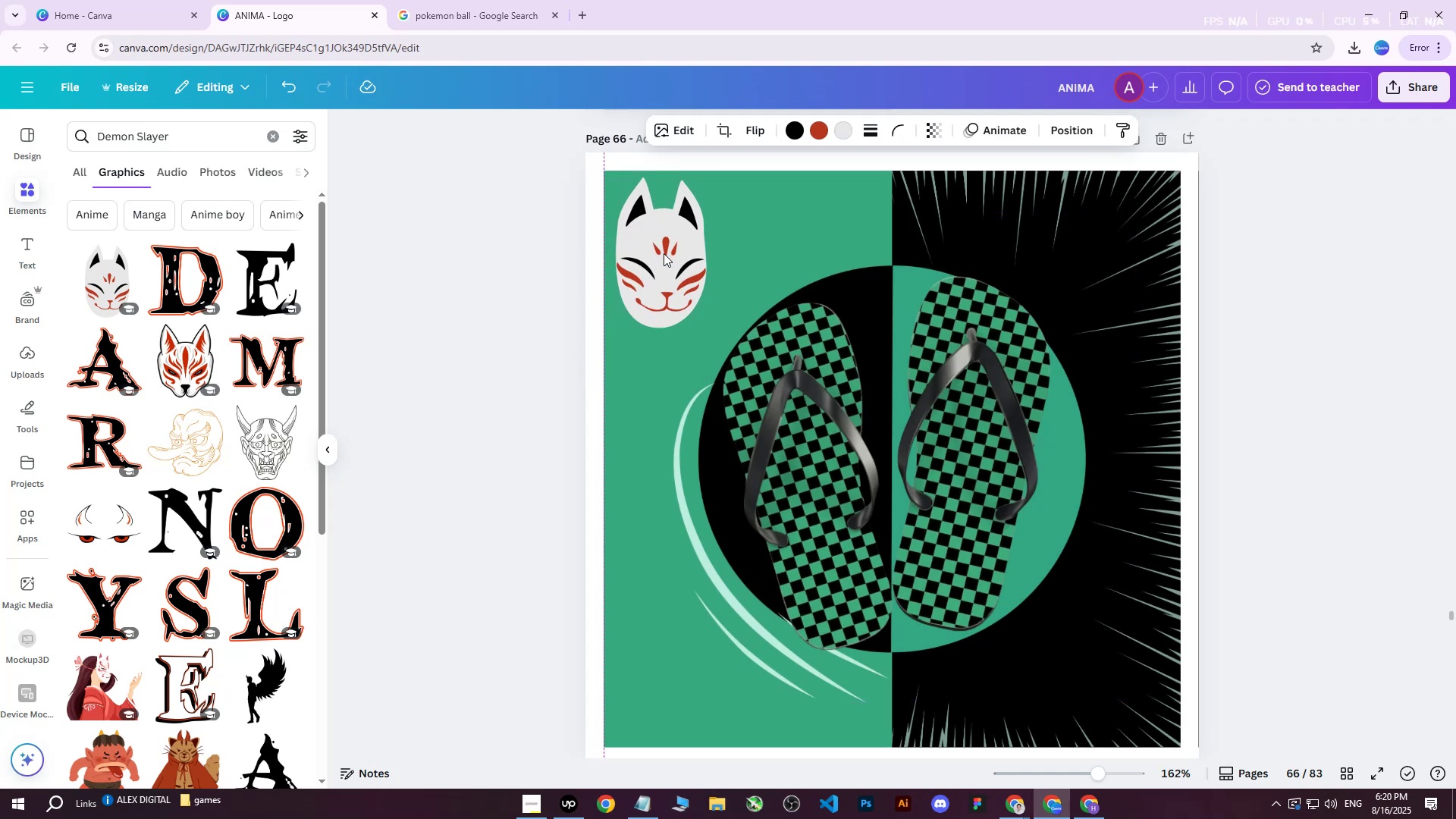 
key(ArrowRight)
 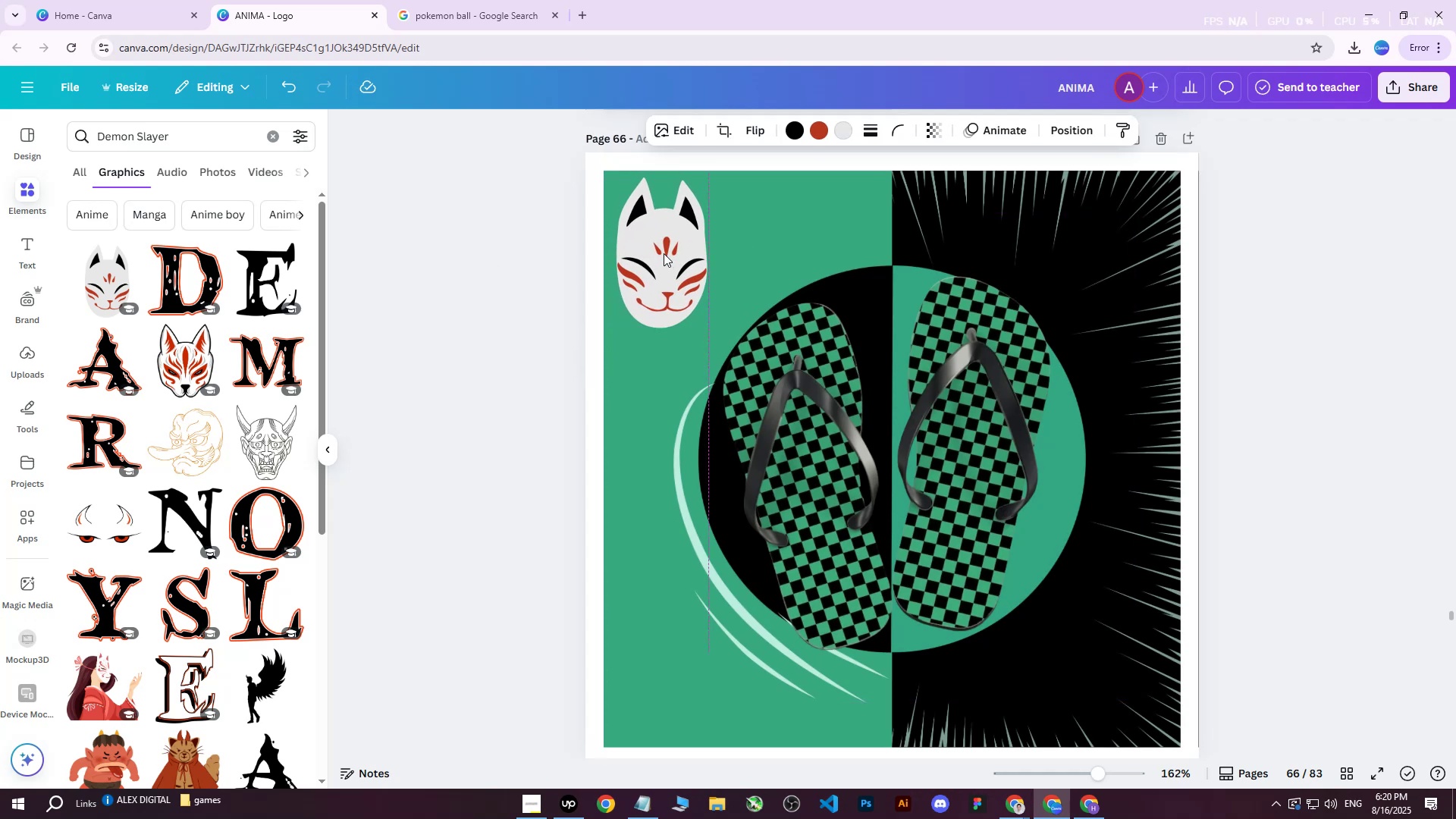 
key(ArrowRight)
 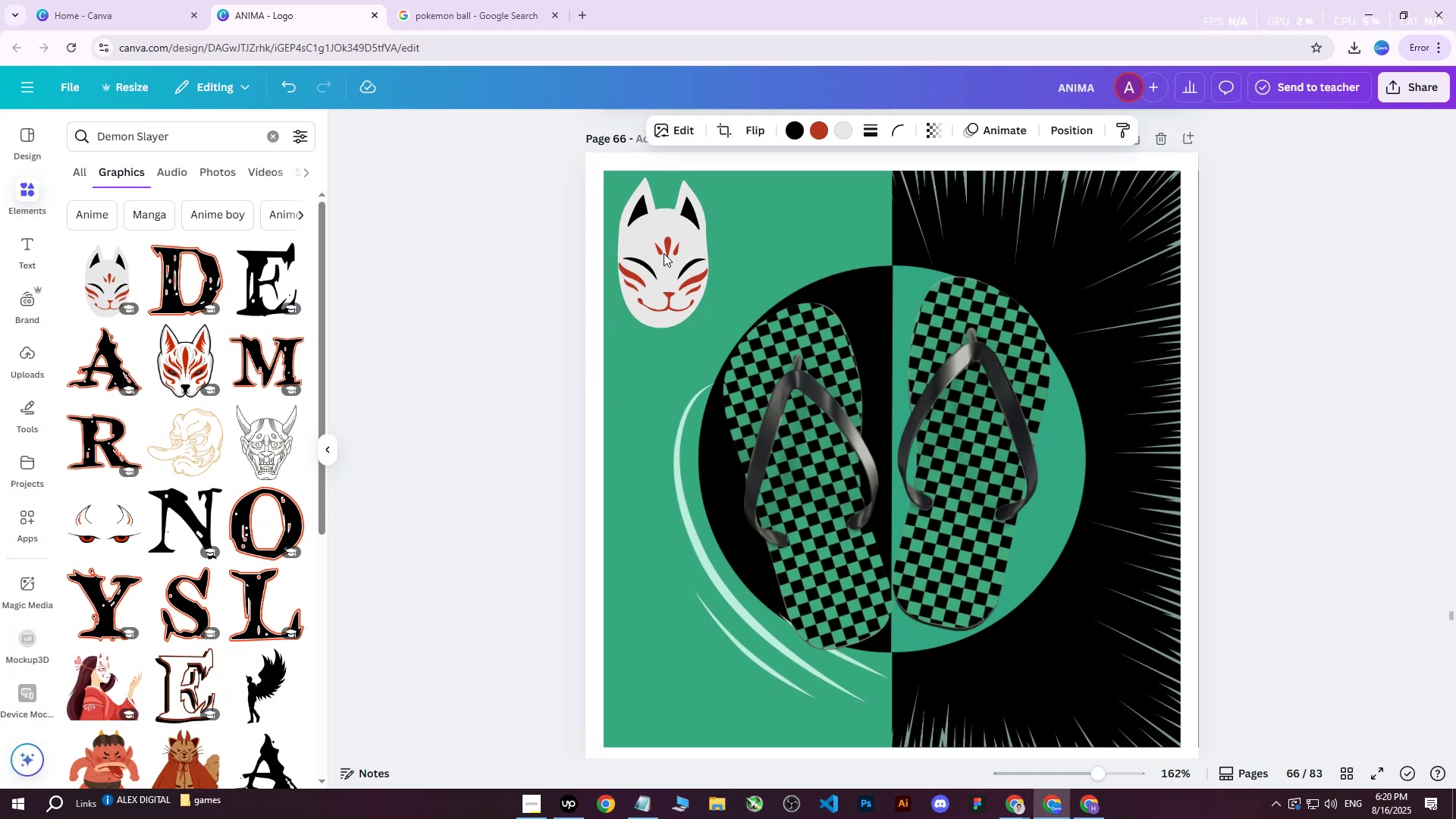 
key(ArrowLeft)
 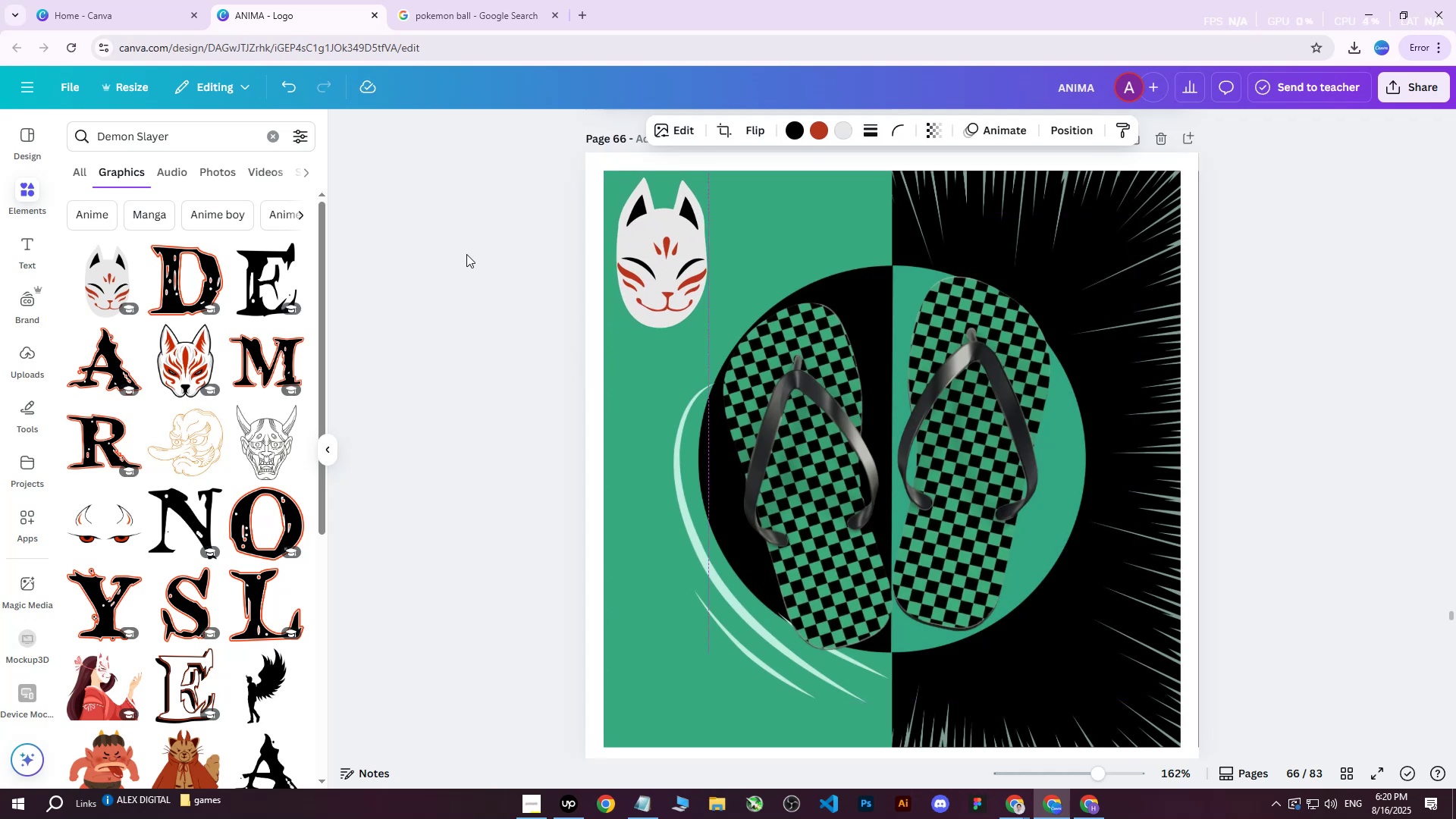 
left_click([460, 253])
 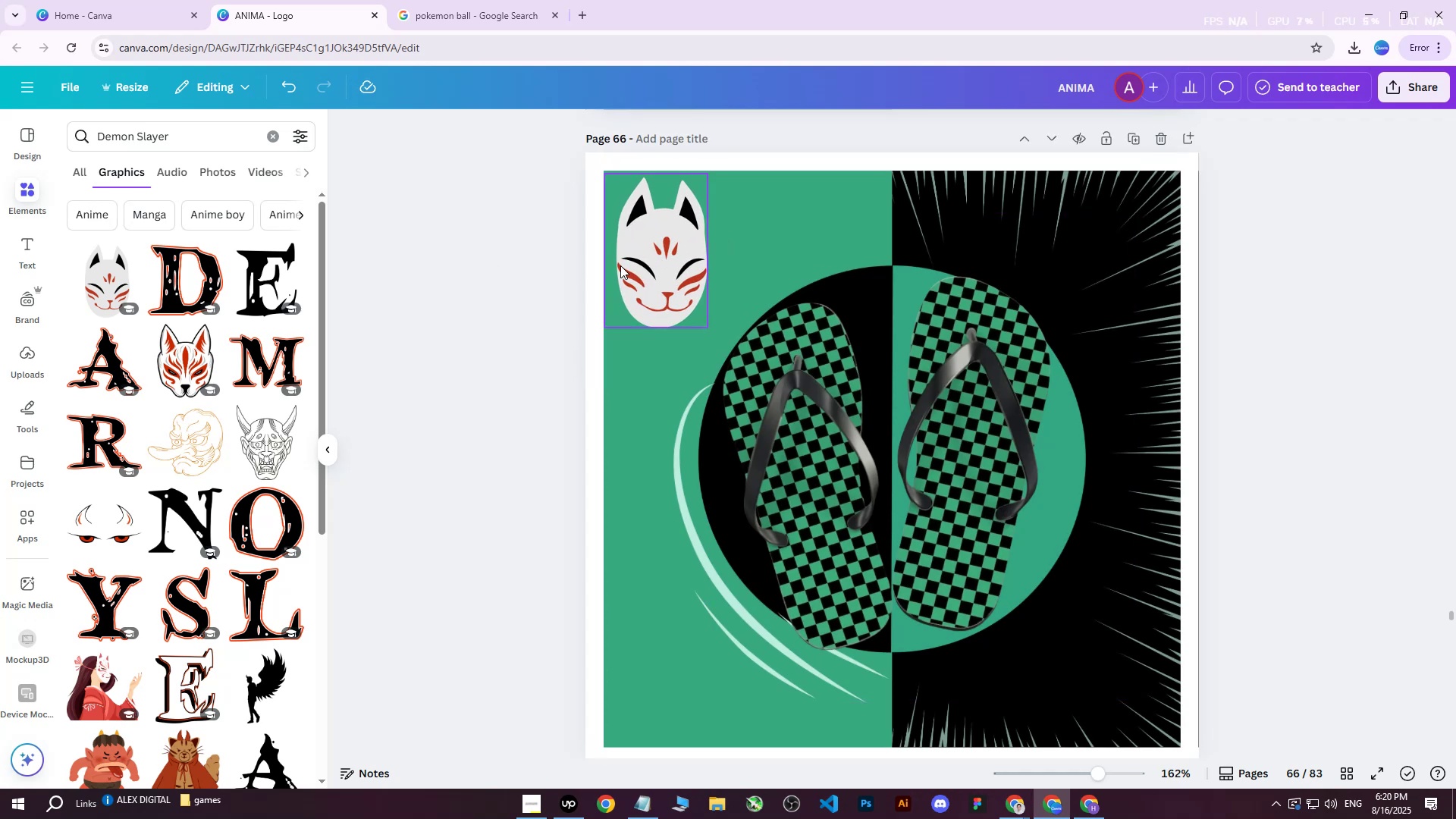 
left_click([681, 273])
 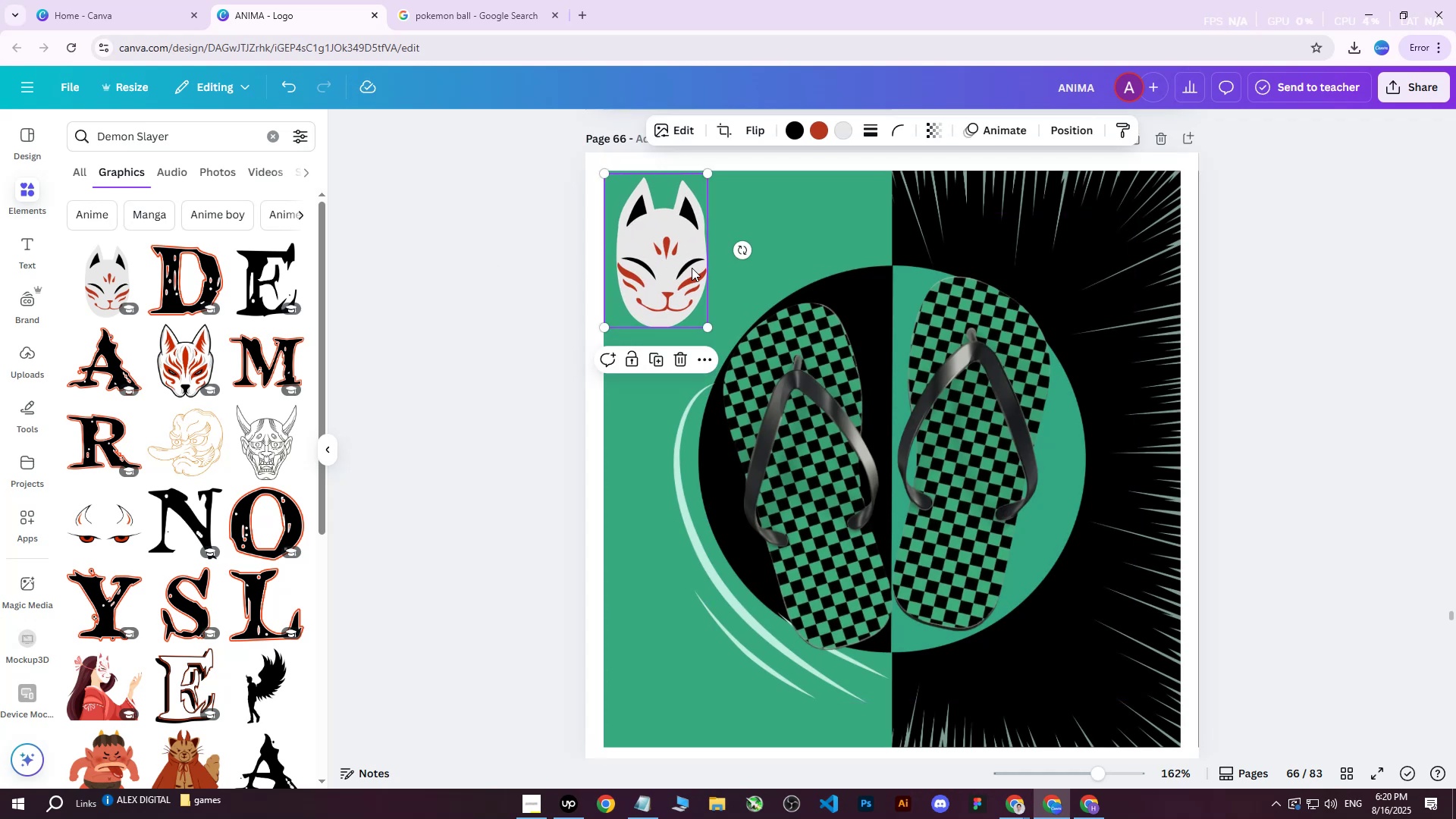 
key(ArrowRight)
 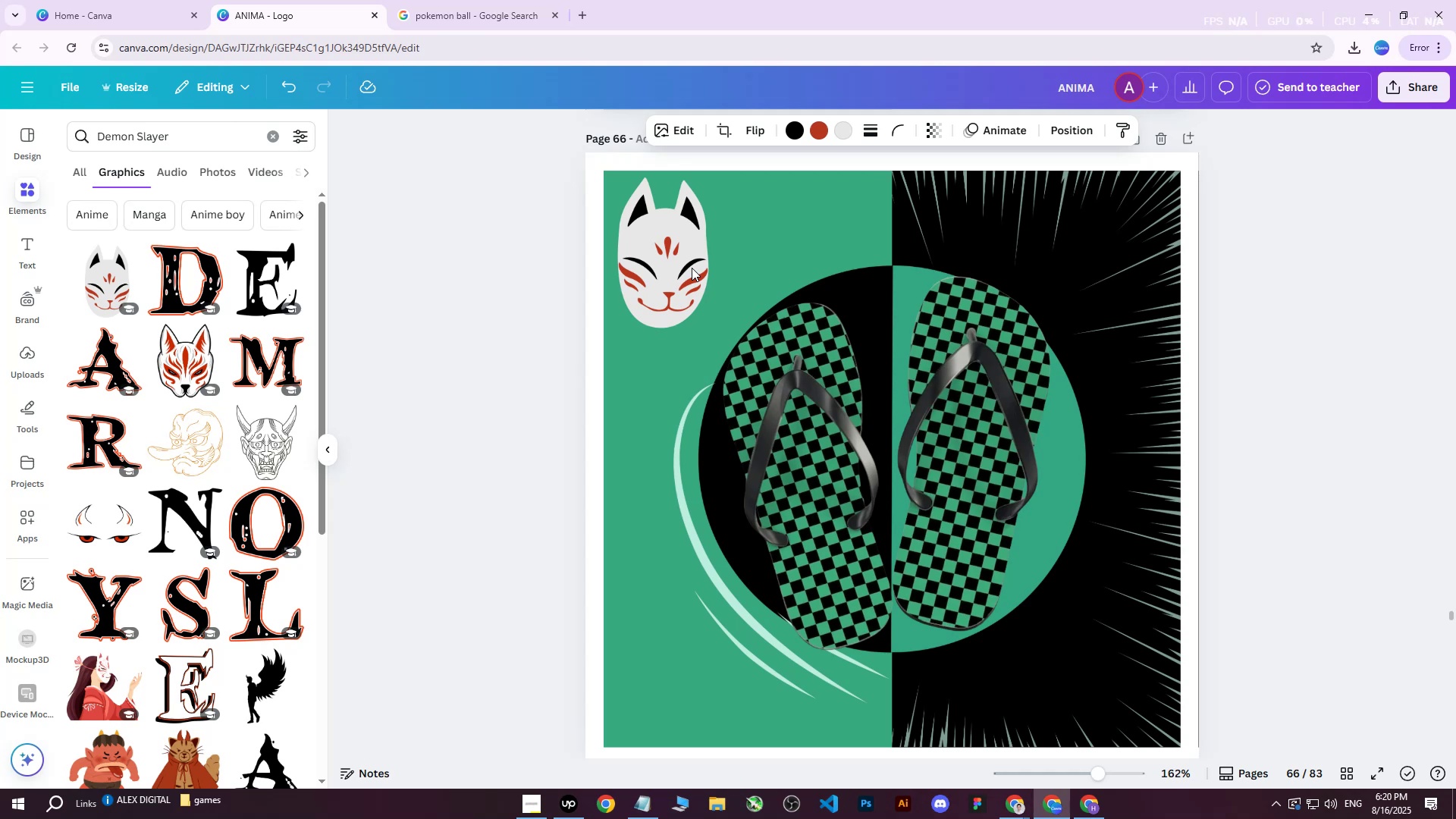 
key(ArrowDown)
 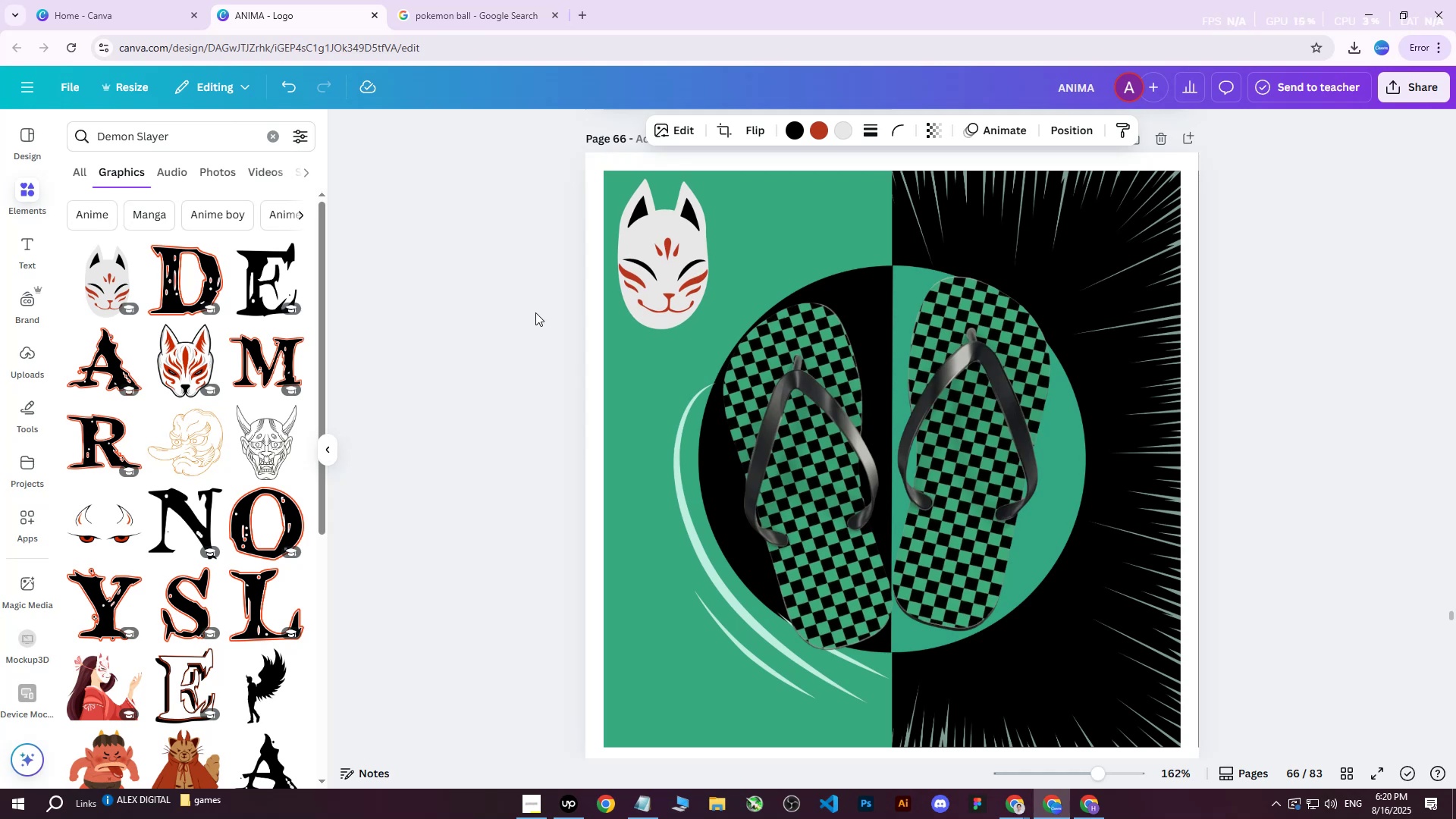 
left_click([519, 313])
 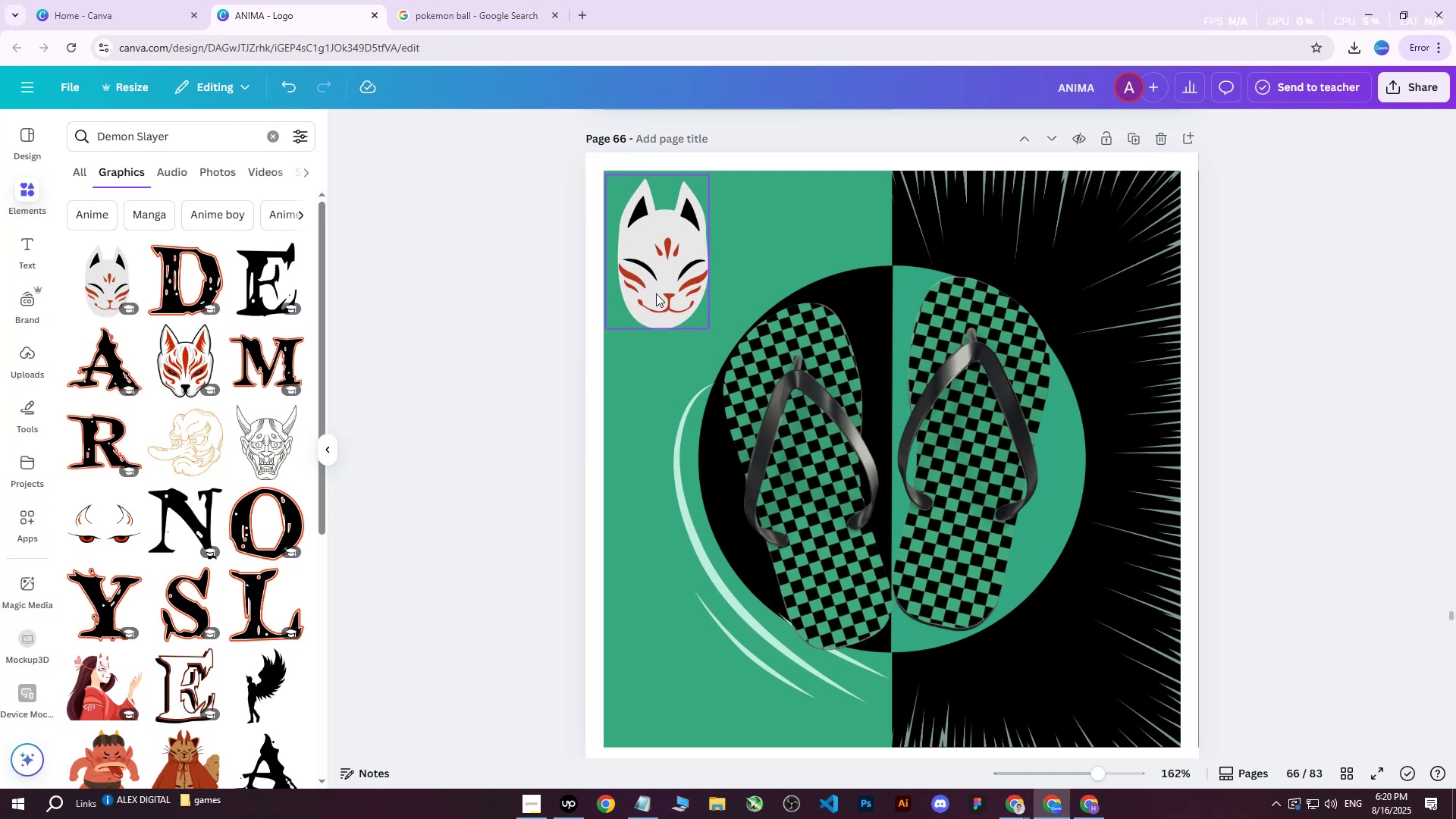 
left_click([683, 268])
 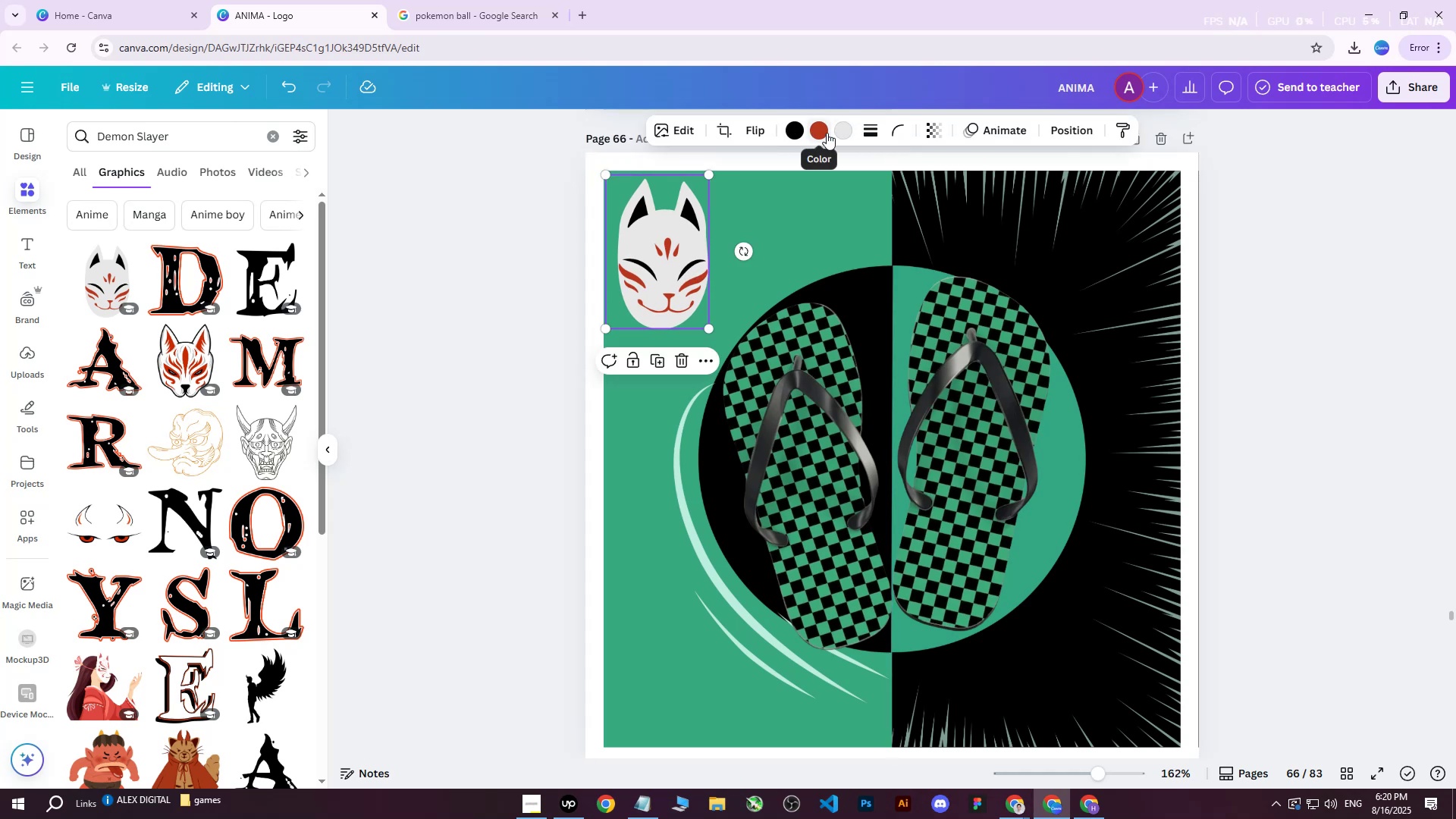 
left_click([796, 134])
 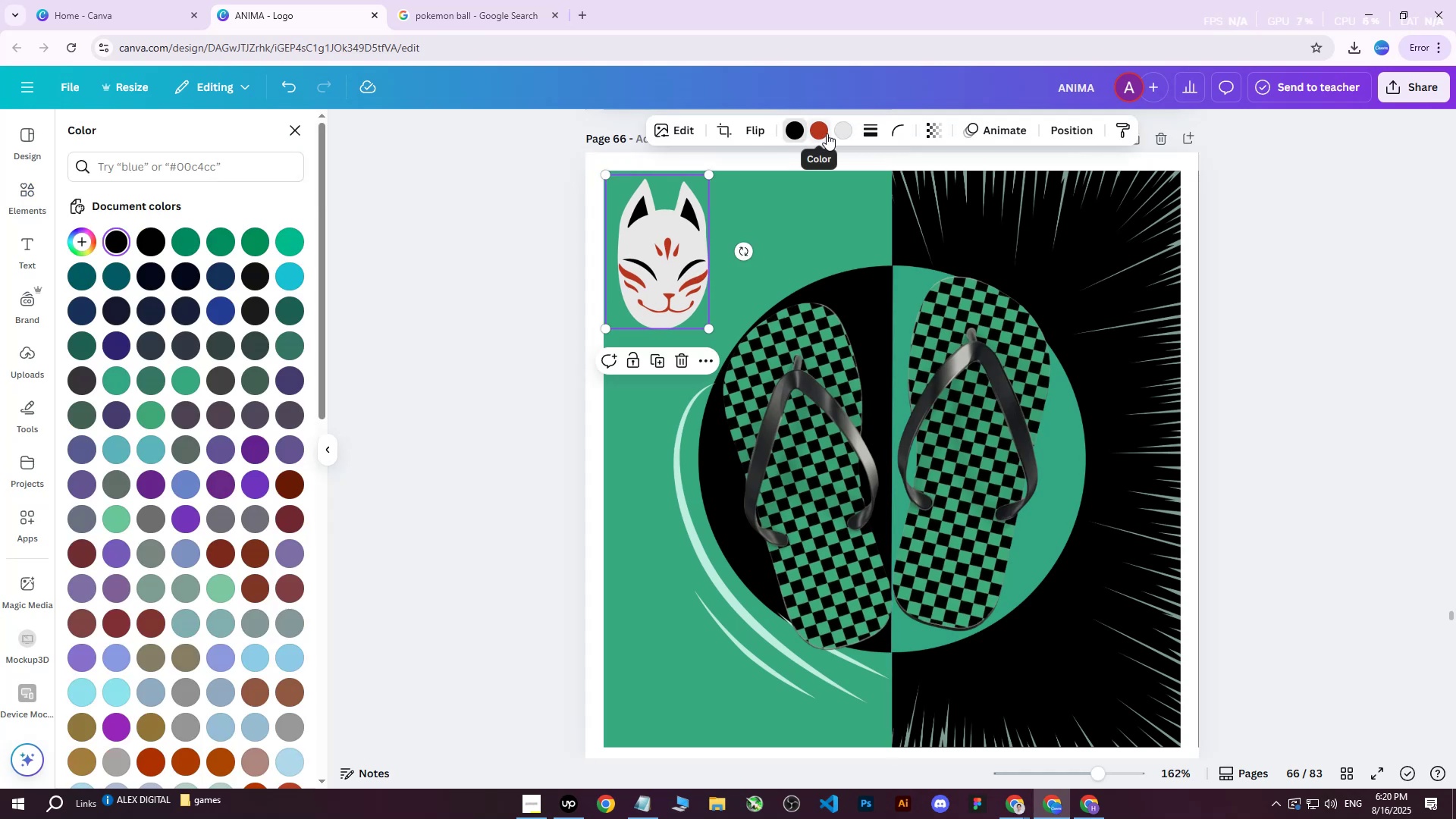 
left_click([843, 132])
 